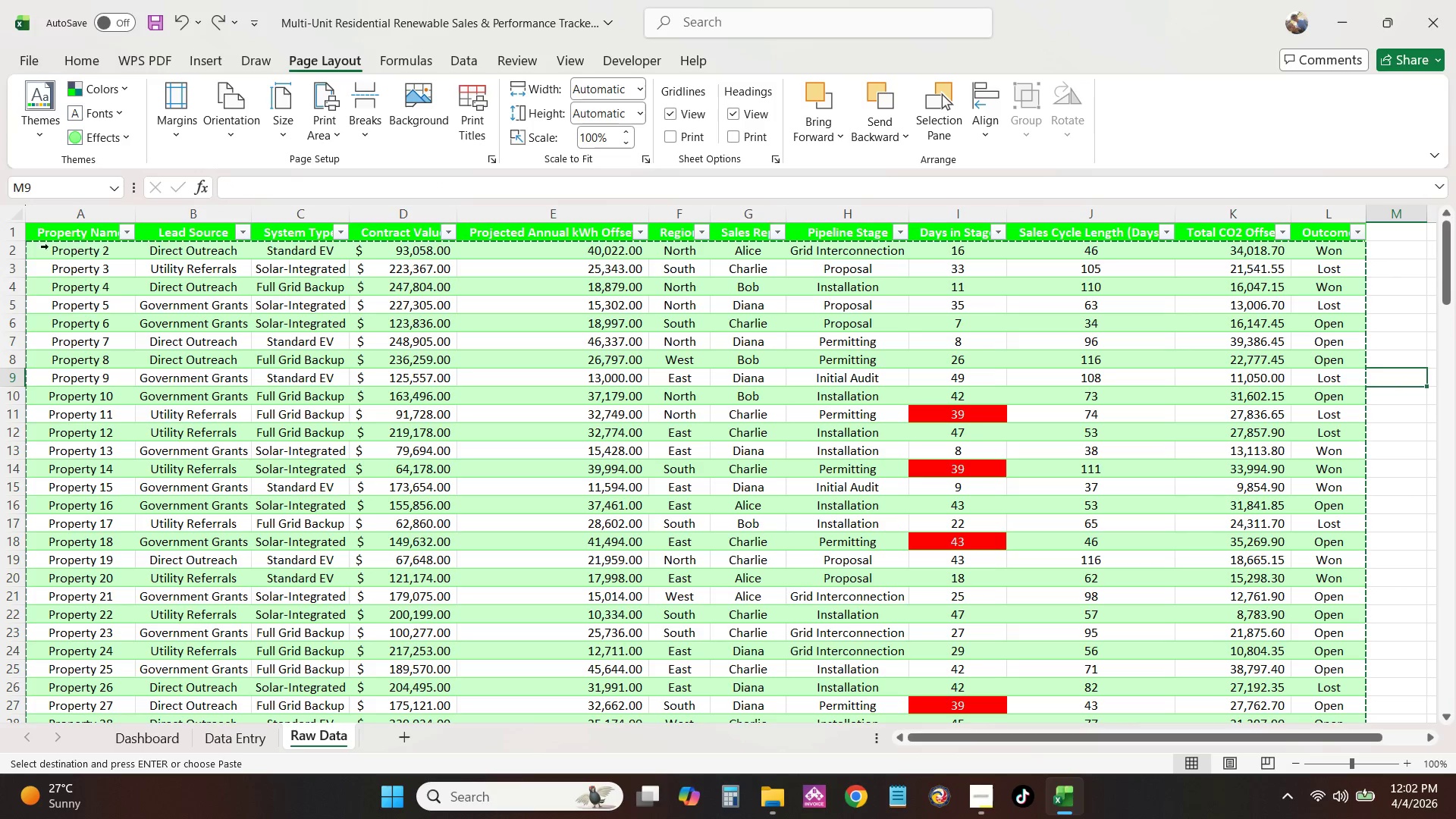 
left_click_drag(start_coordinate=[40, 246], to_coordinate=[290, 271])
 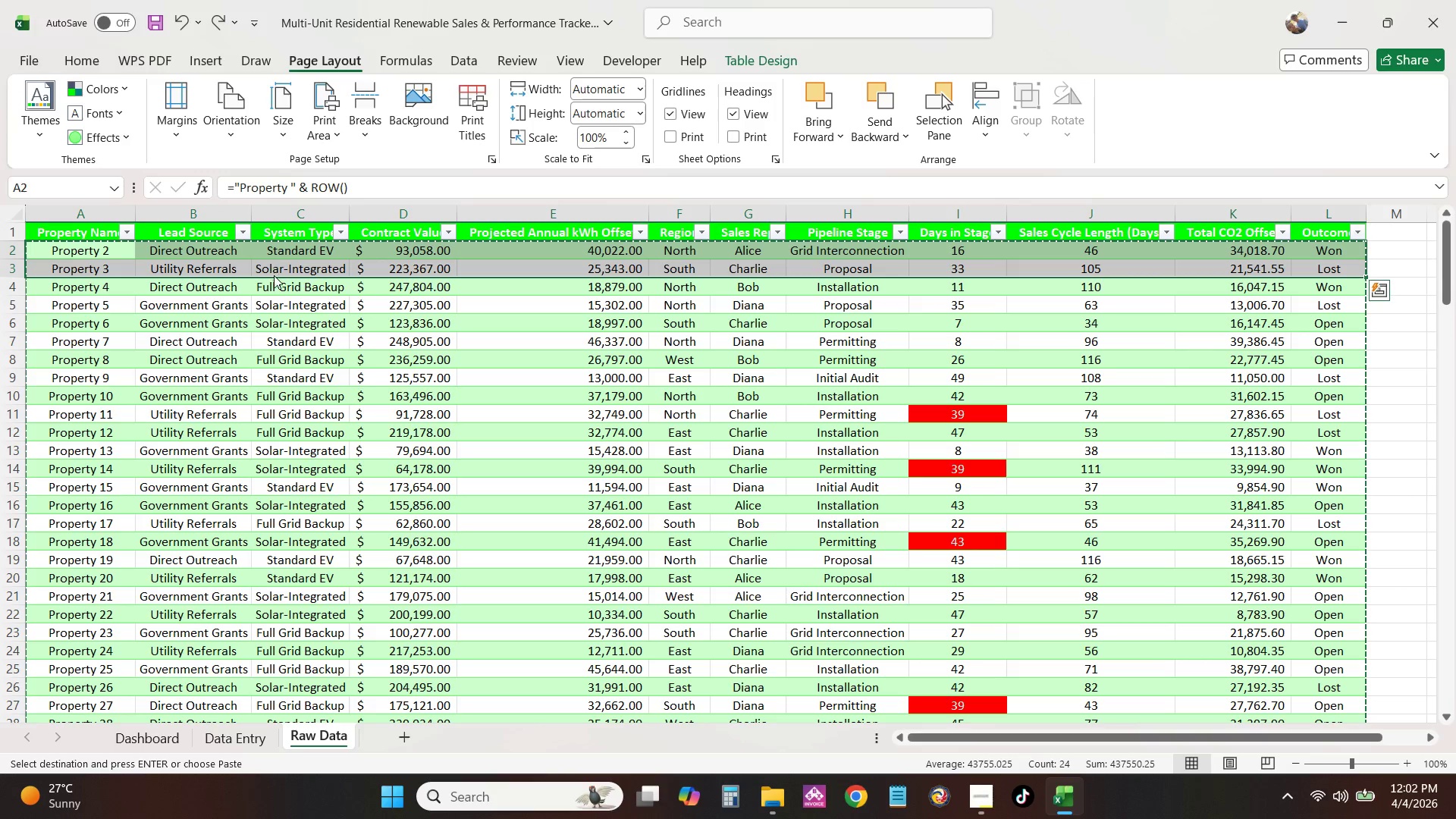 
left_click([274, 275])
 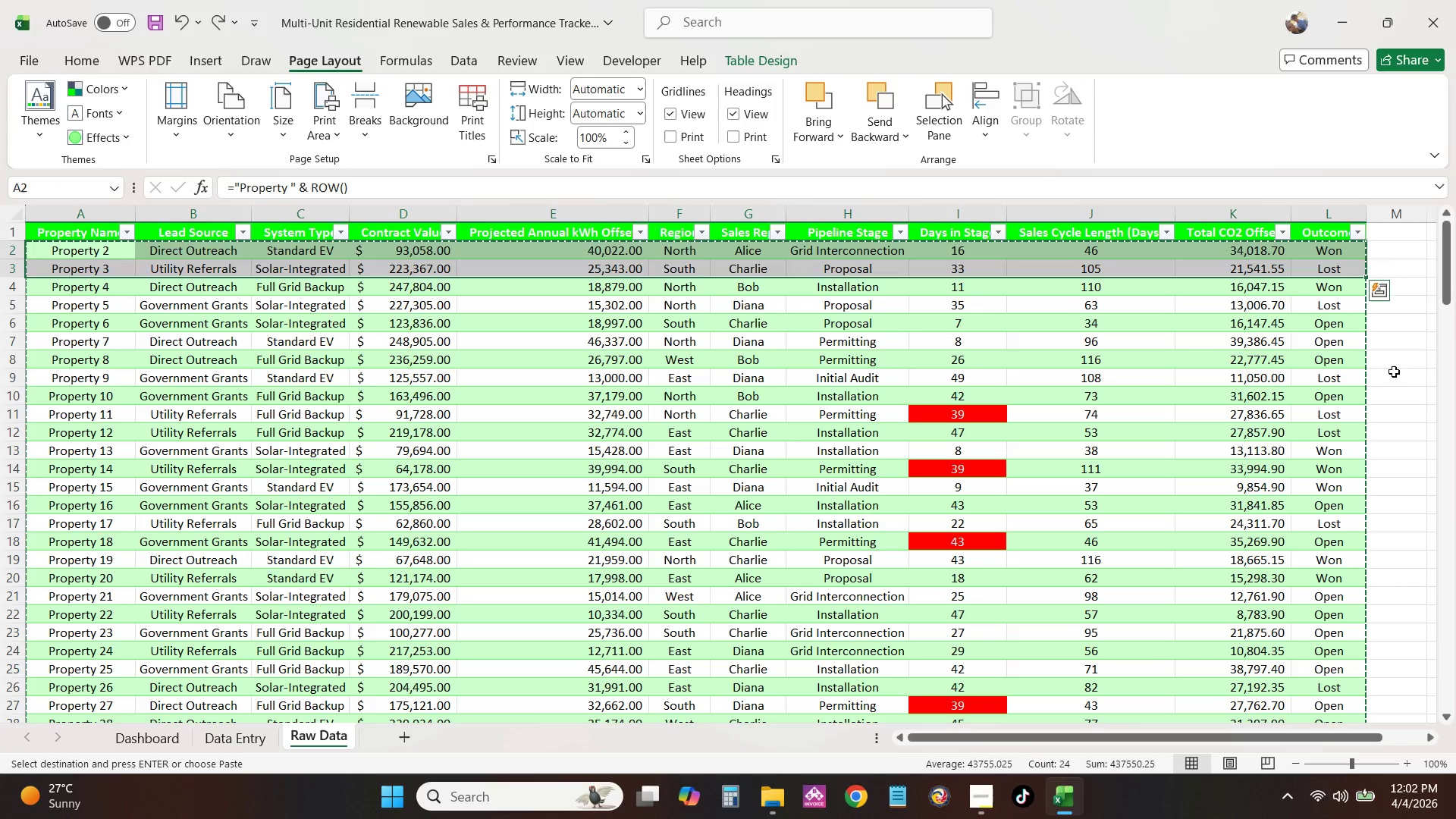 
double_click([1395, 371])
 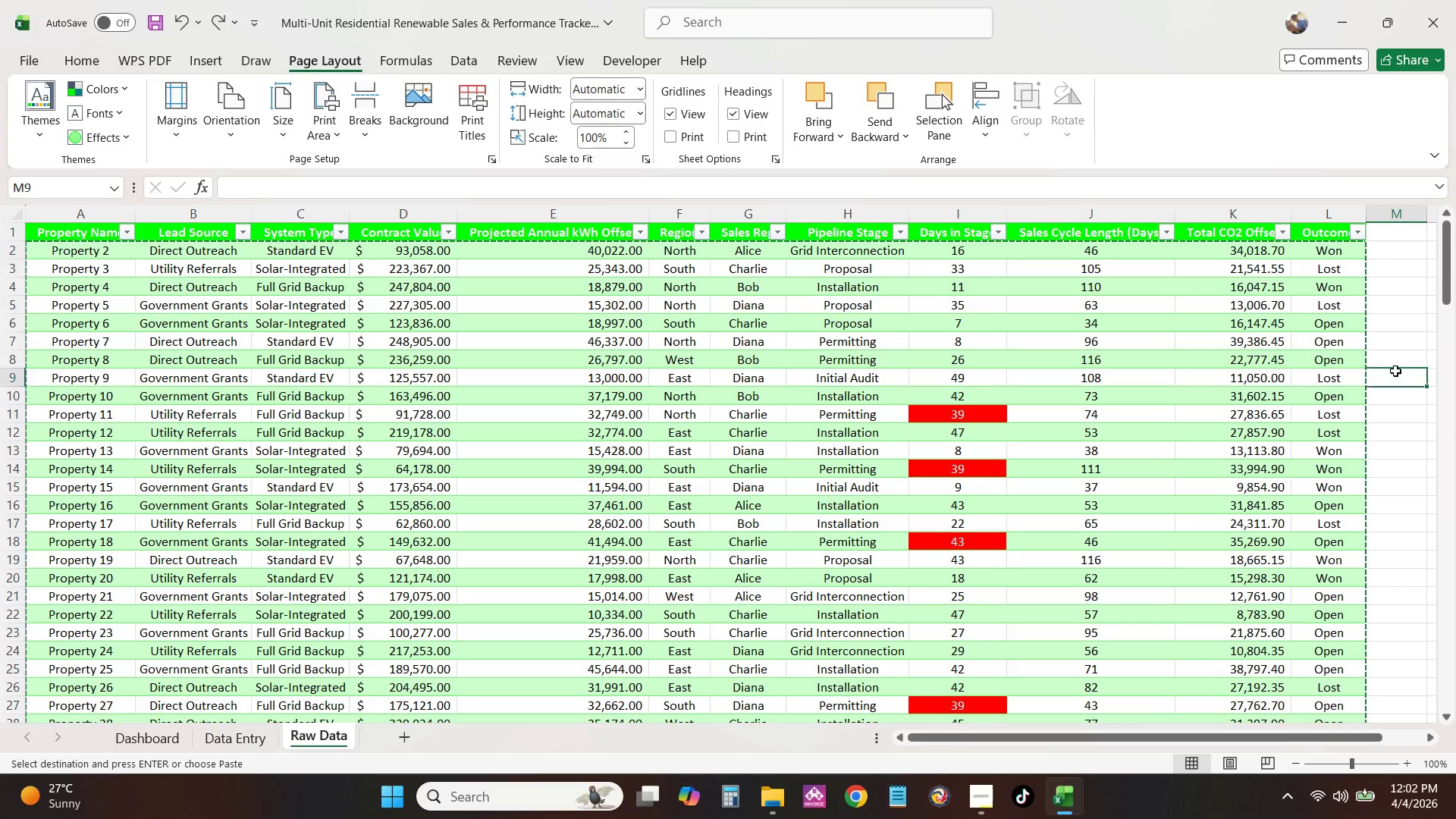 
triple_click([1395, 371])
 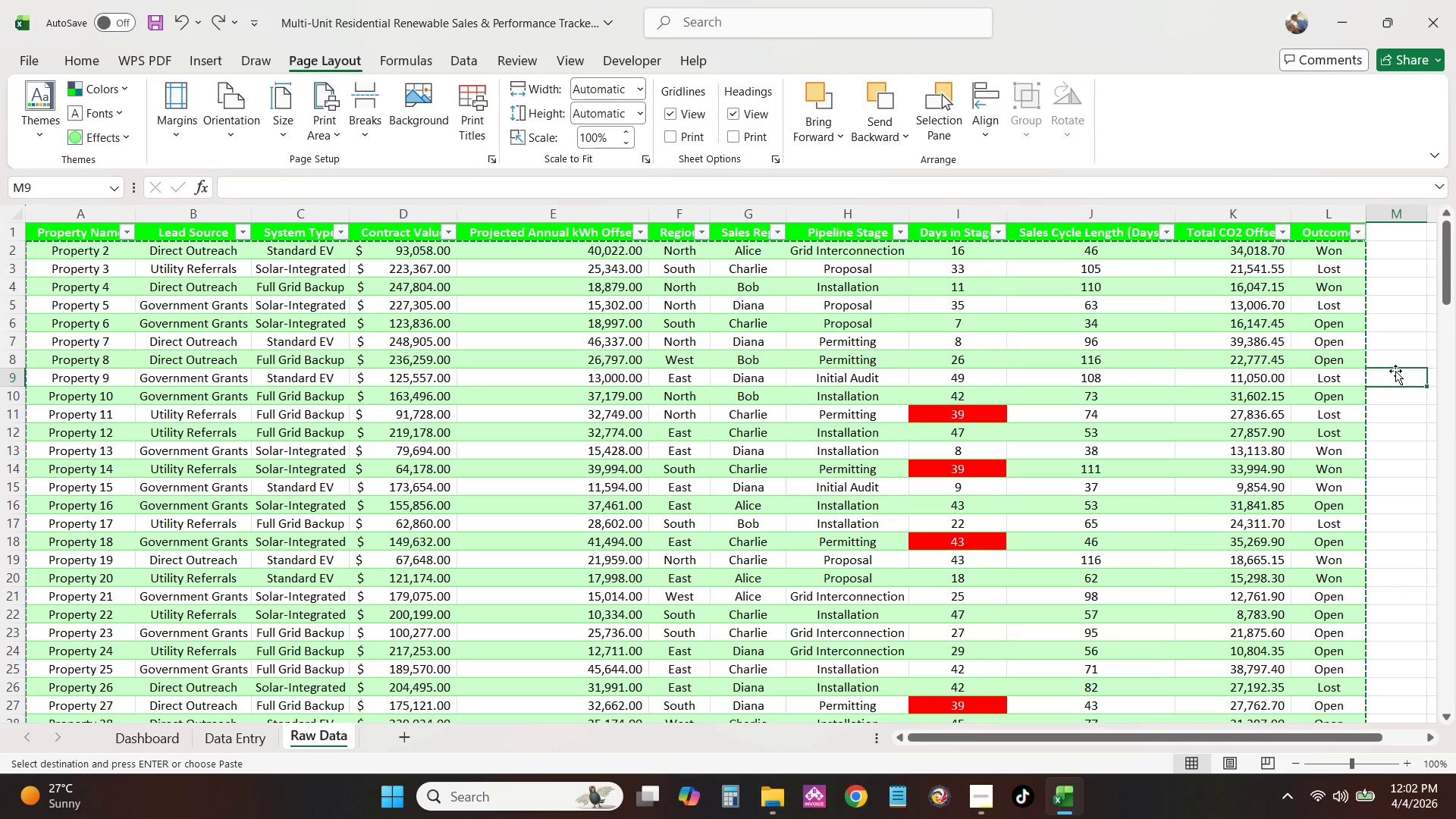 
triple_click([1395, 371])
 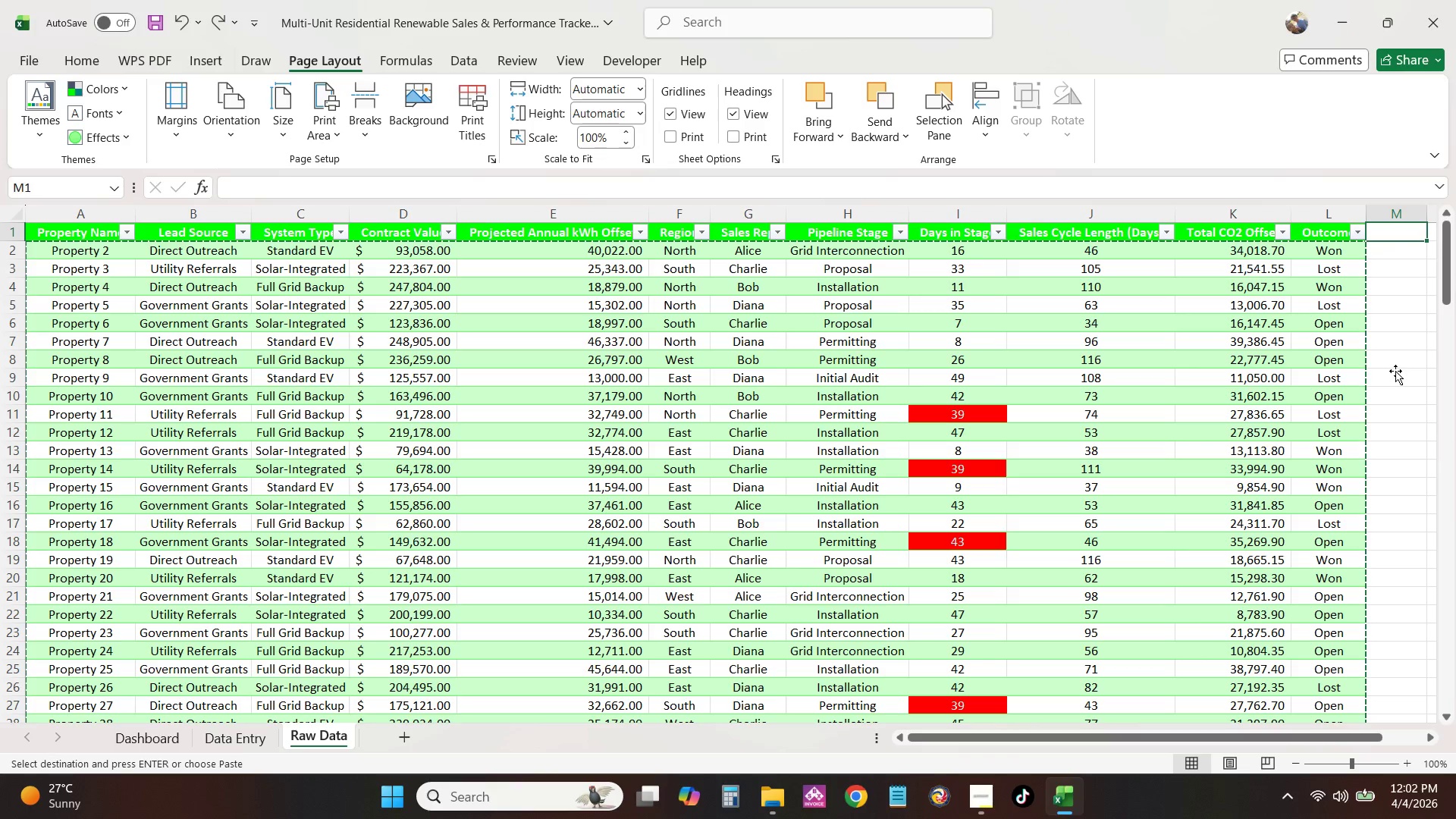 
triple_click([1395, 371])
 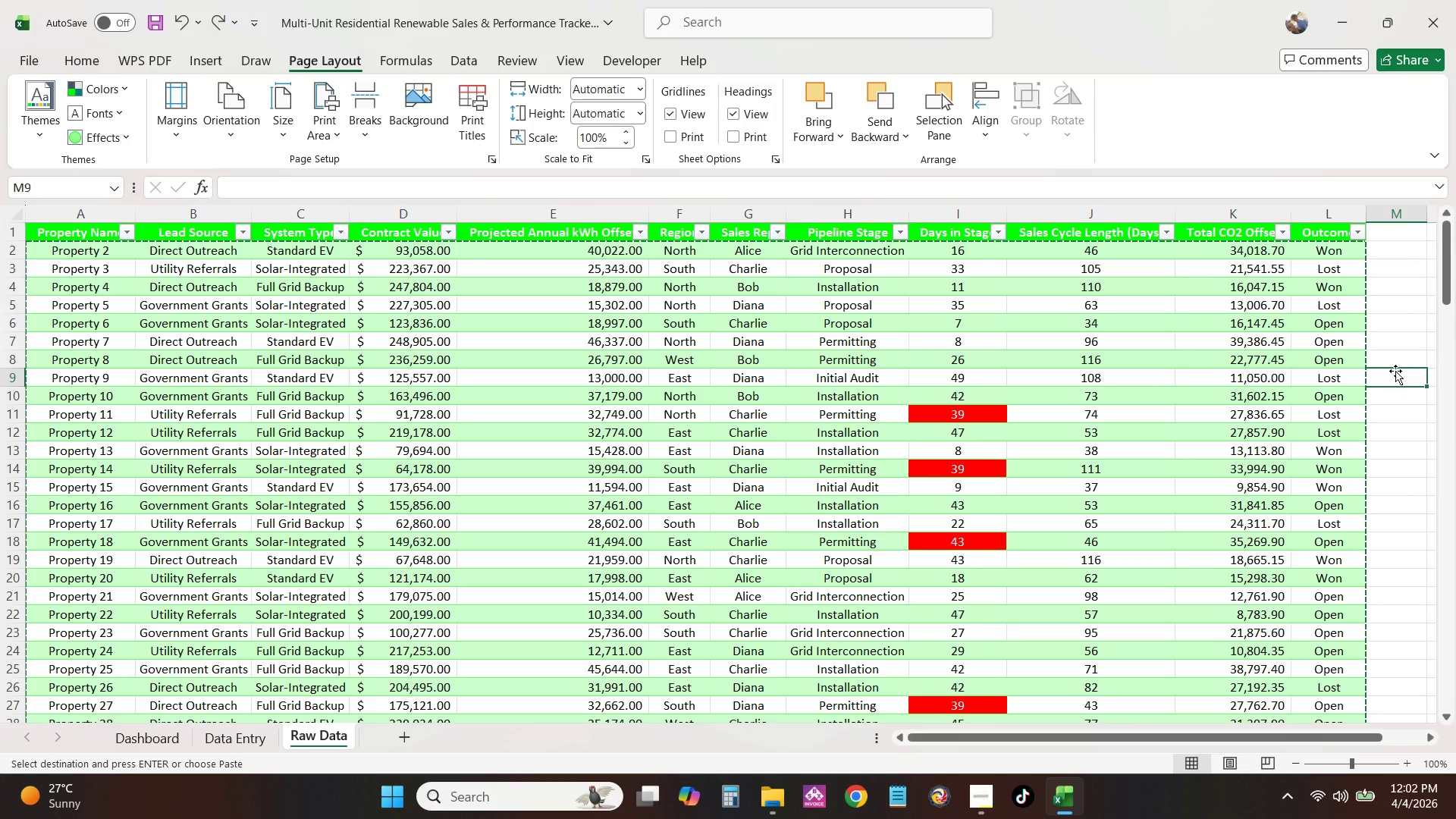 
triple_click([1395, 371])
 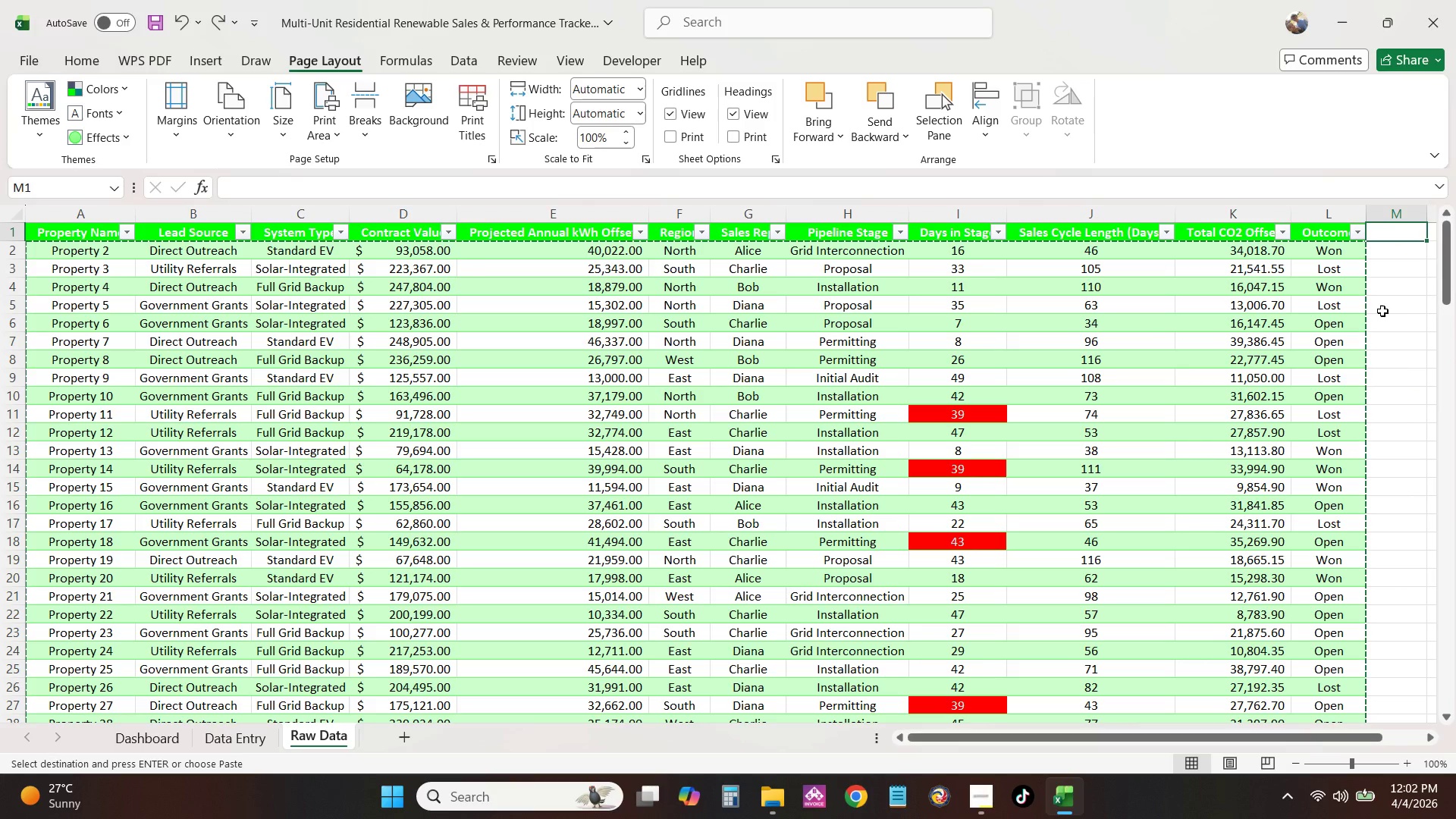 
triple_click([1355, 278])
 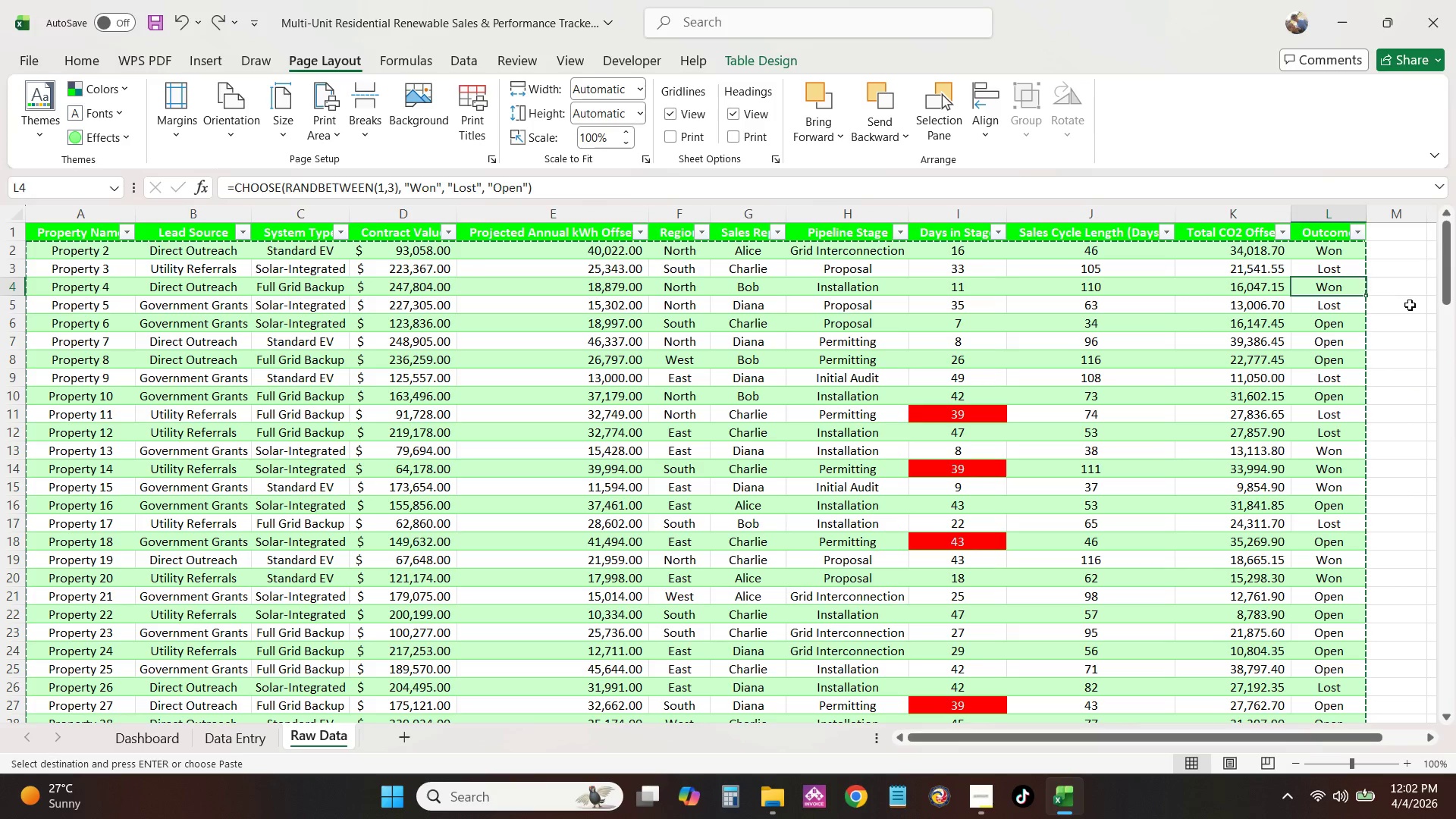 
left_click([1410, 305])
 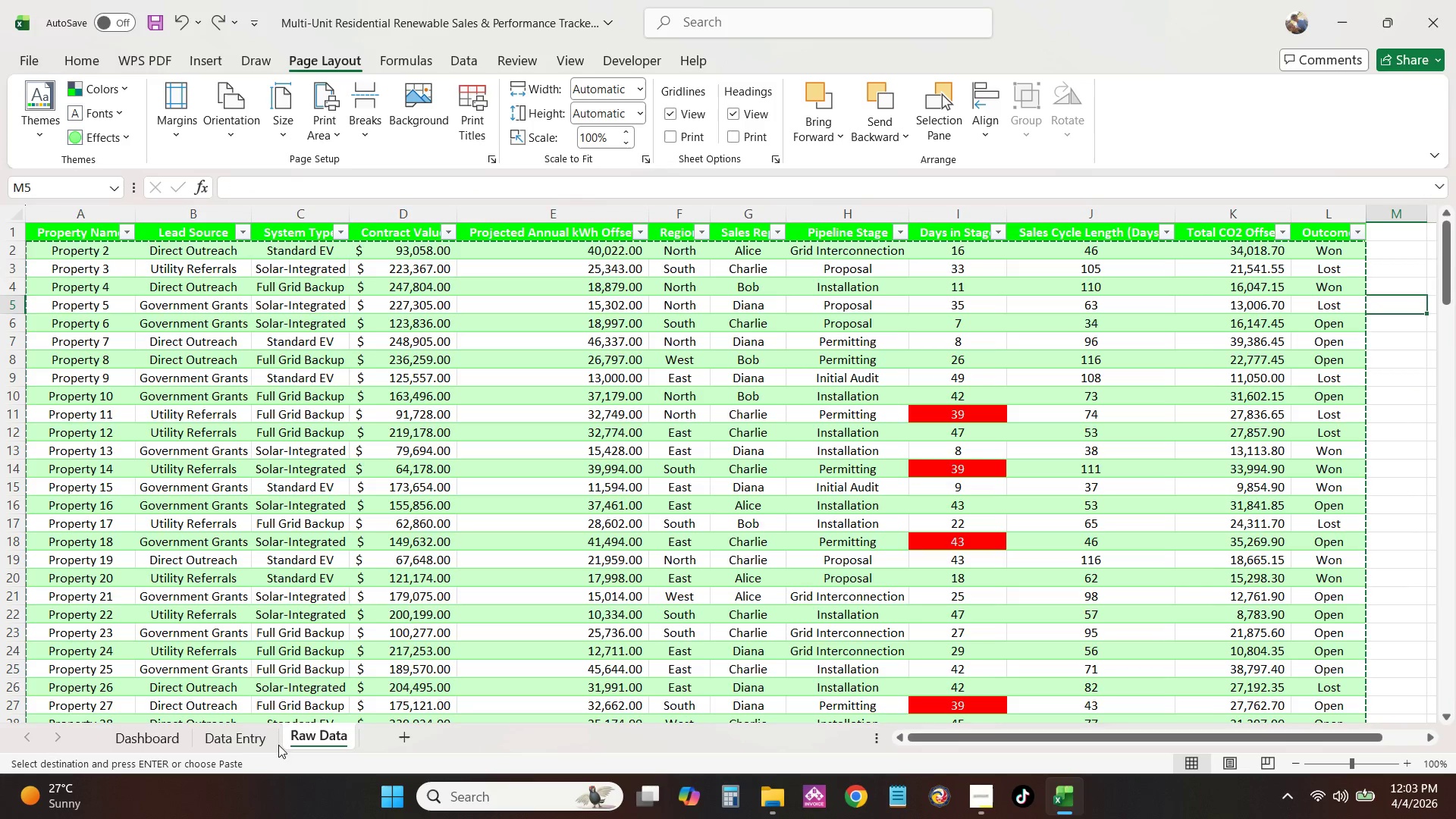 
left_click_drag(start_coordinate=[262, 743], to_coordinate=[261, 739])
 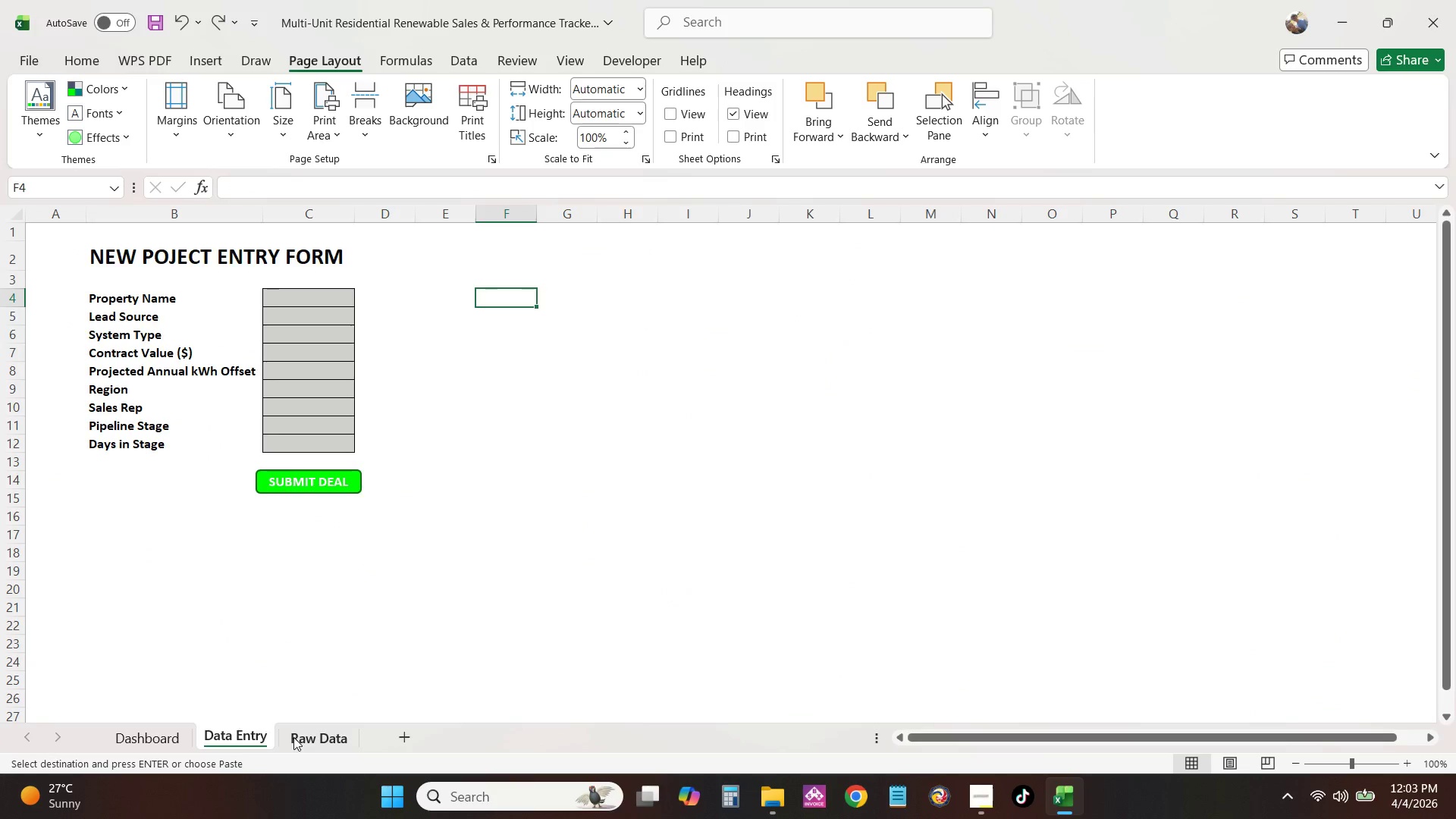 
double_click([293, 737])
 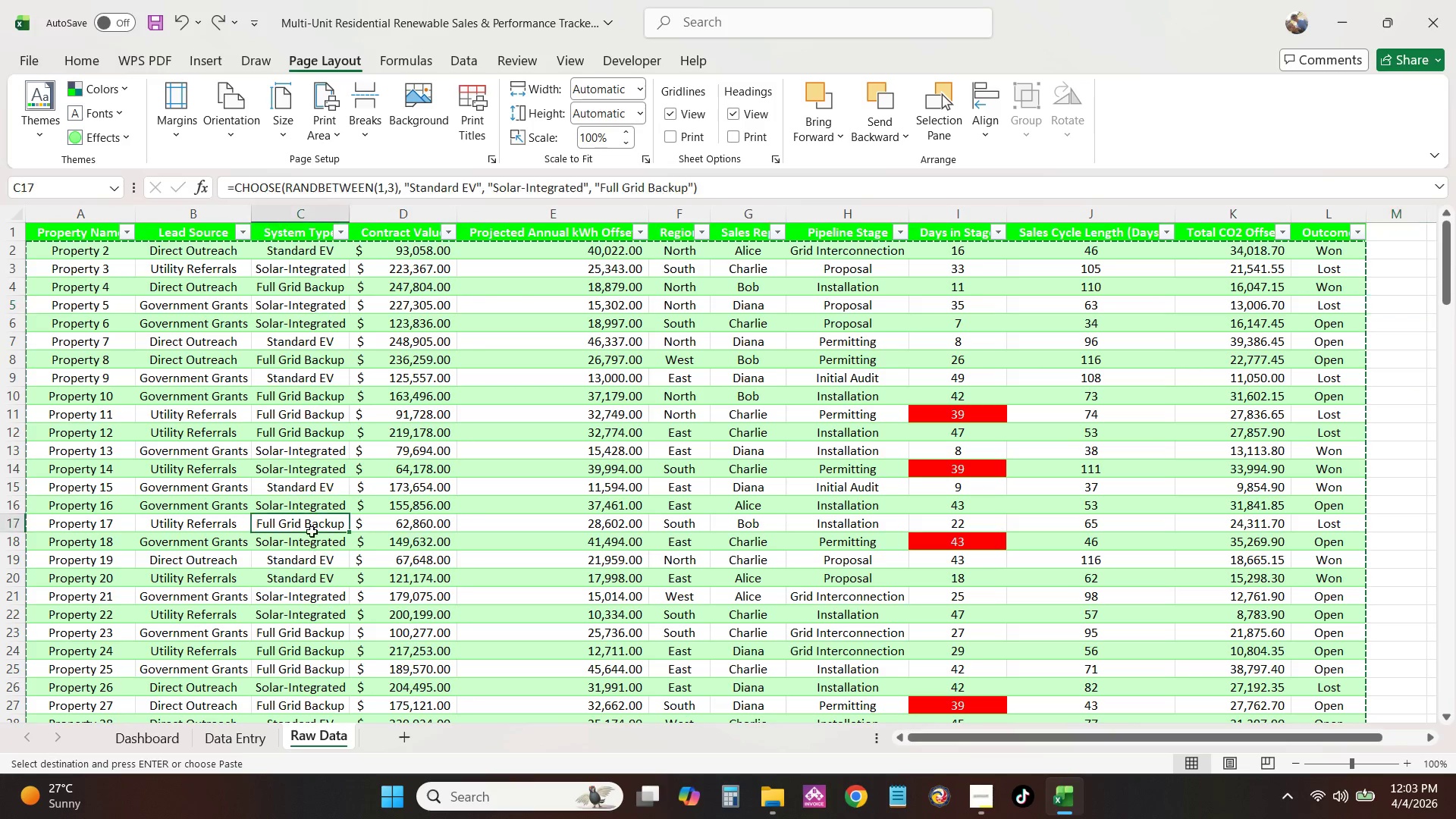 
double_click([312, 532])
 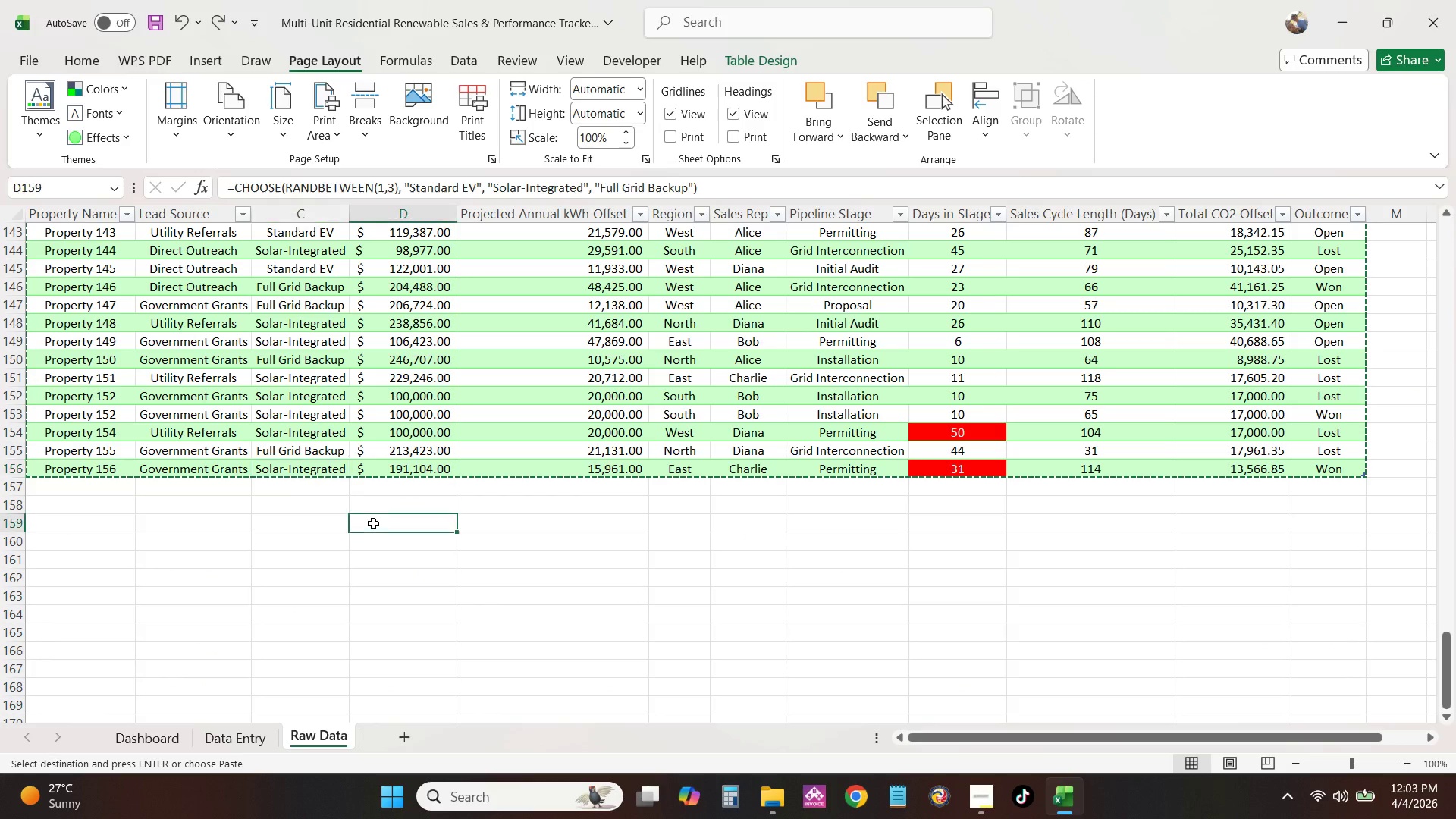 
double_click([373, 523])
 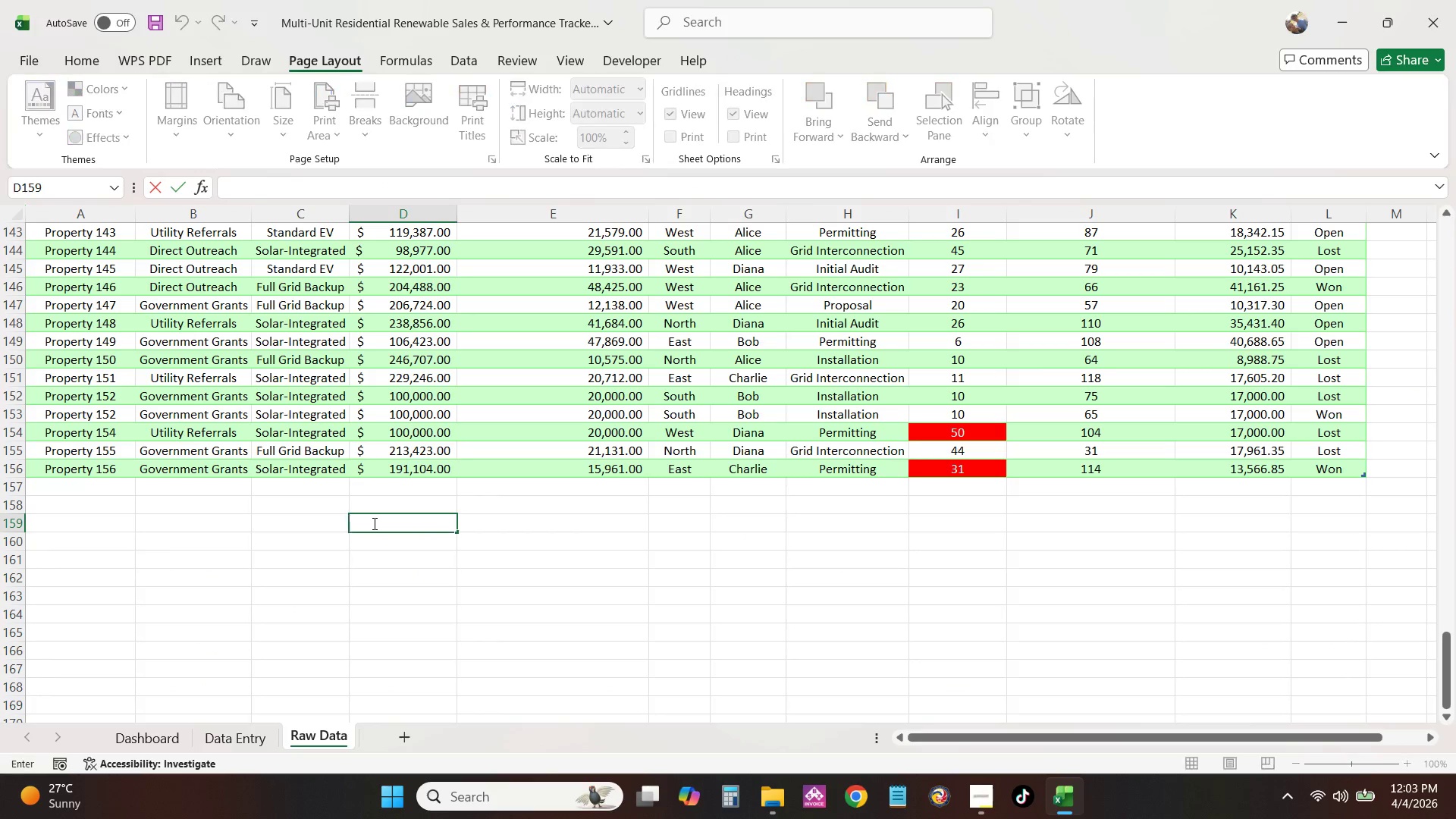 
triple_click([373, 523])
 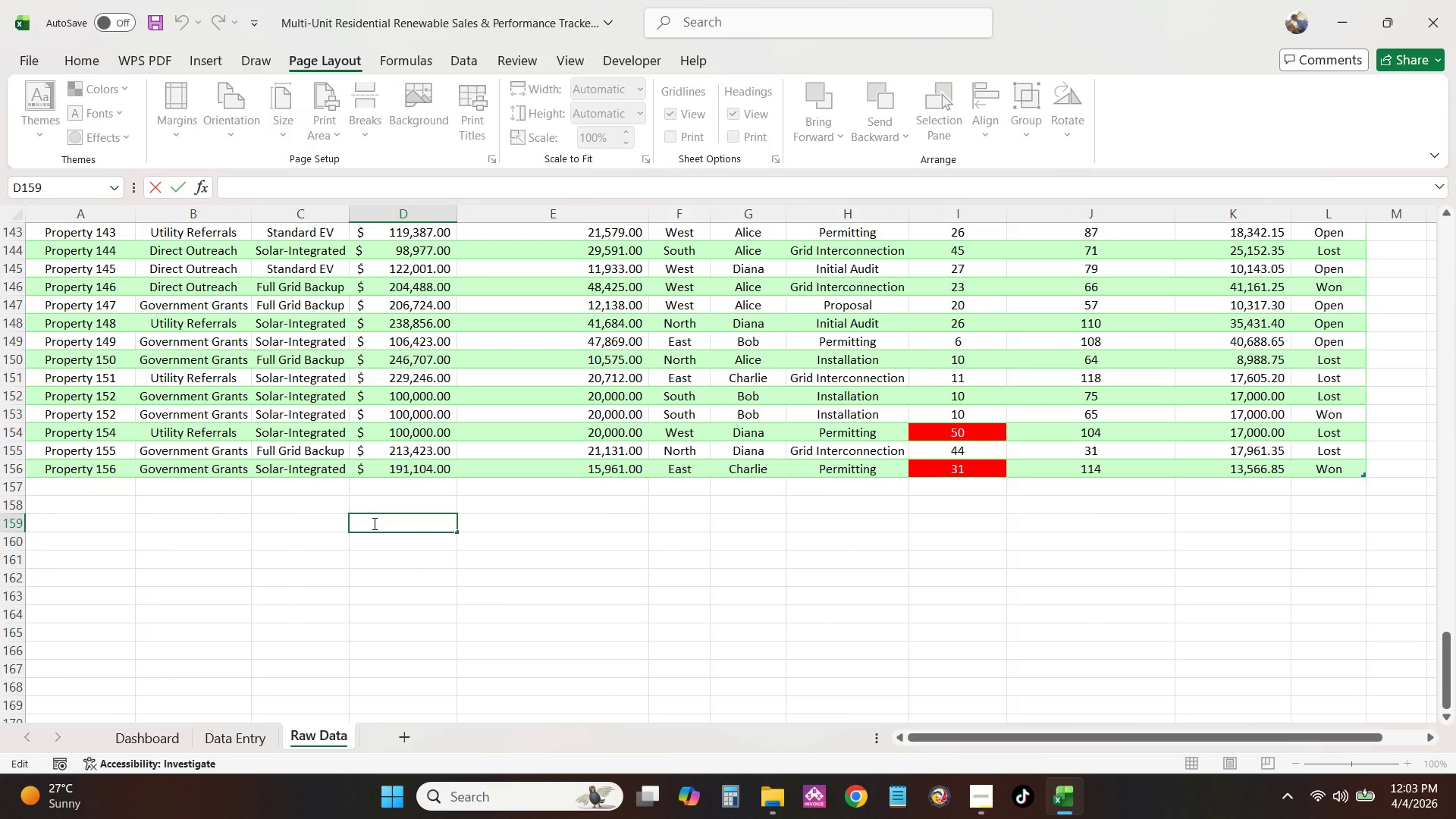 
scroll: coordinate [269, 447], scroll_direction: up, amount: 51.0
 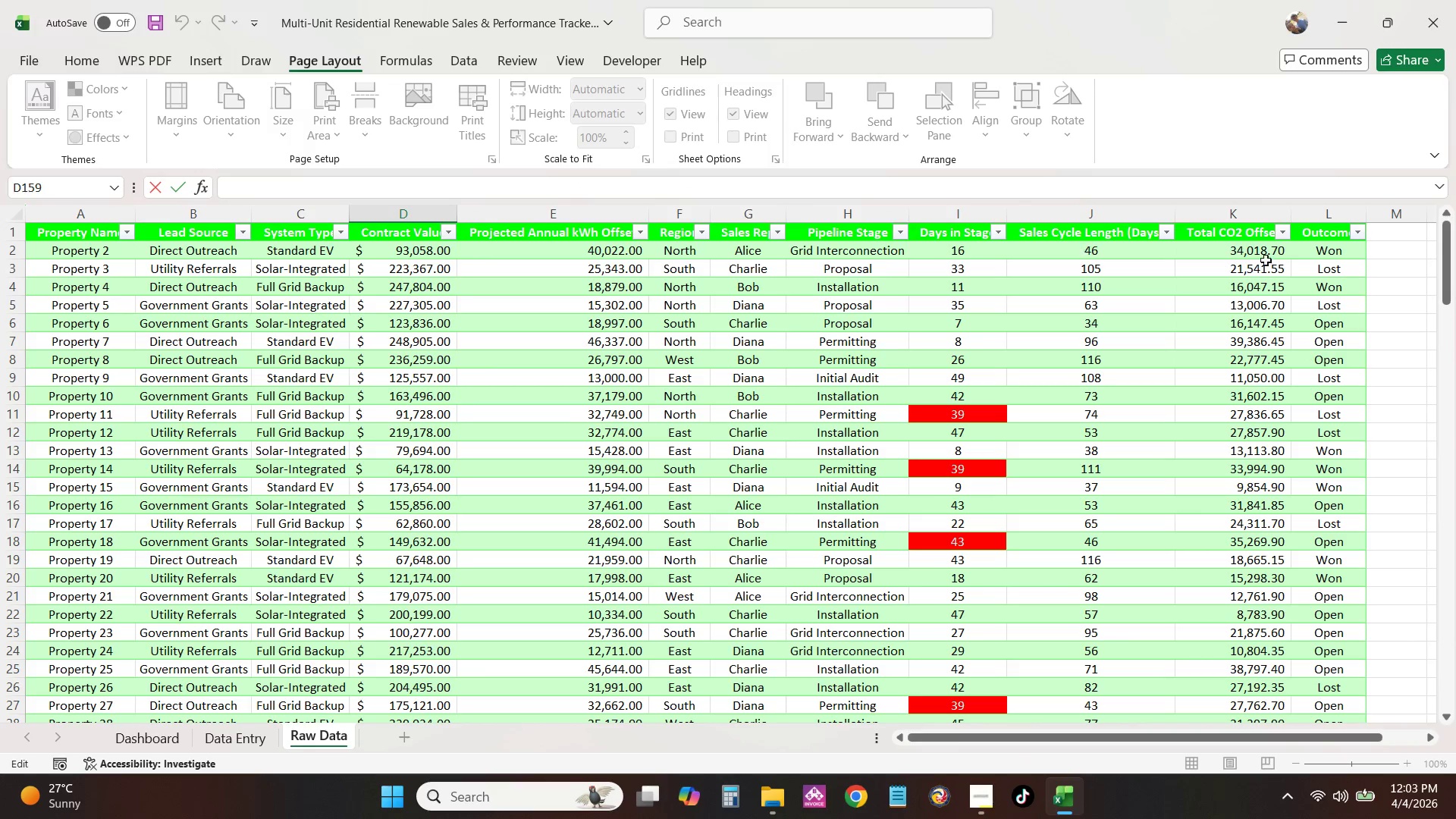 
left_click([1254, 252])
 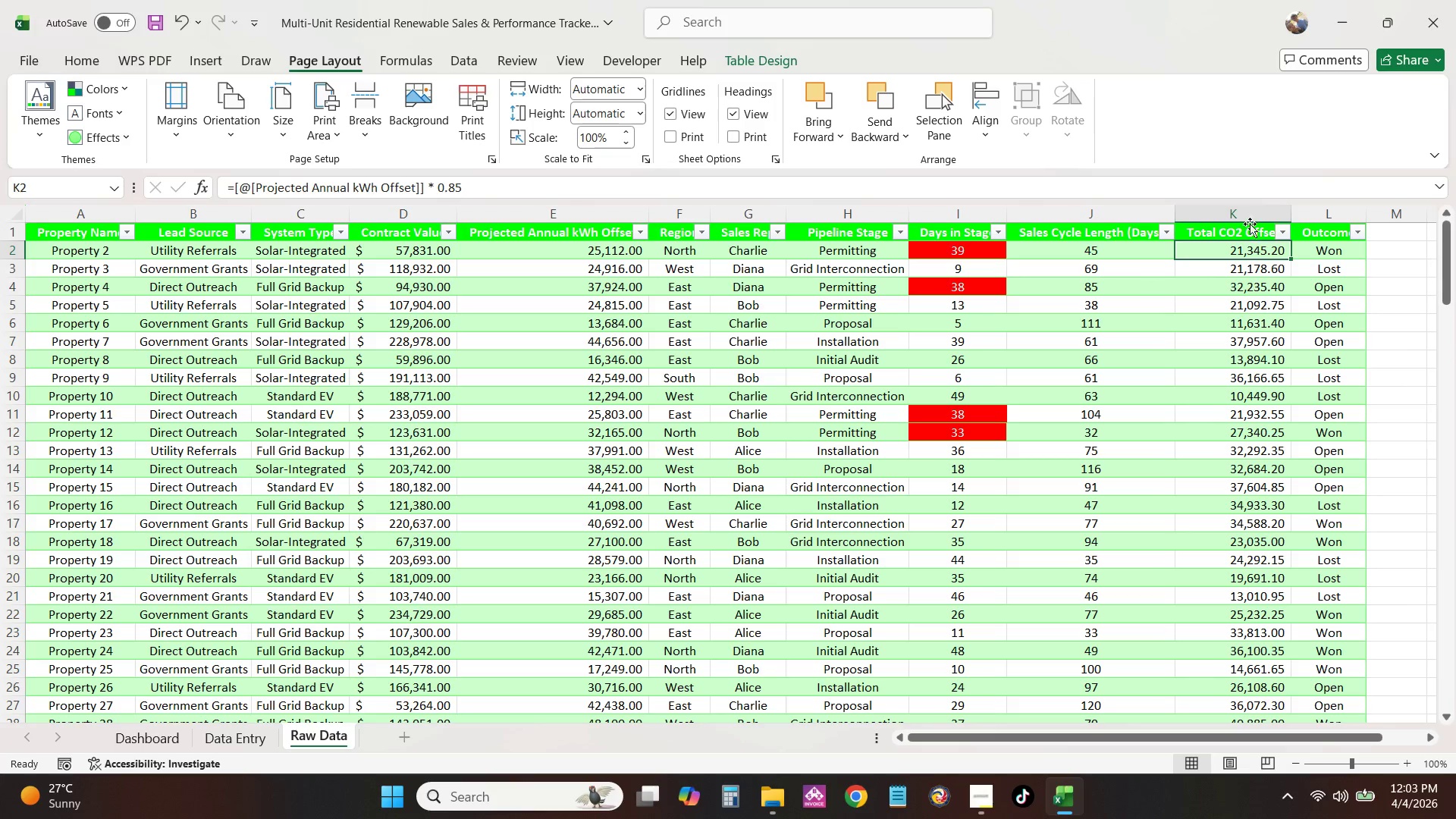 
left_click([1276, 235])
 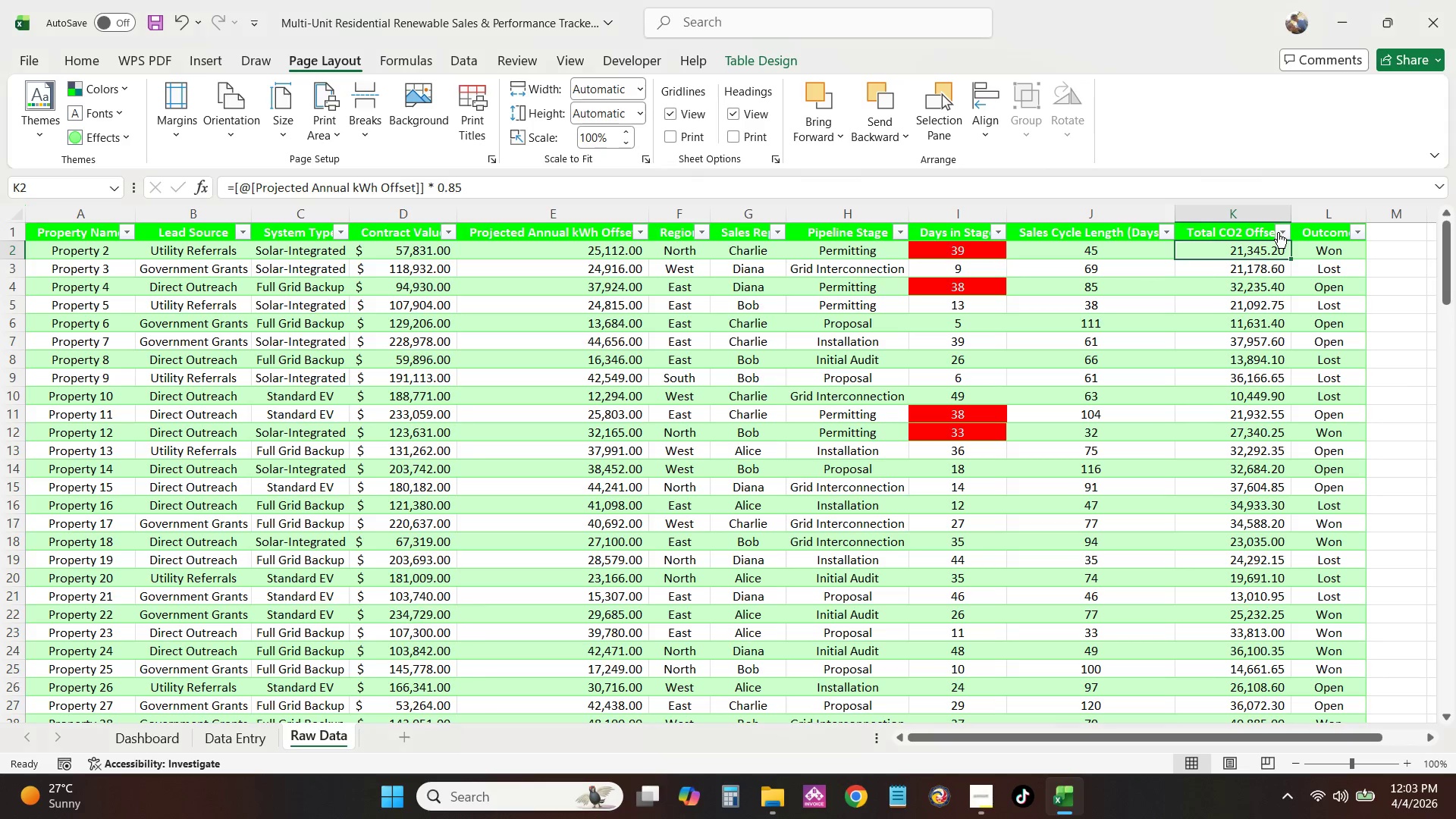 
double_click([1279, 232])
 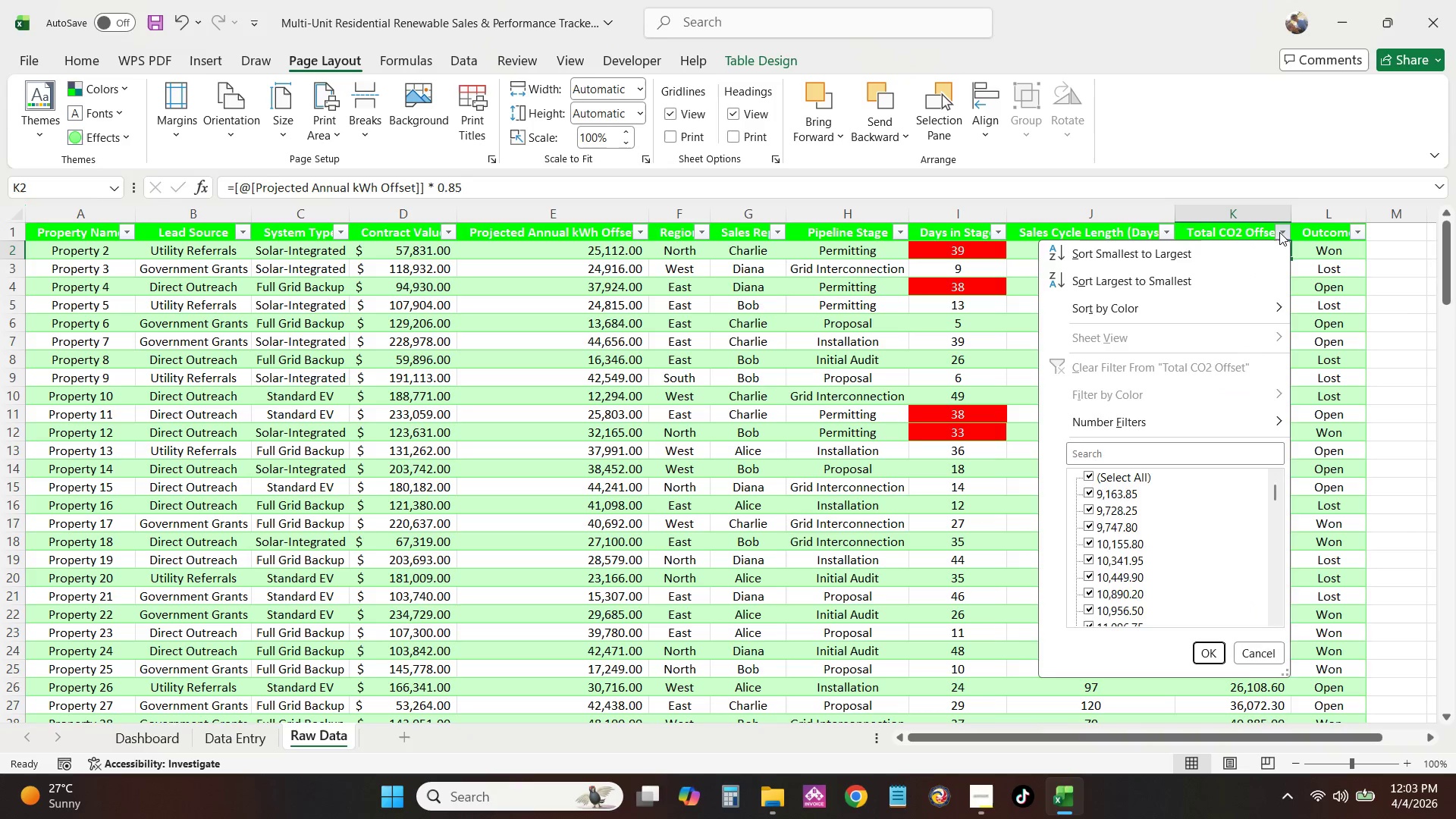 
triple_click([1279, 232])
 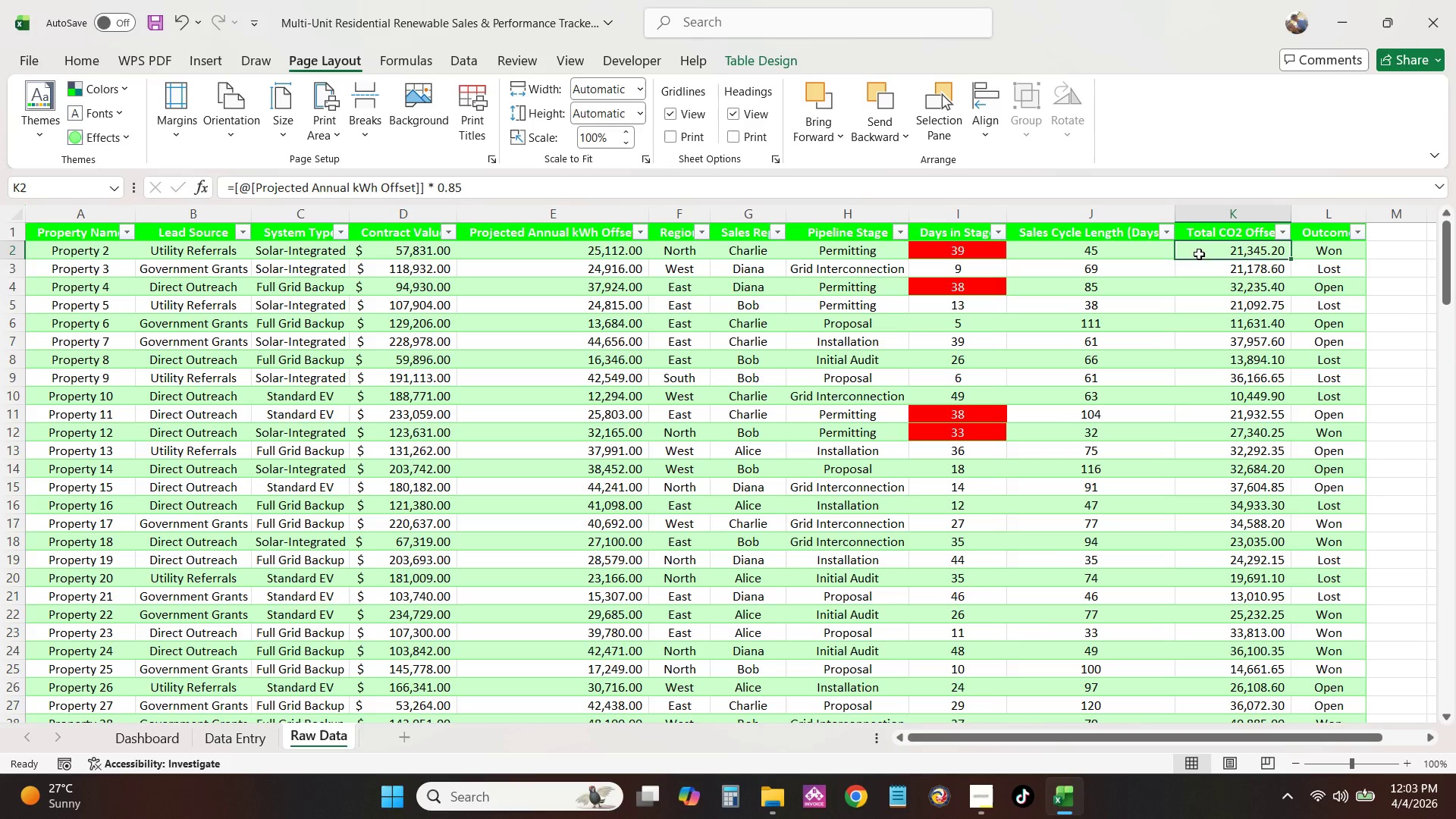 
triple_click([1167, 259])
 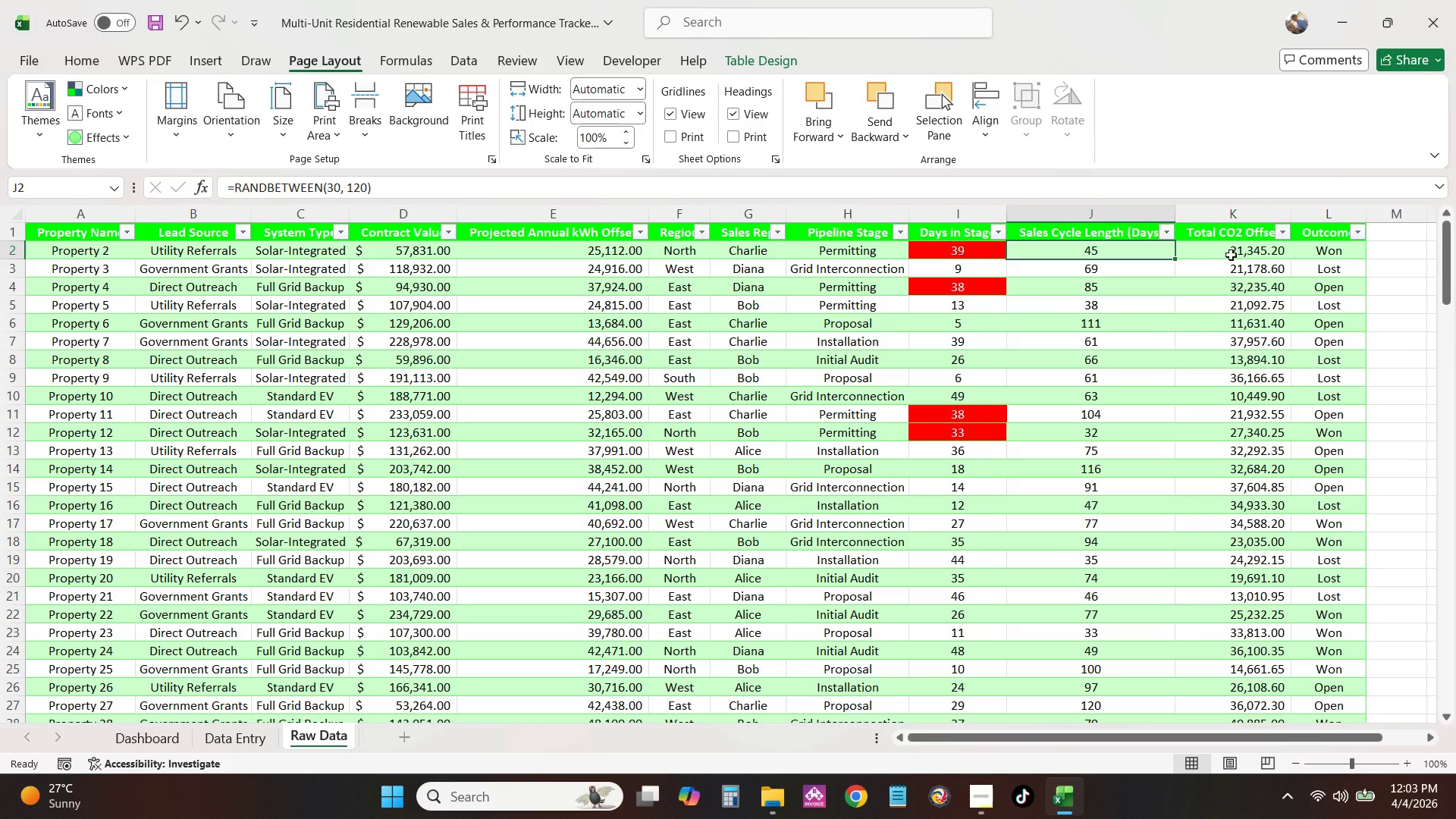 
triple_click([1231, 255])
 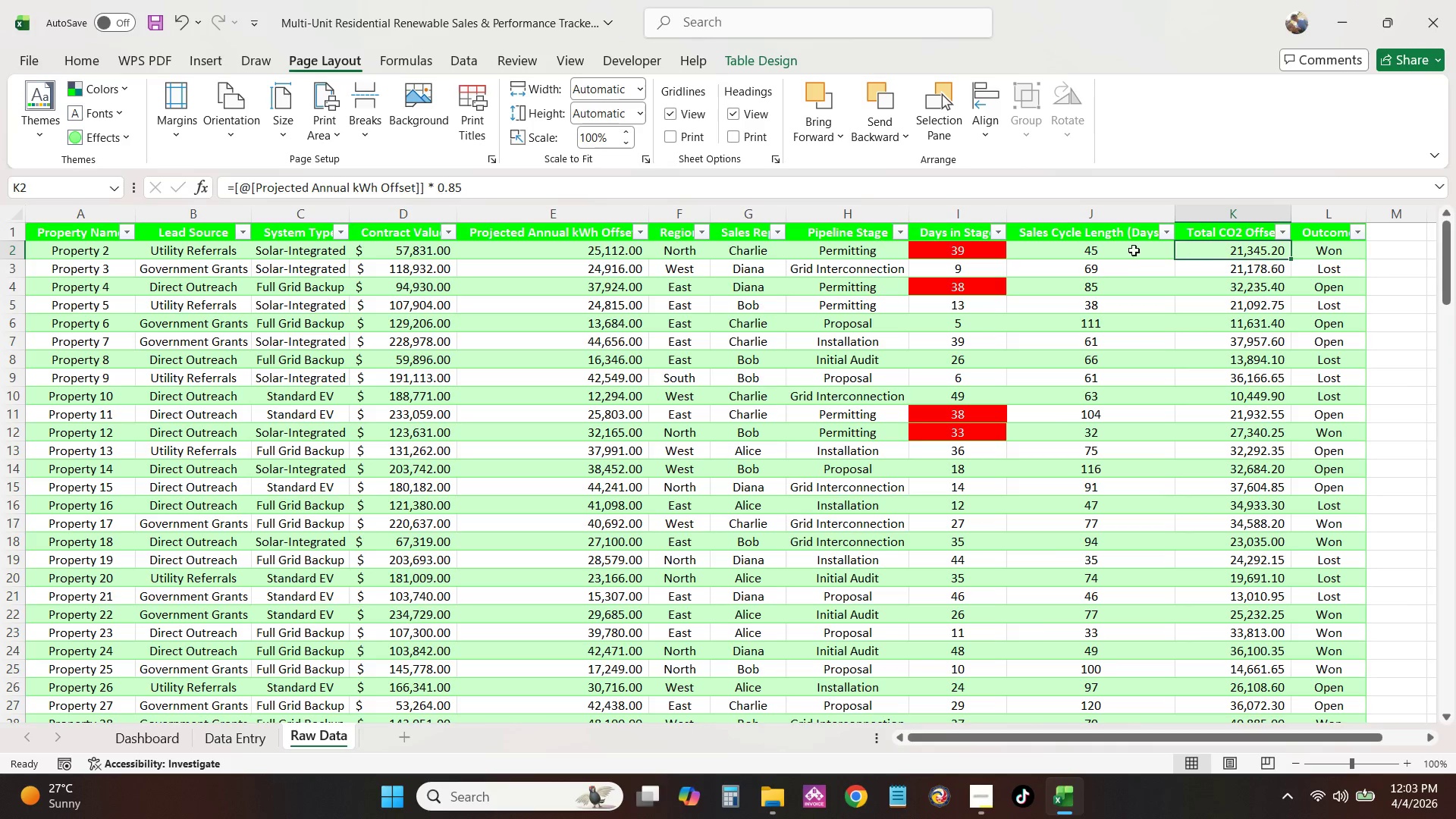 
triple_click([1131, 251])
 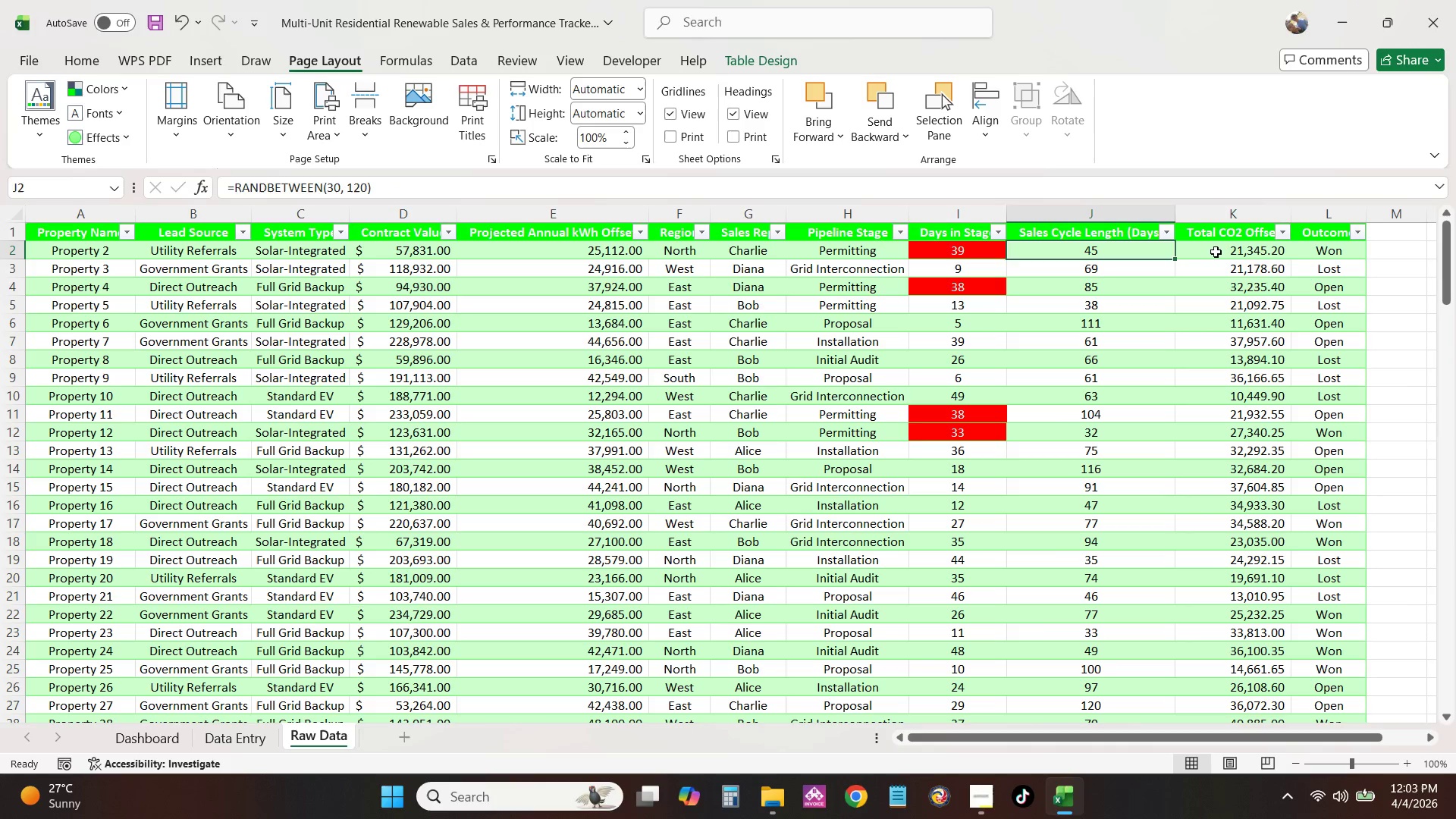 
triple_click([1222, 253])
 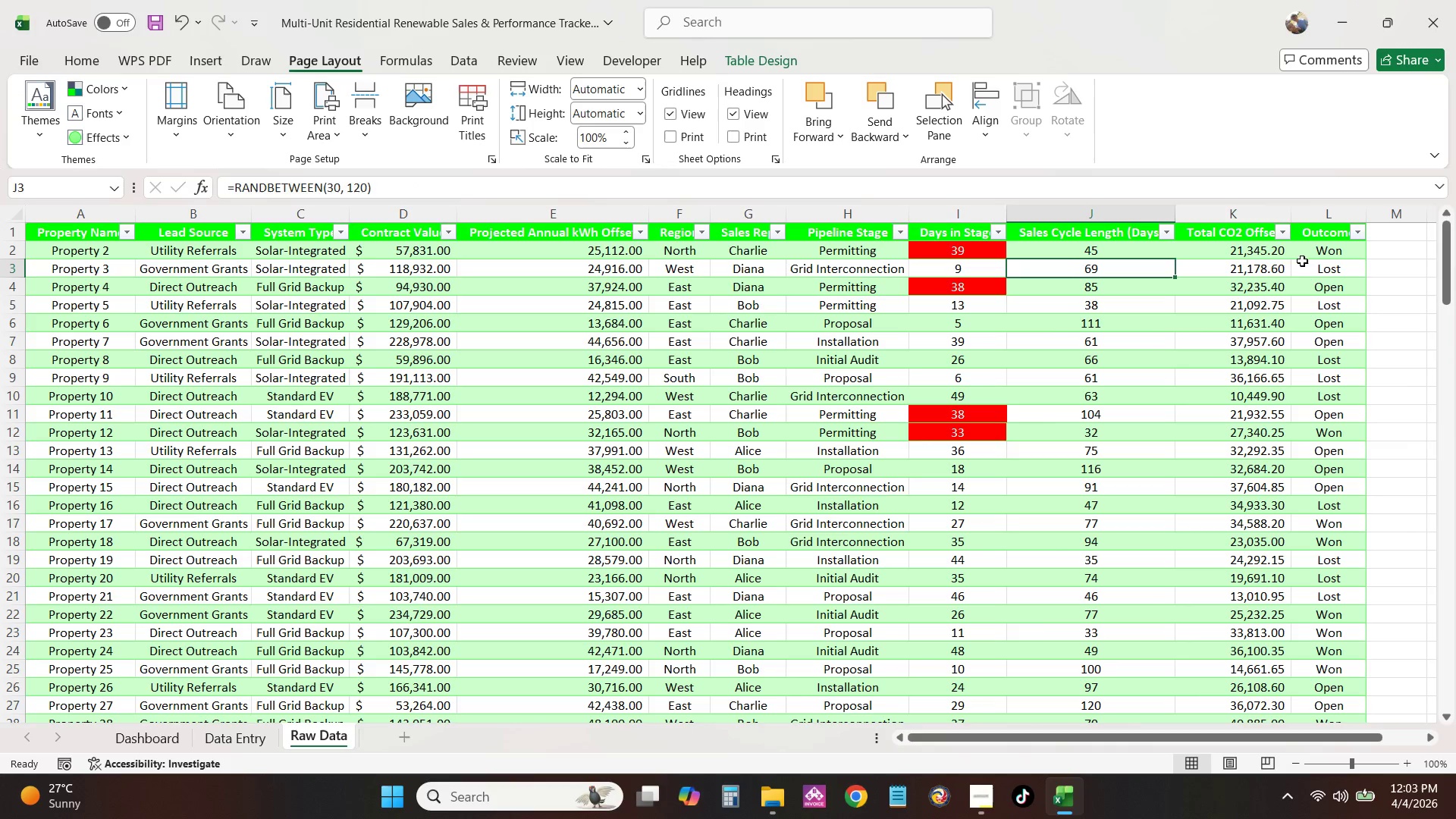 
left_click([1311, 257])
 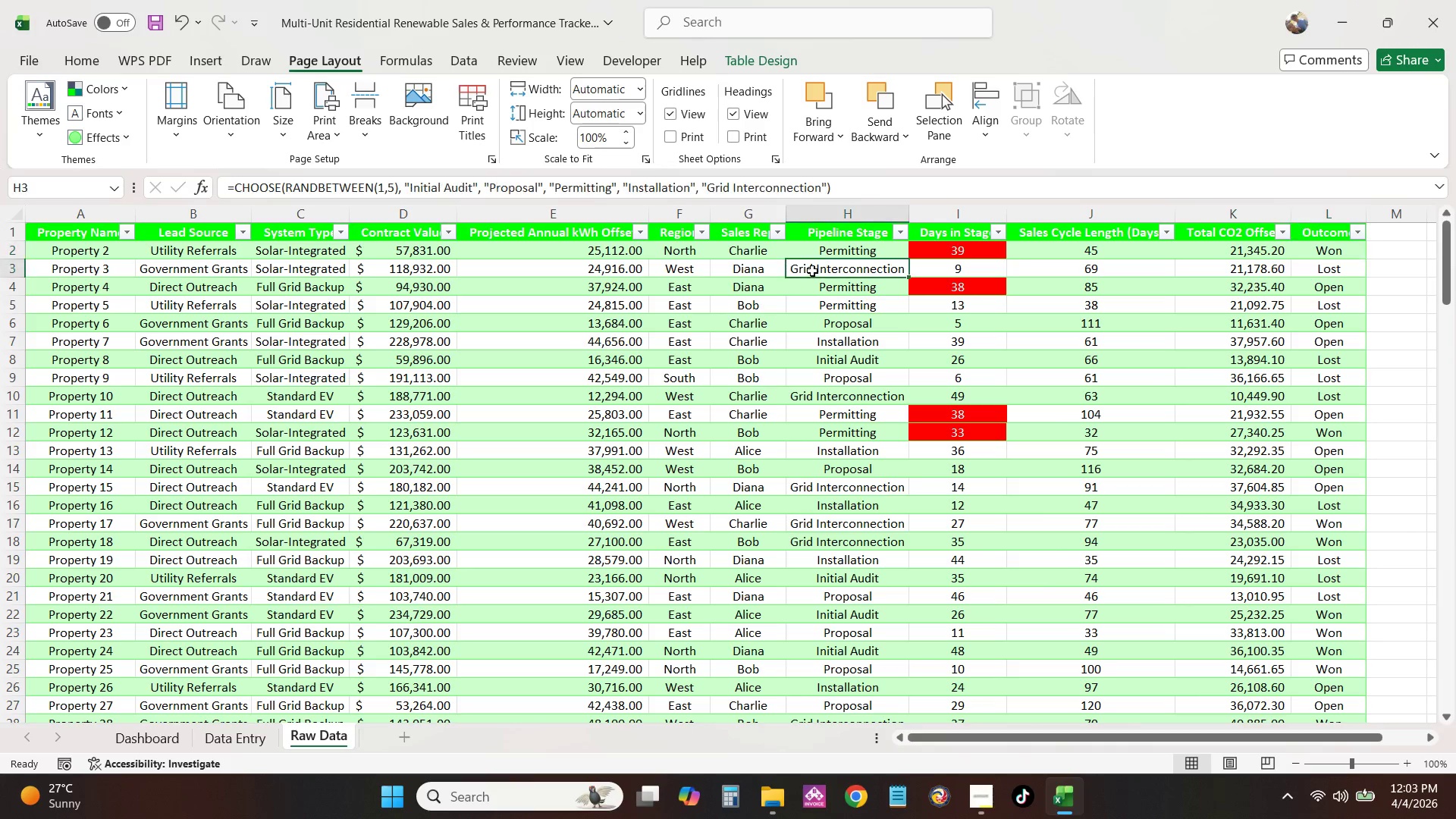 
double_click([692, 269])
 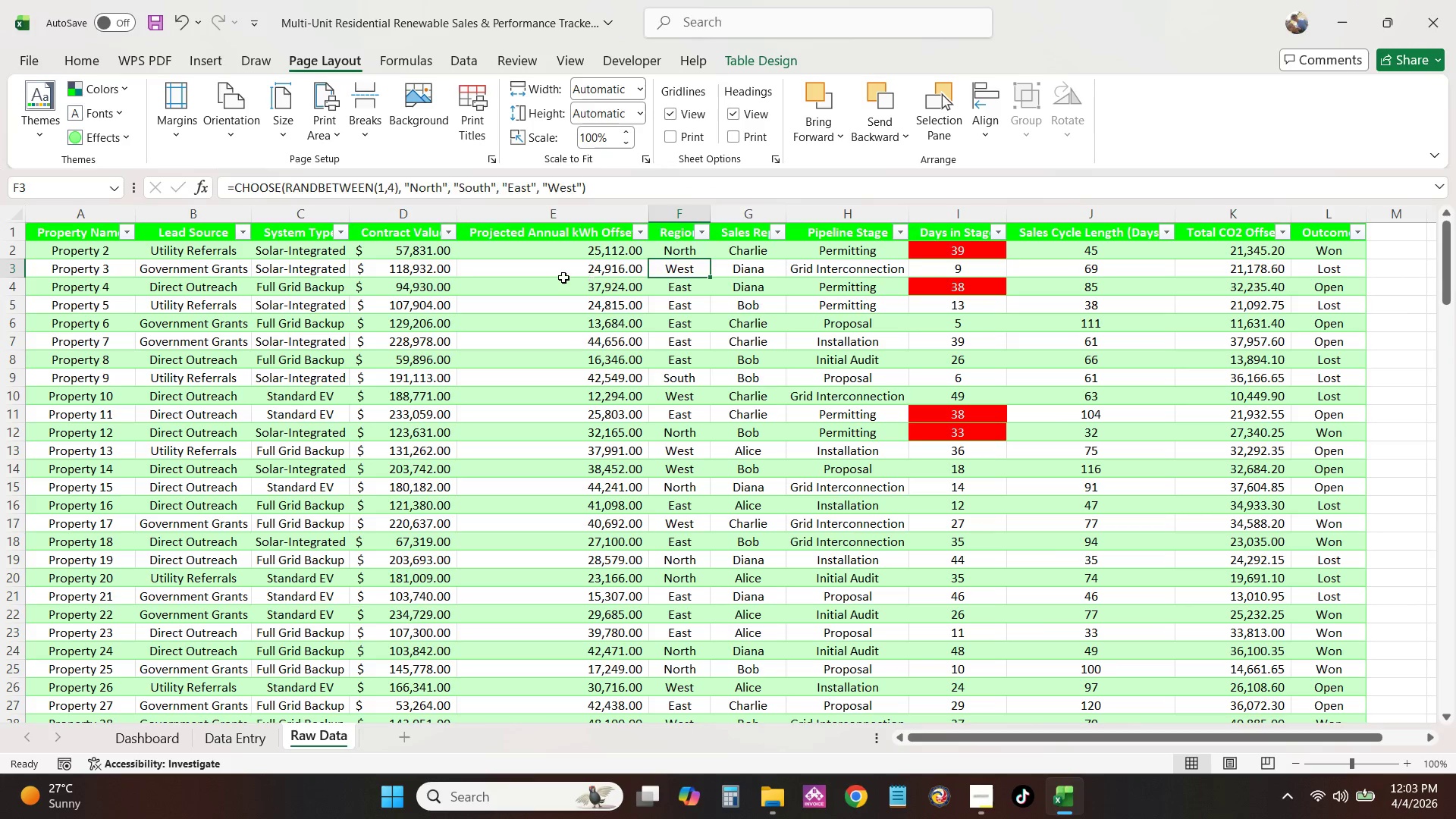 
triple_click([563, 278])
 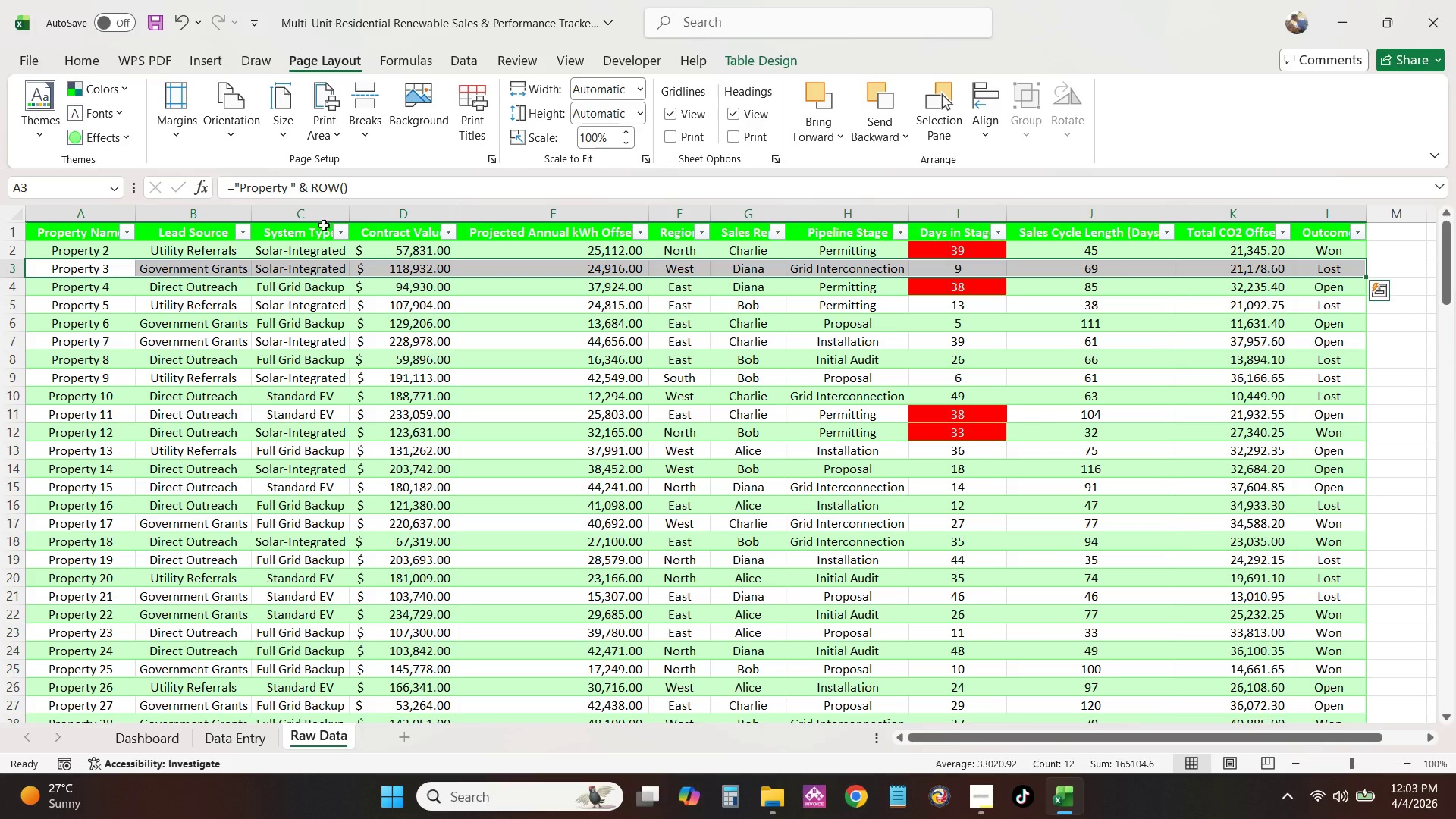 
left_click([1390, 403])
 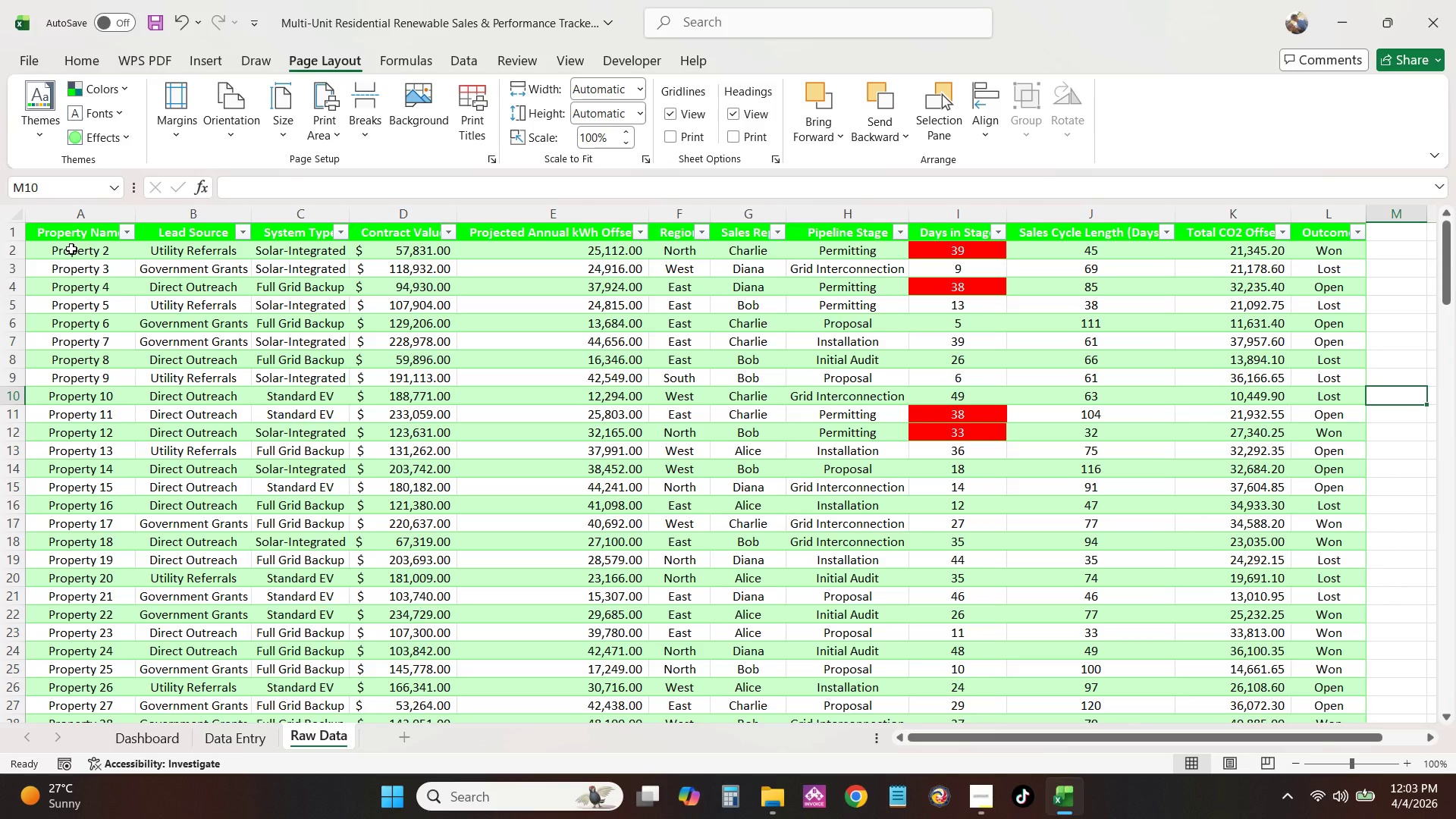 
left_click_drag(start_coordinate=[71, 250], to_coordinate=[1122, 683])
 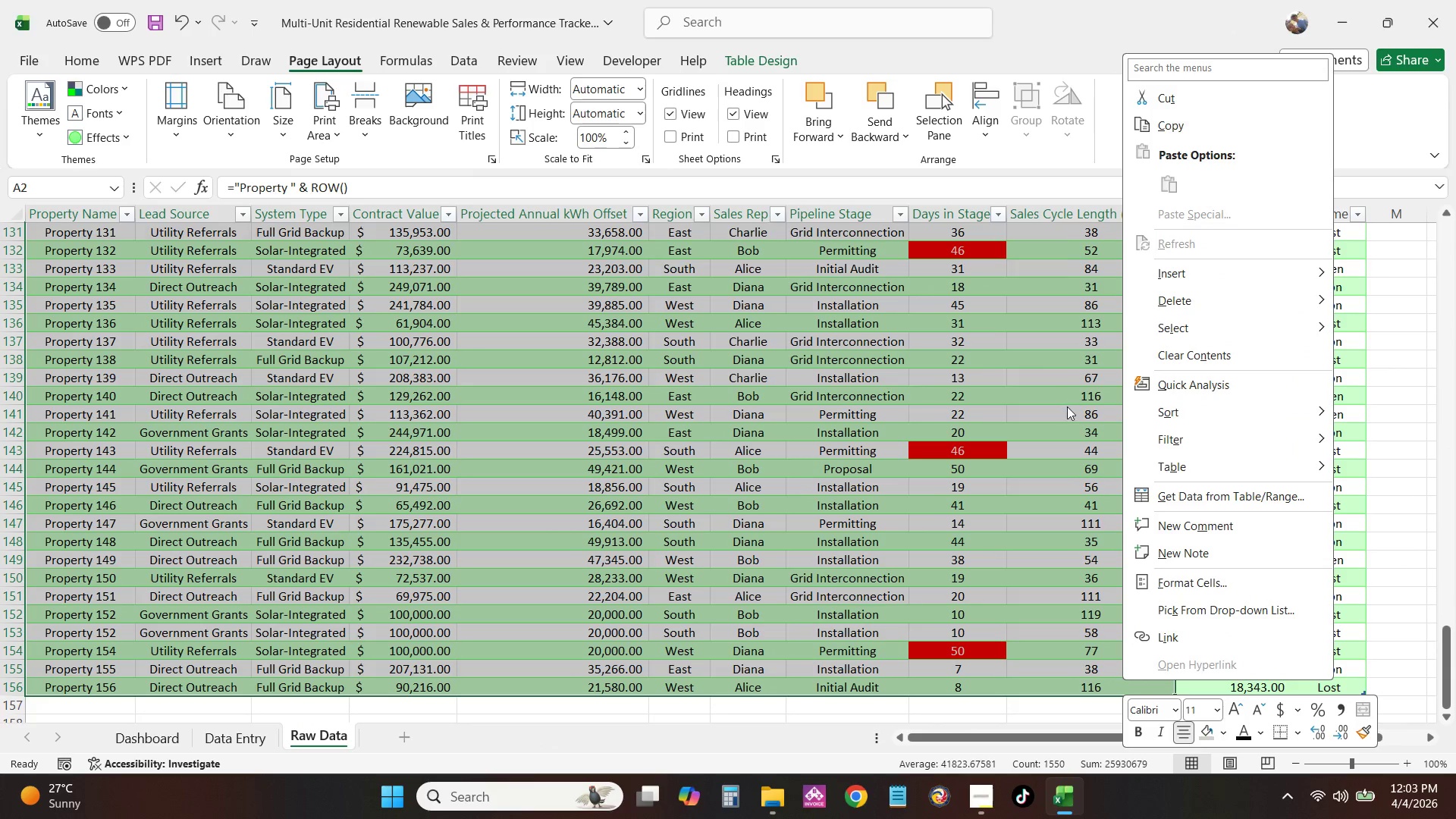 
key(Control+C)
 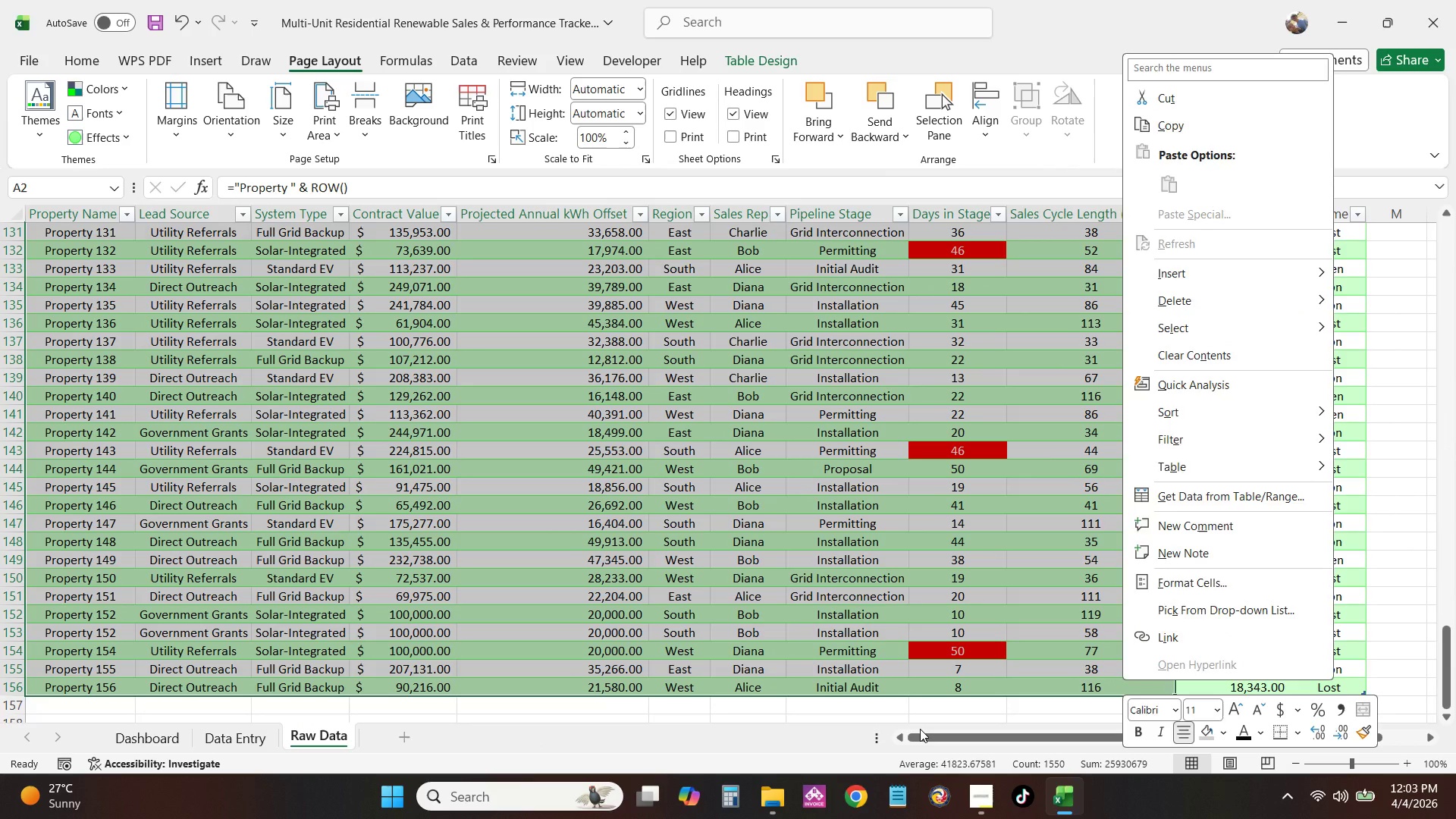 
left_click([920, 729])
 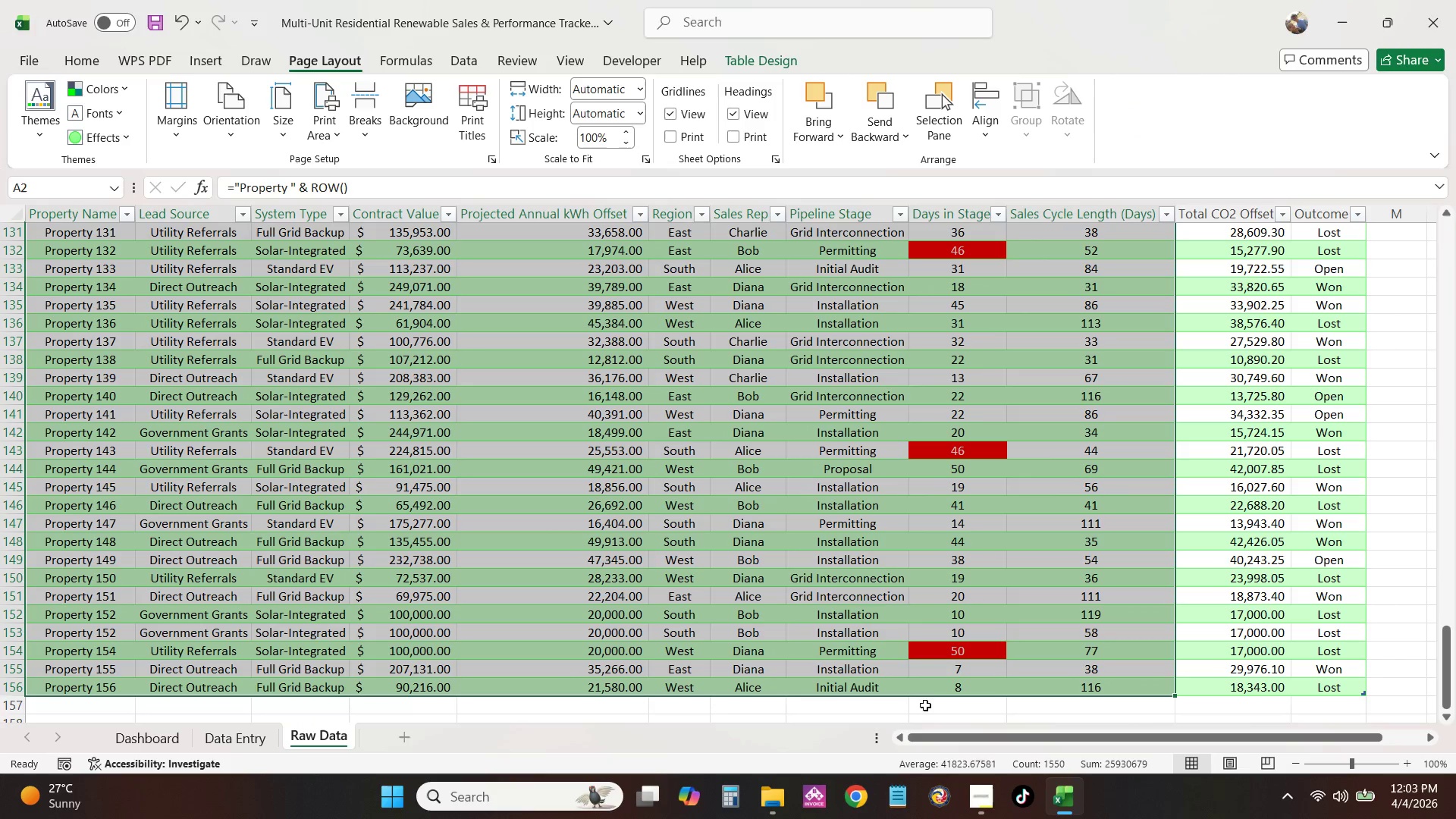 
key(Control+C)
 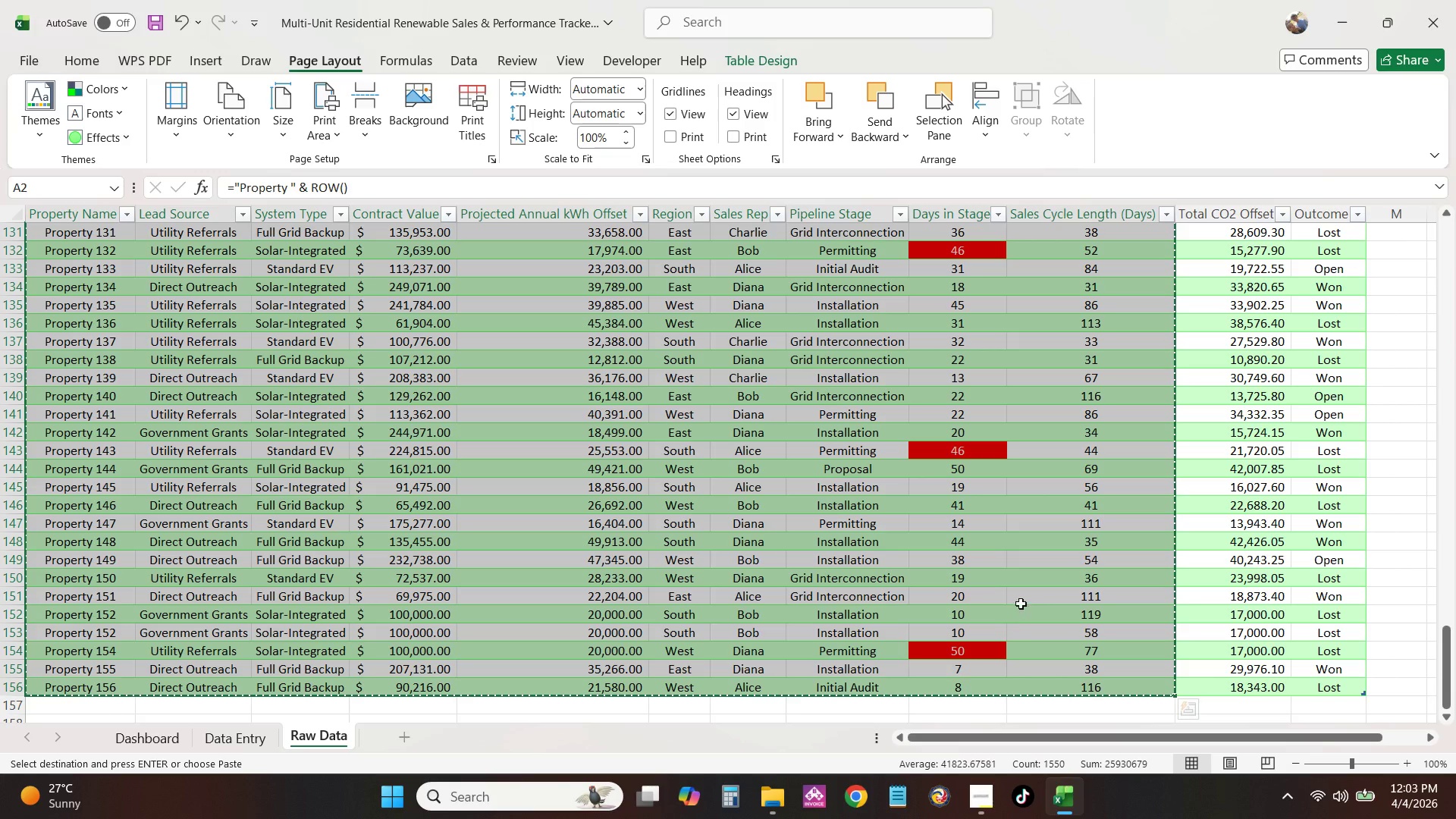 
right_click([1021, 604])
 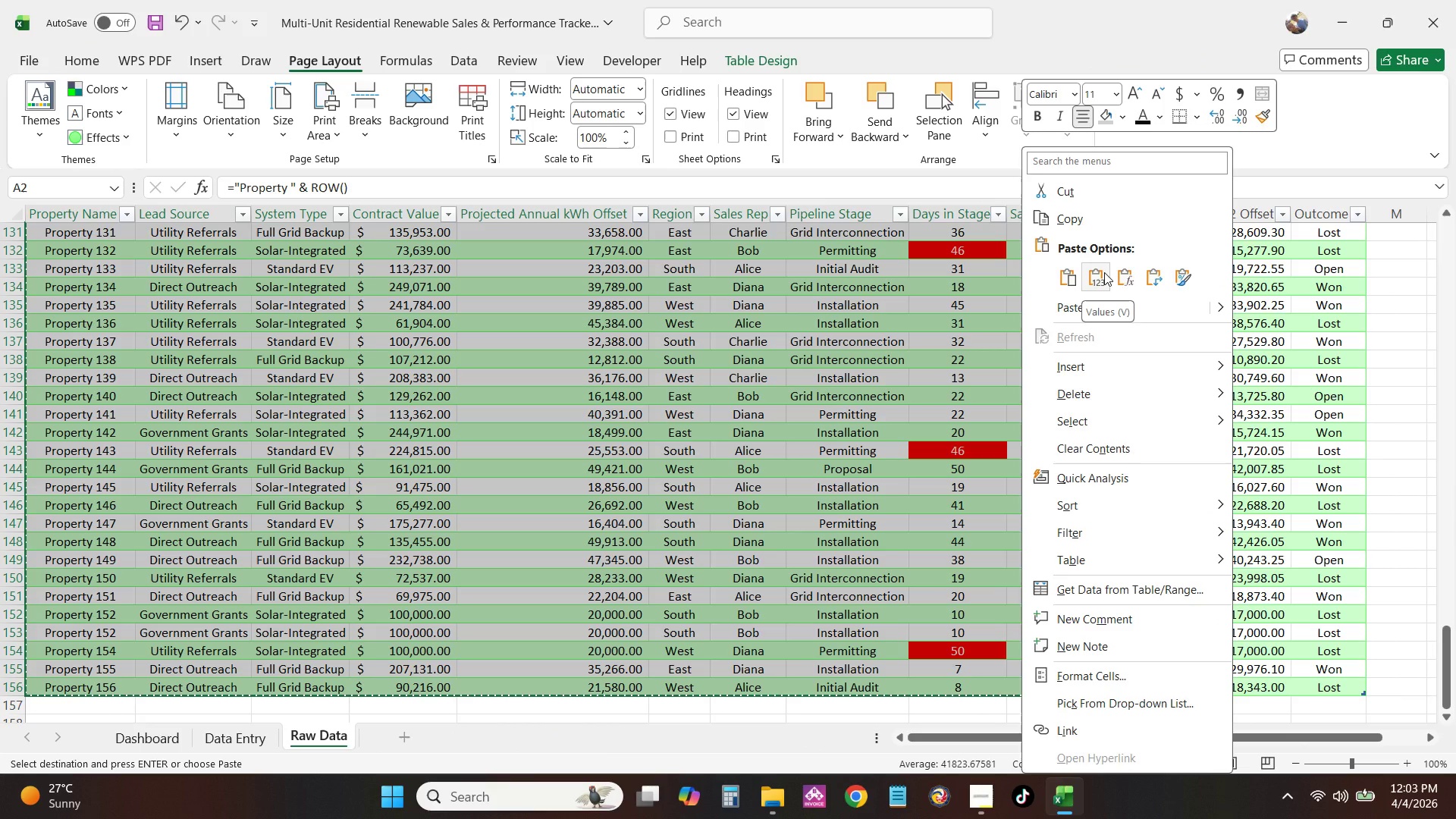 
left_click([1104, 272])
 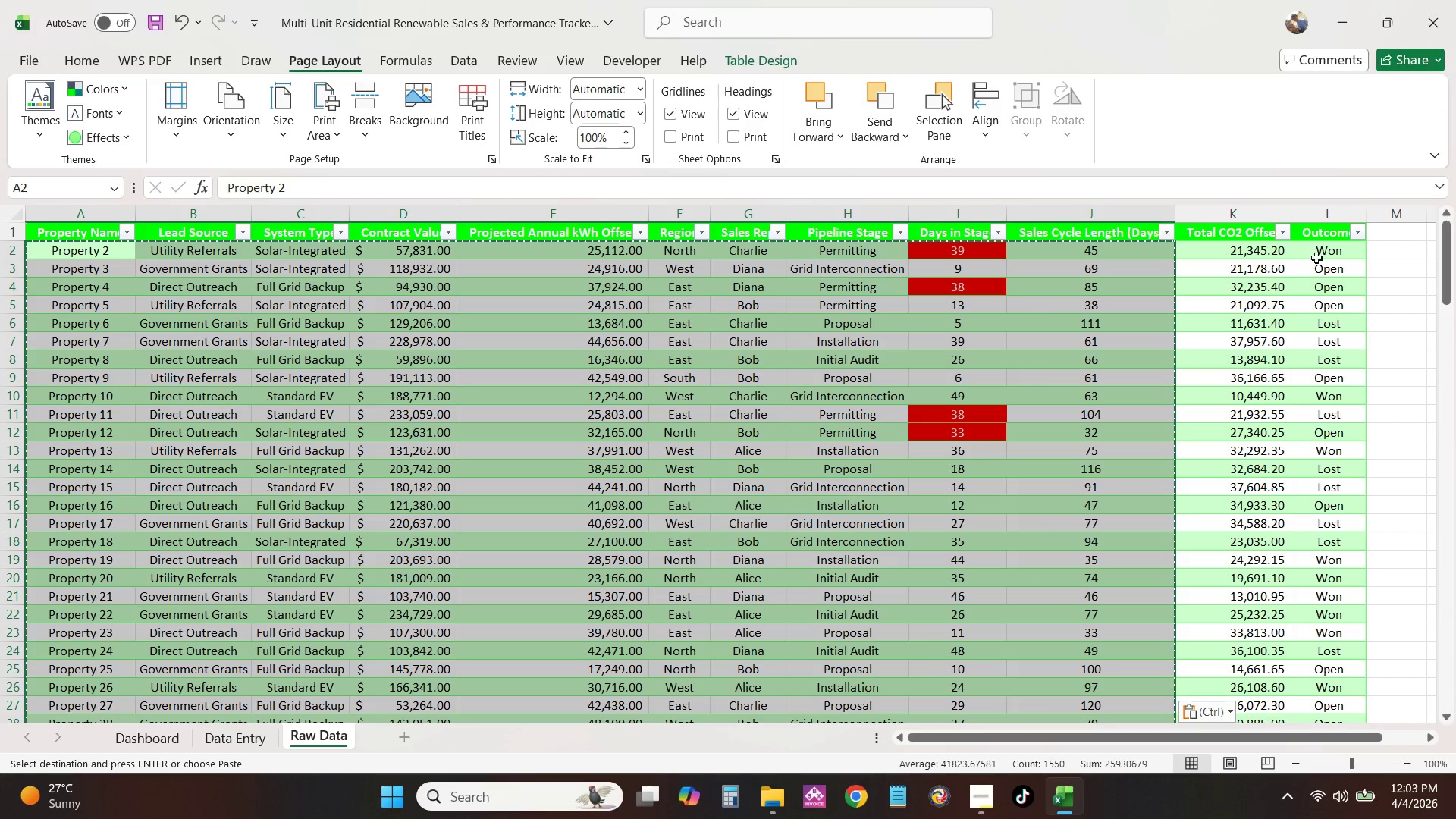 
left_click_drag(start_coordinate=[1323, 252], to_coordinate=[1330, 694])
 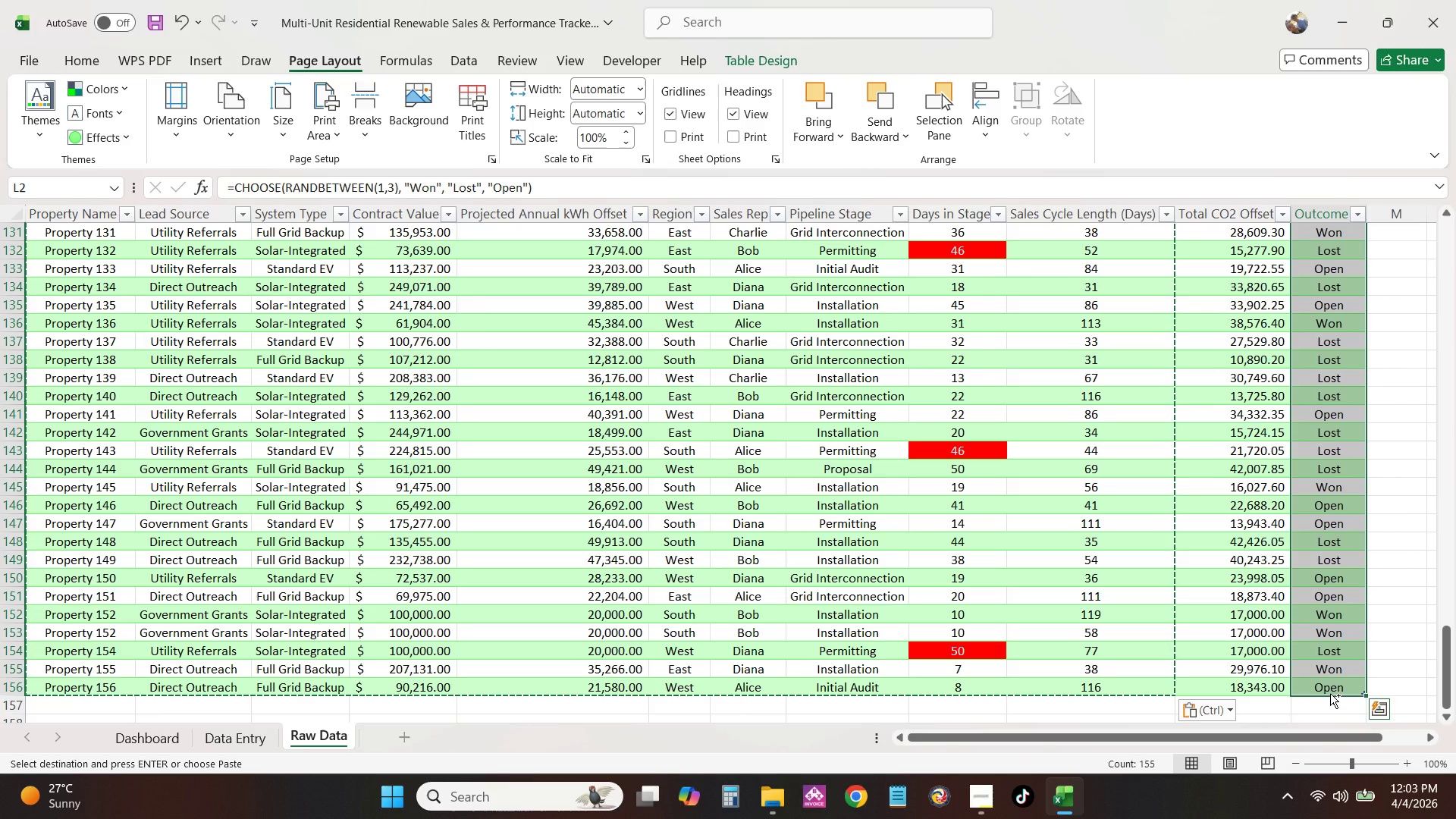 
key(Control+C)
 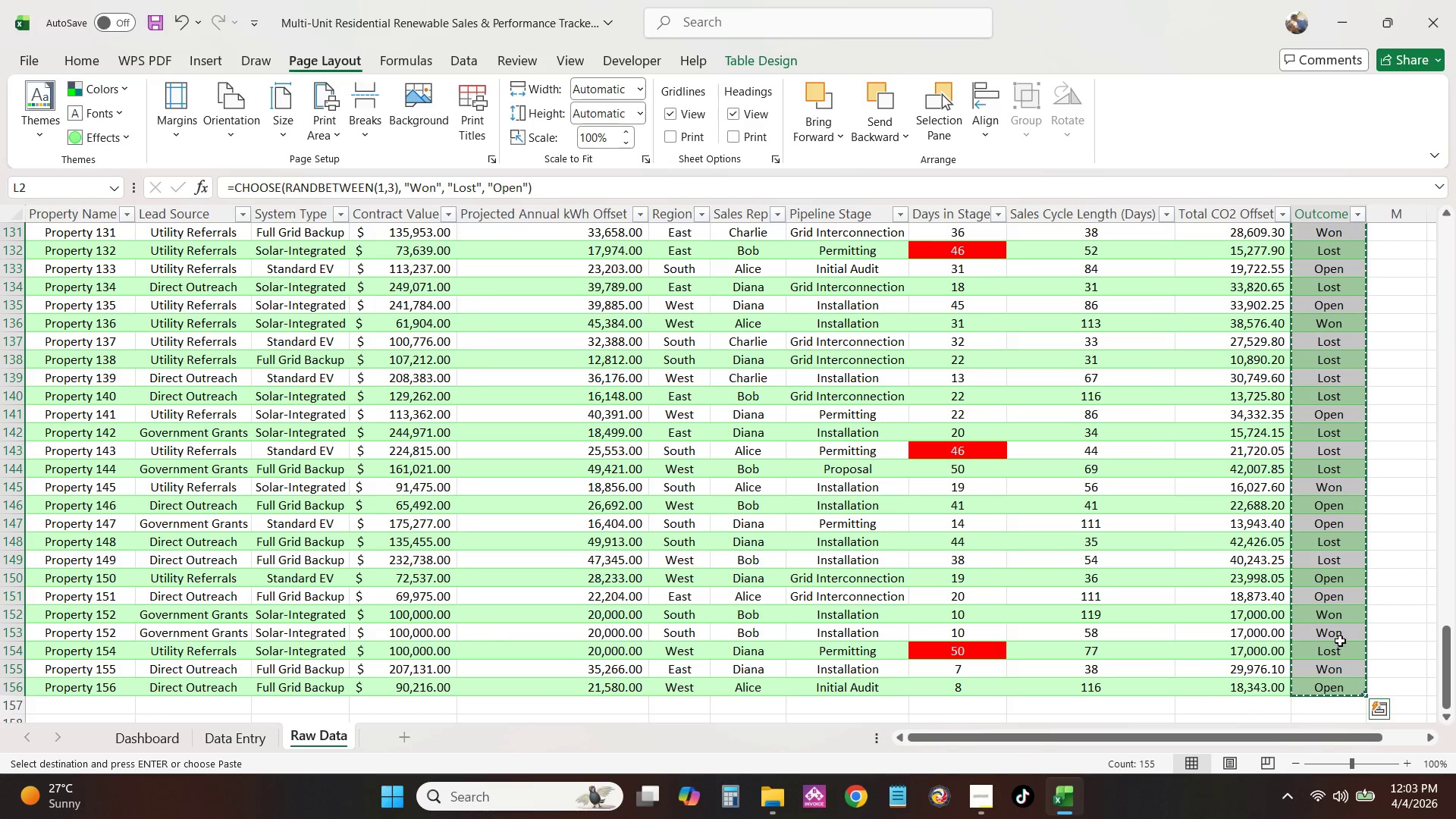 
right_click([1340, 641])
 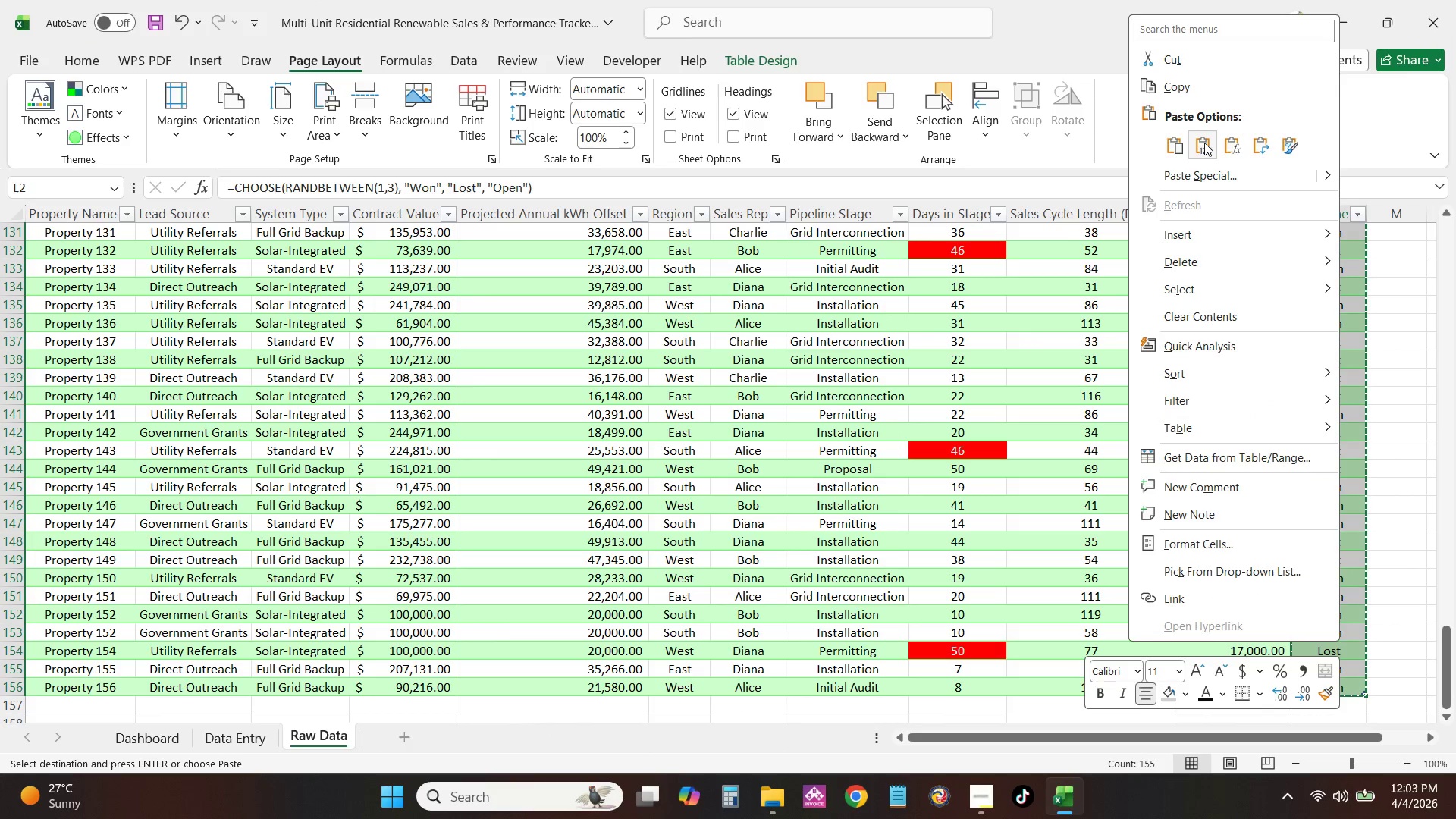 
left_click([1204, 143])
 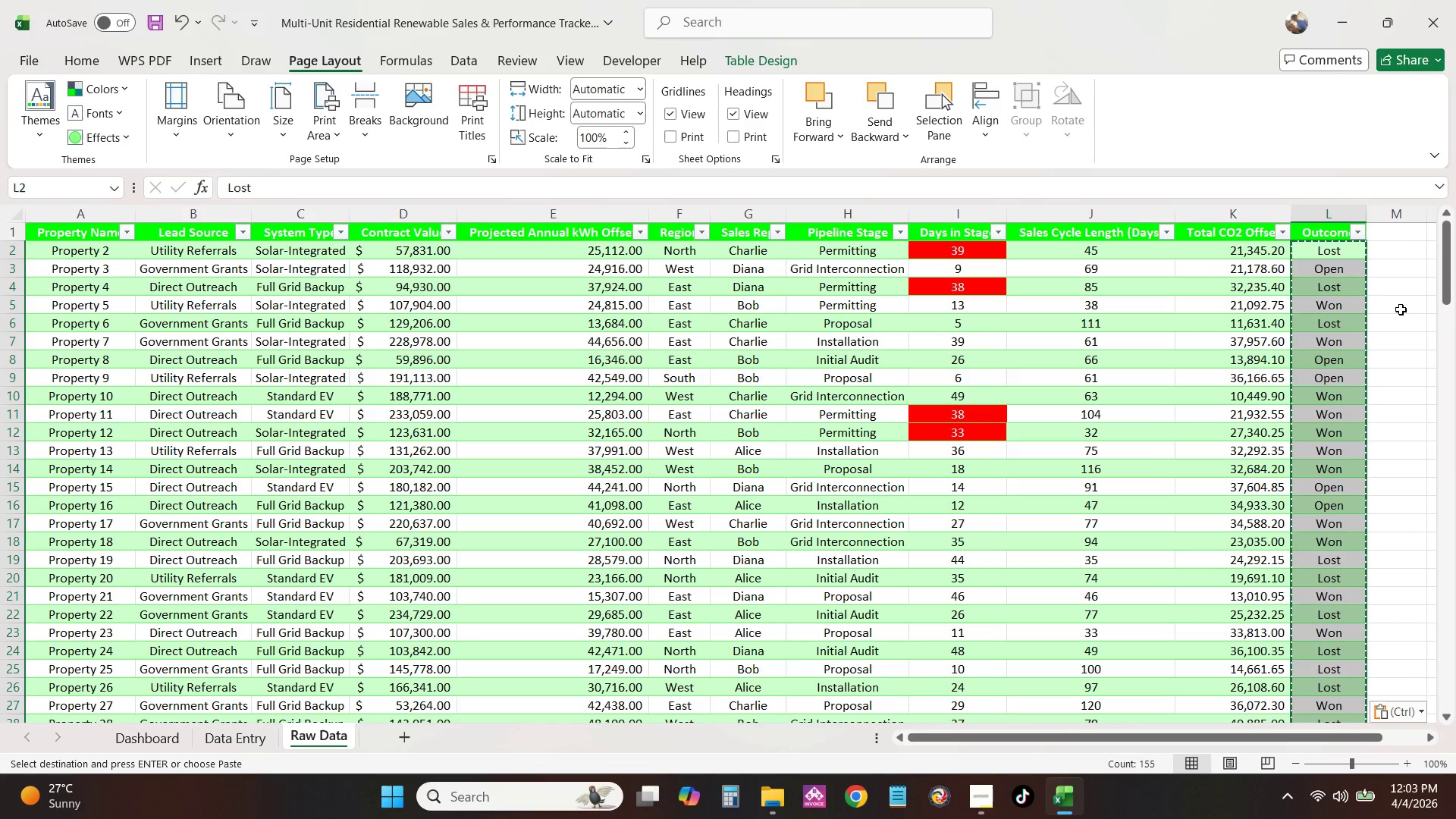 
left_click([1435, 323])
 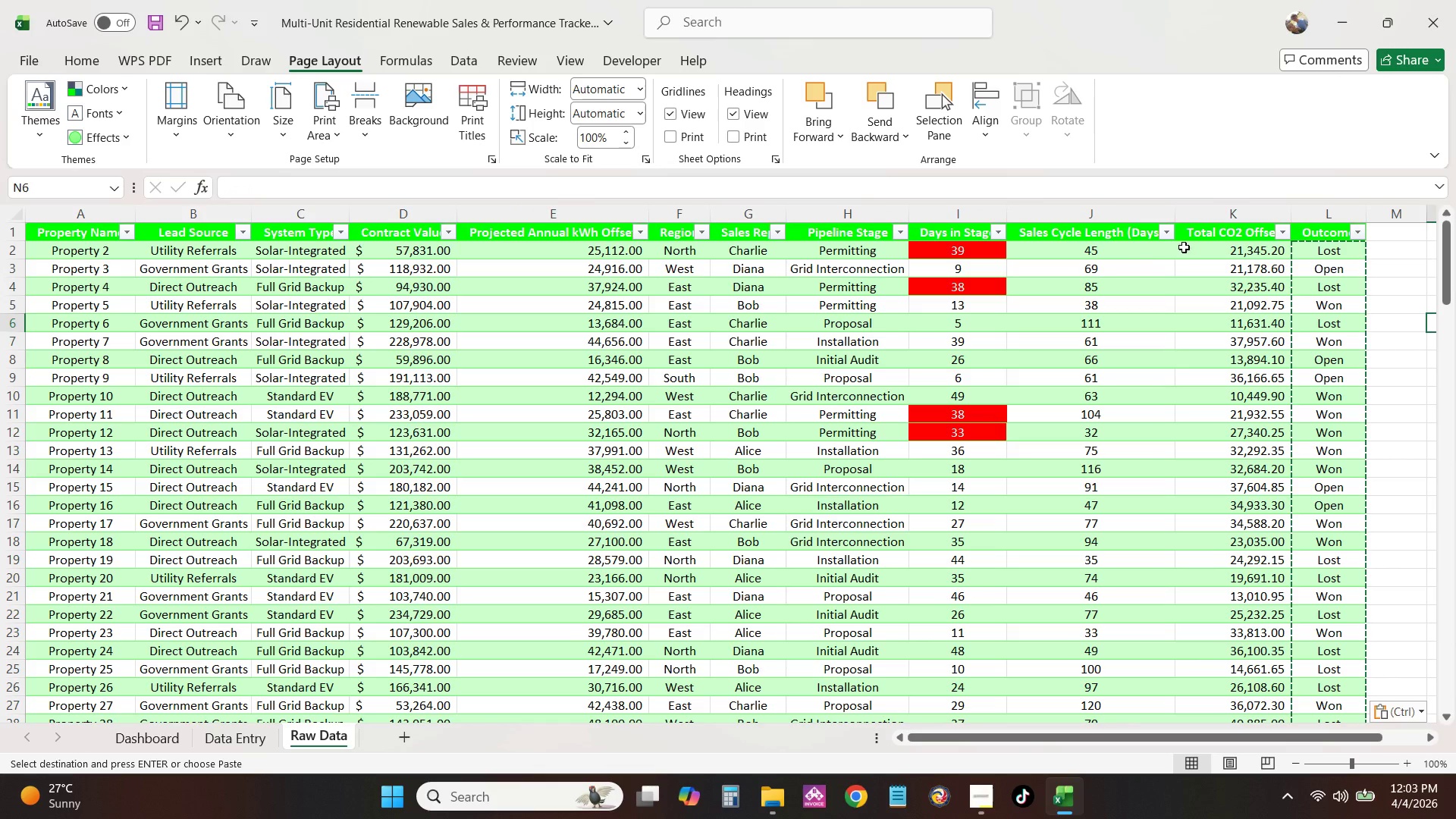 
left_click([1214, 252])
 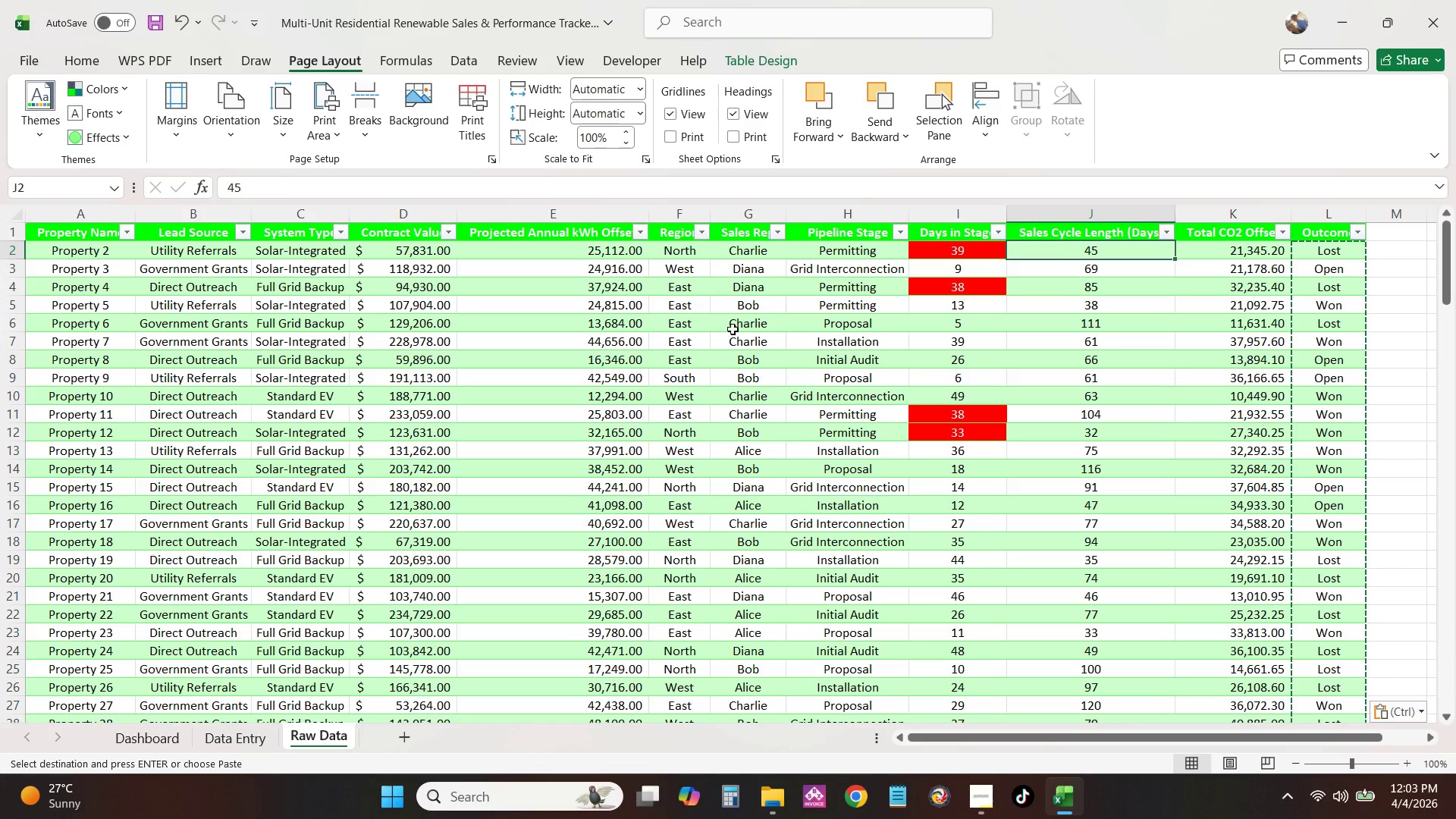 
left_click([732, 330])
 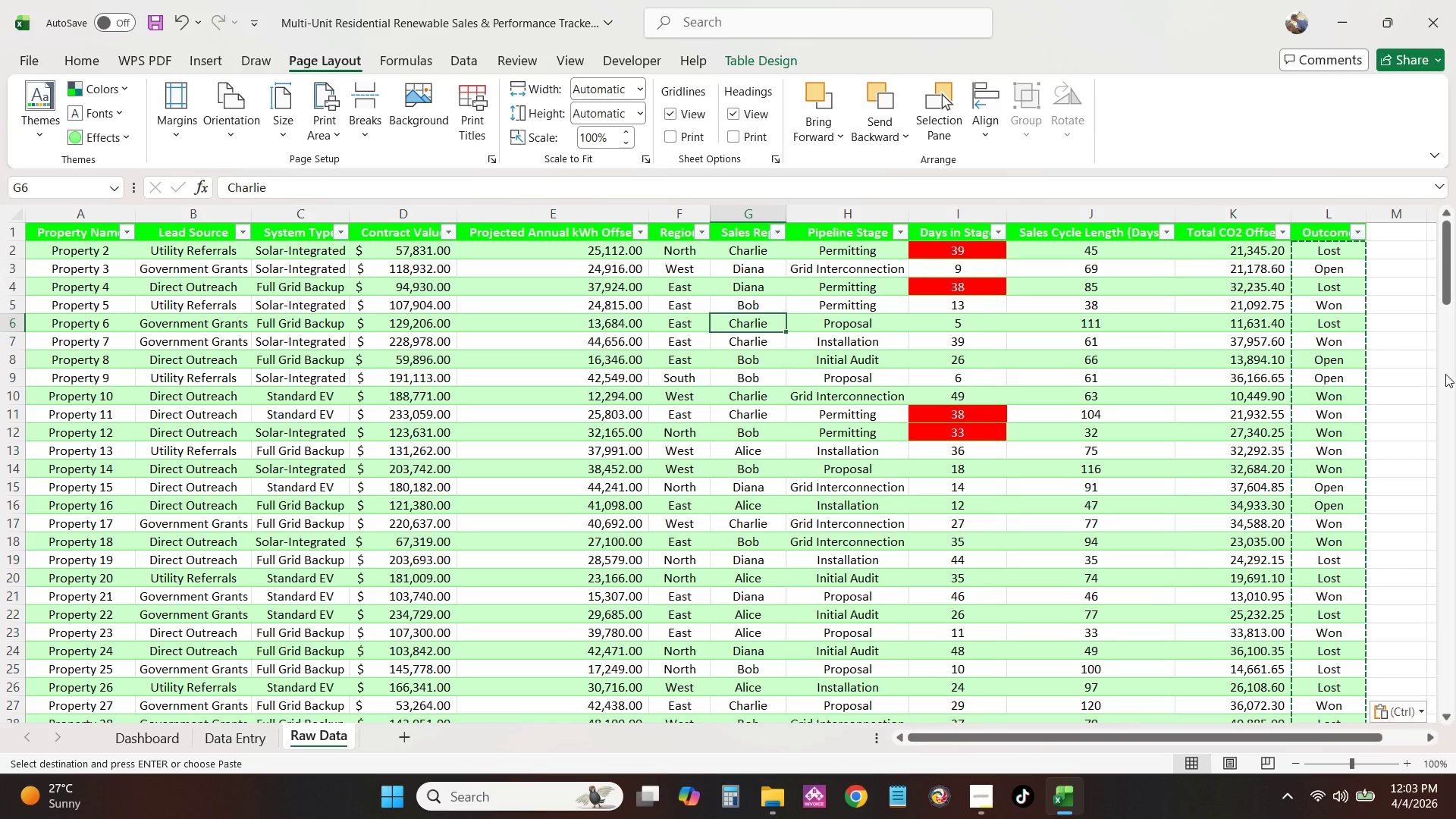 
left_click([1425, 378])
 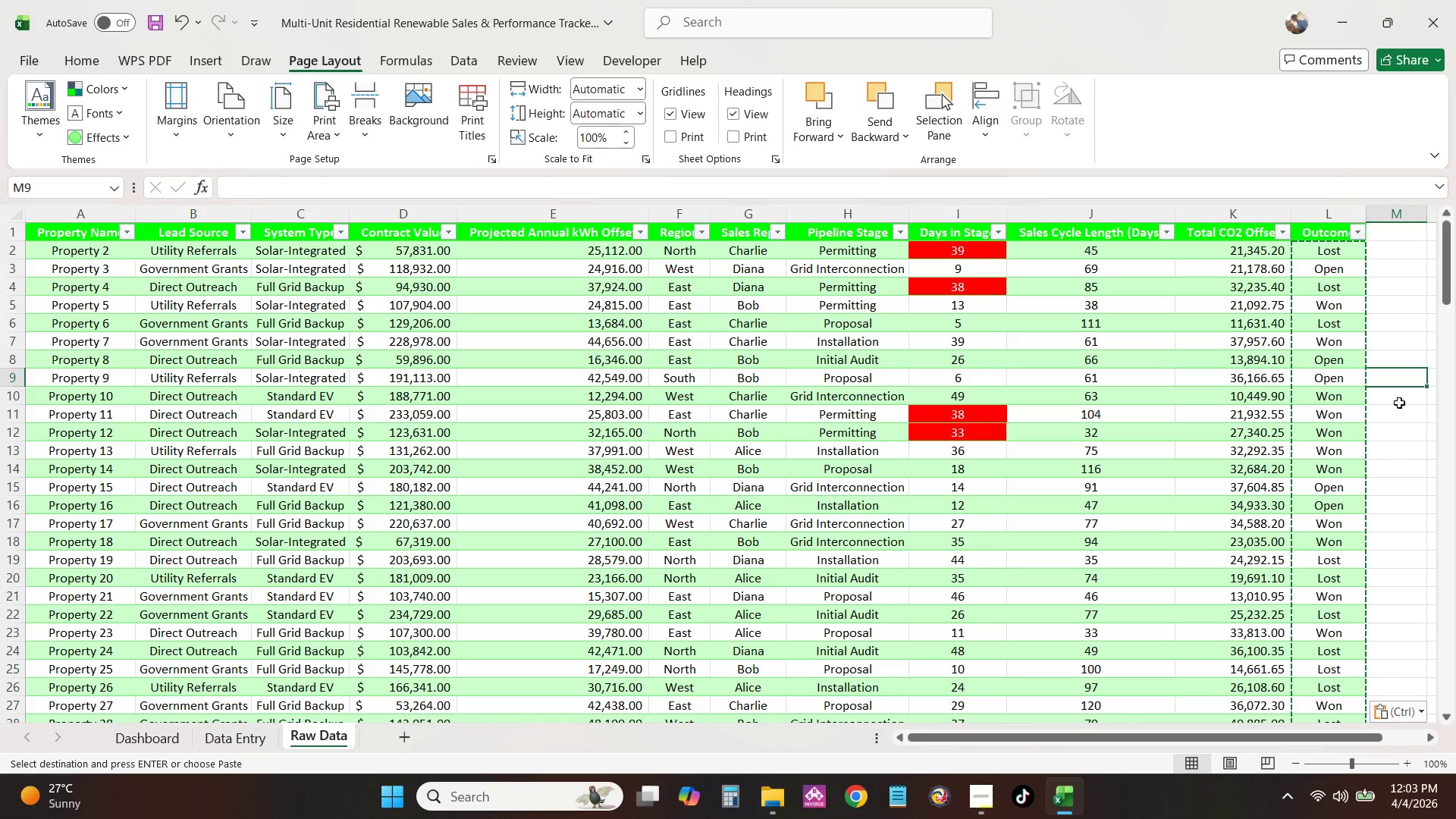 
scroll: coordinate [1392, 392], scroll_direction: down, amount: 49.0
 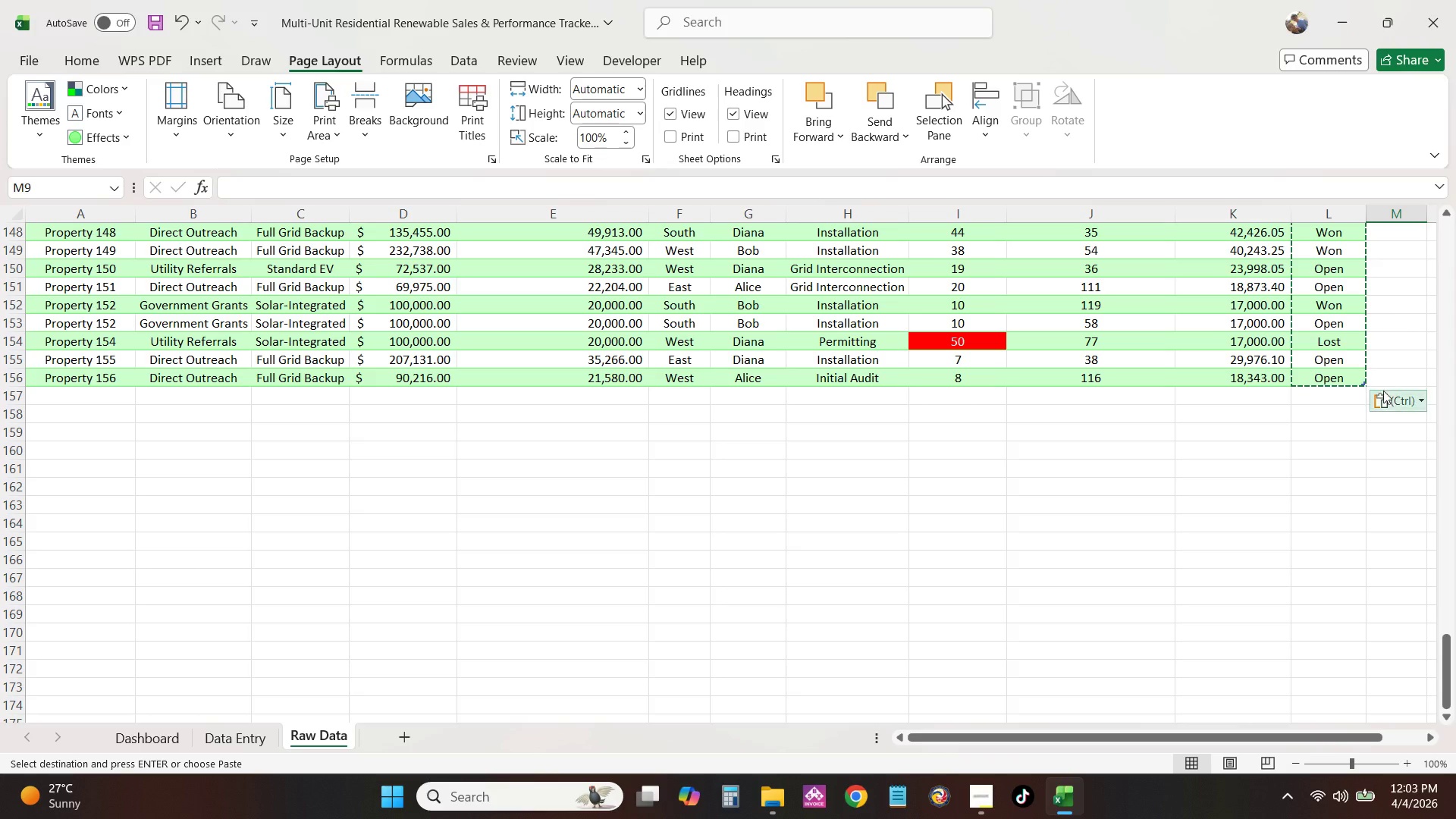 
scroll: coordinate [1382, 399], scroll_direction: up, amount: 53.0
 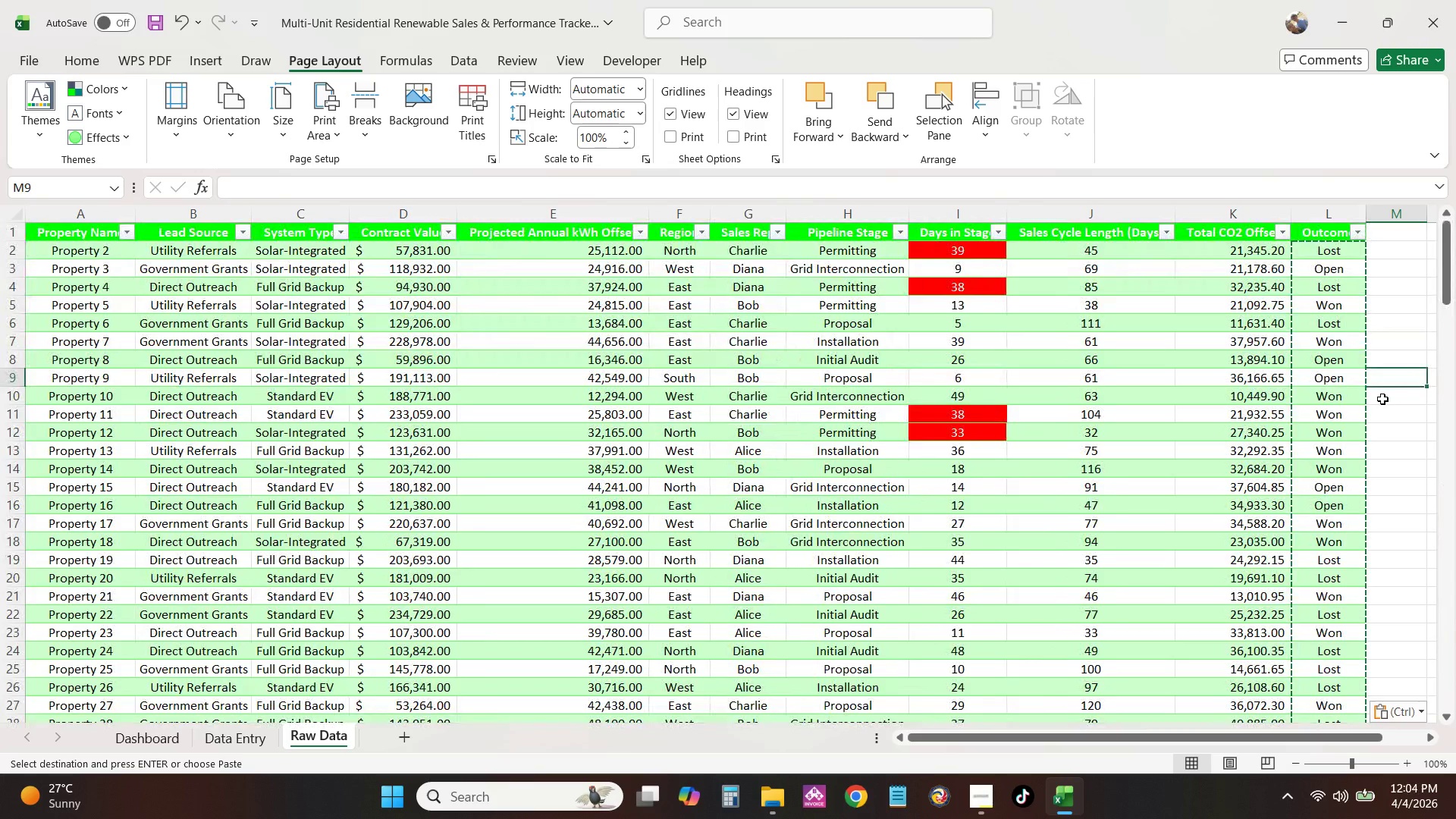 
wait(20.51)
 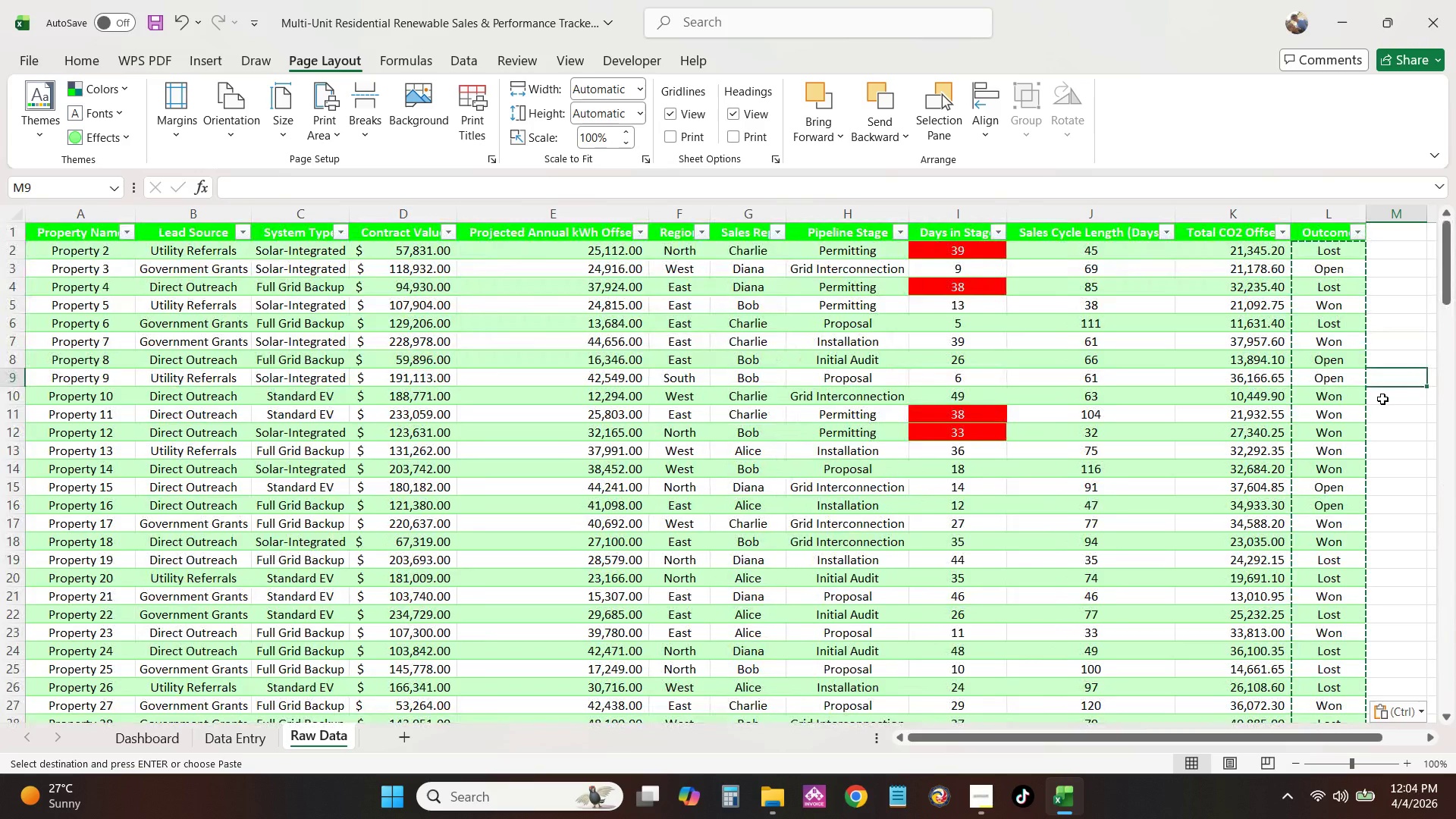 
left_click([262, 735])
 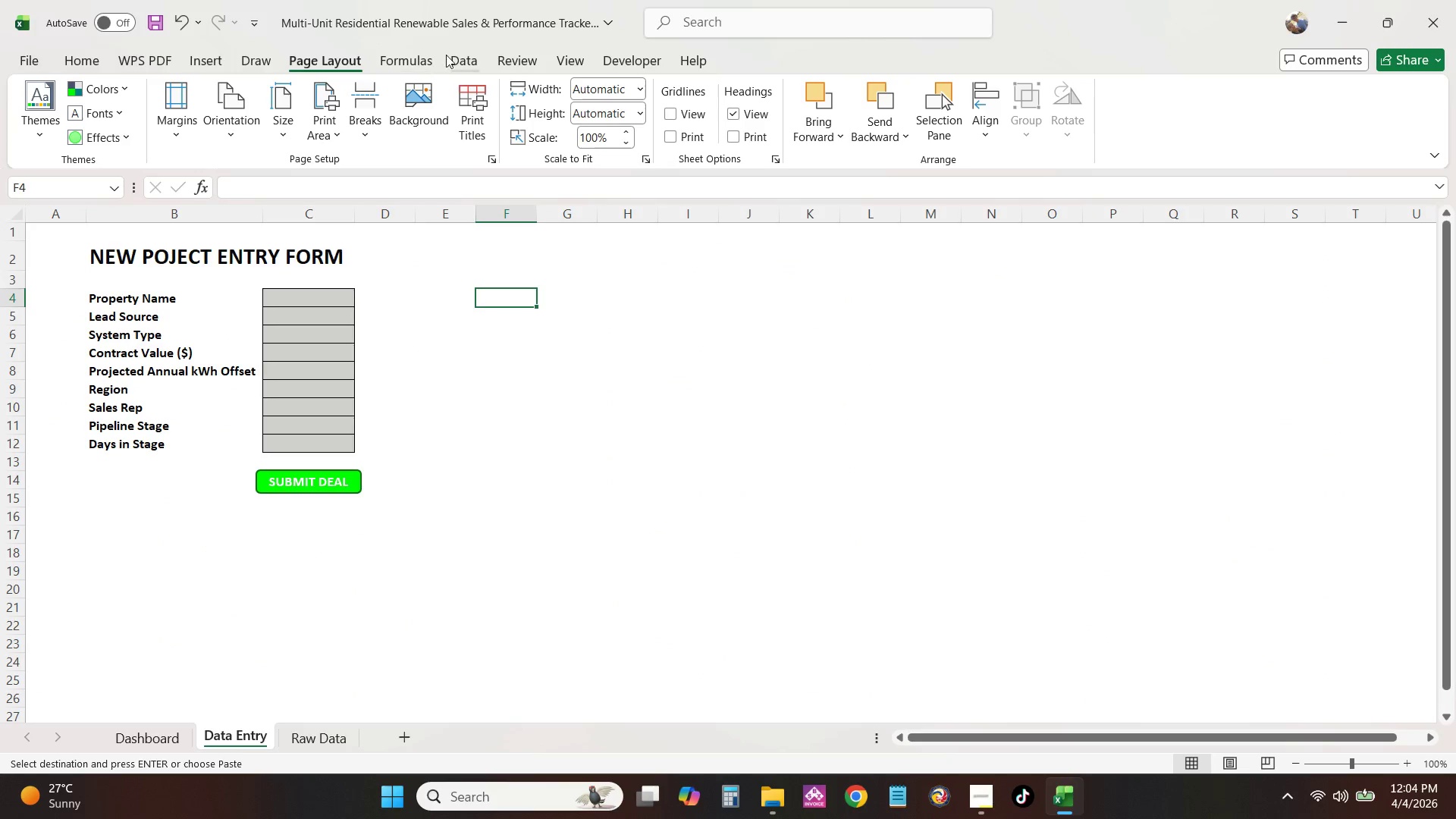 
left_click_drag(start_coordinate=[209, 66], to_coordinate=[215, 66])
 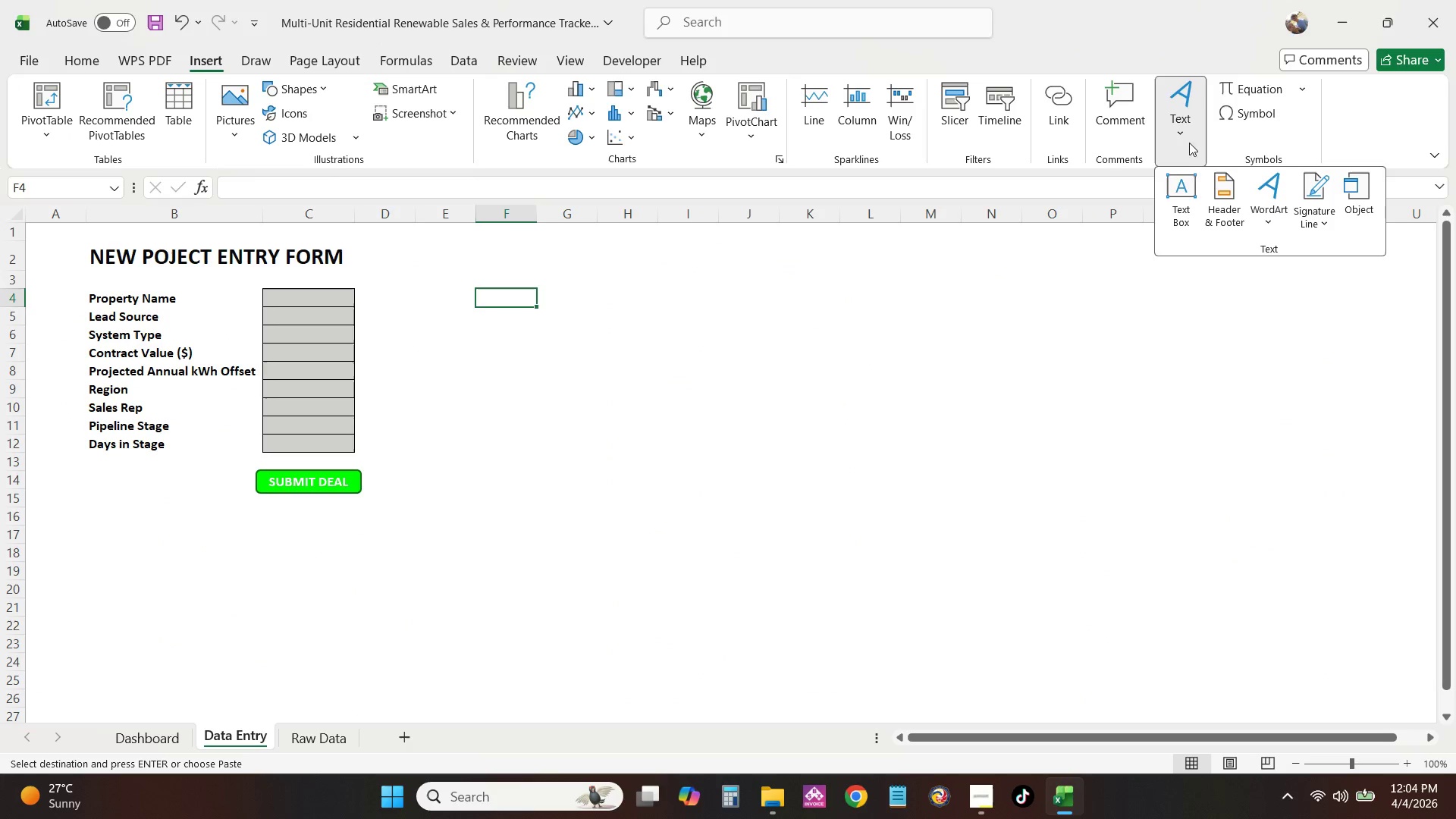 
left_click([1192, 185])
 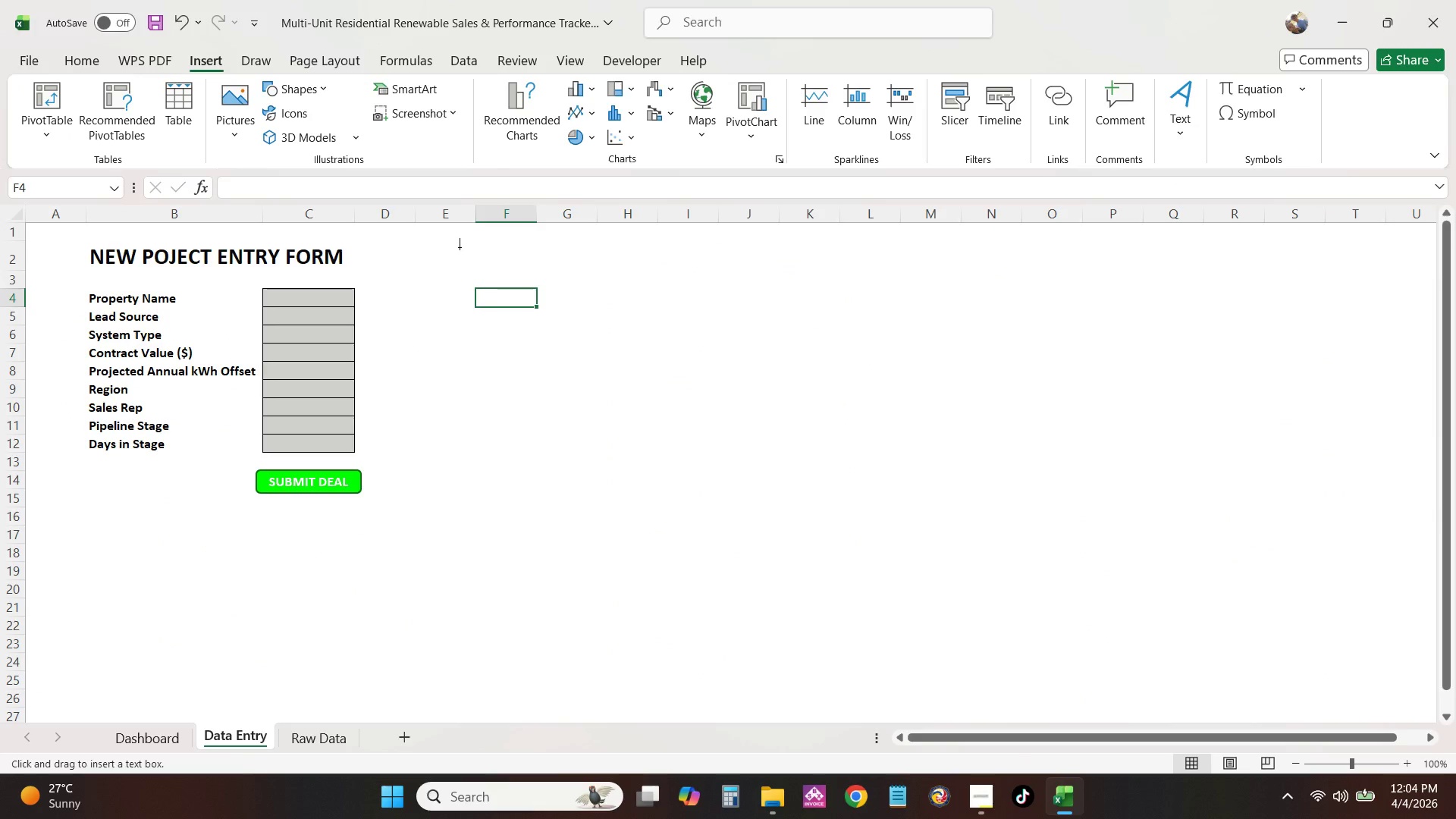 
left_click_drag(start_coordinate=[460, 248], to_coordinate=[808, 685])
 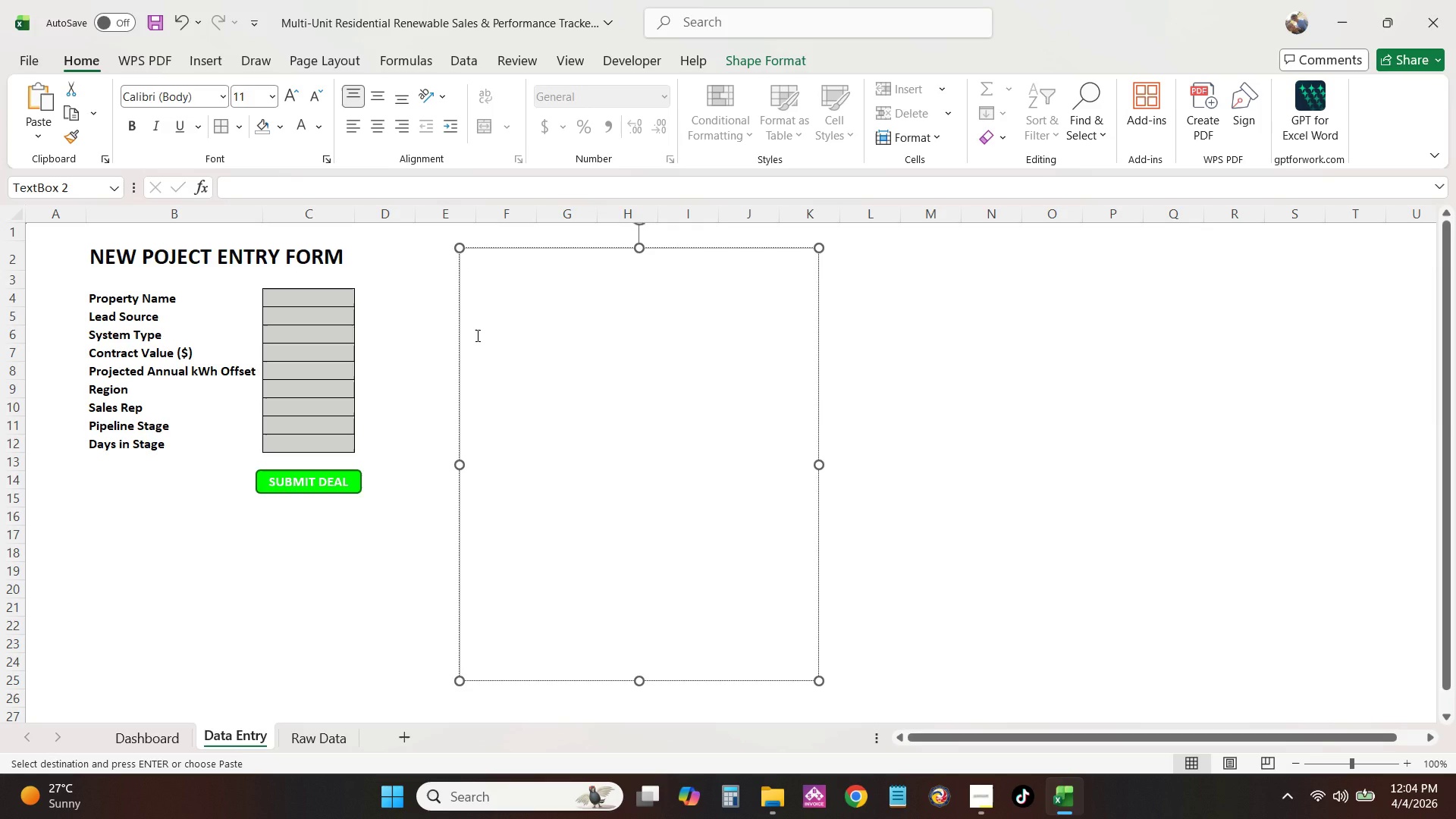 
wait(8.72)
 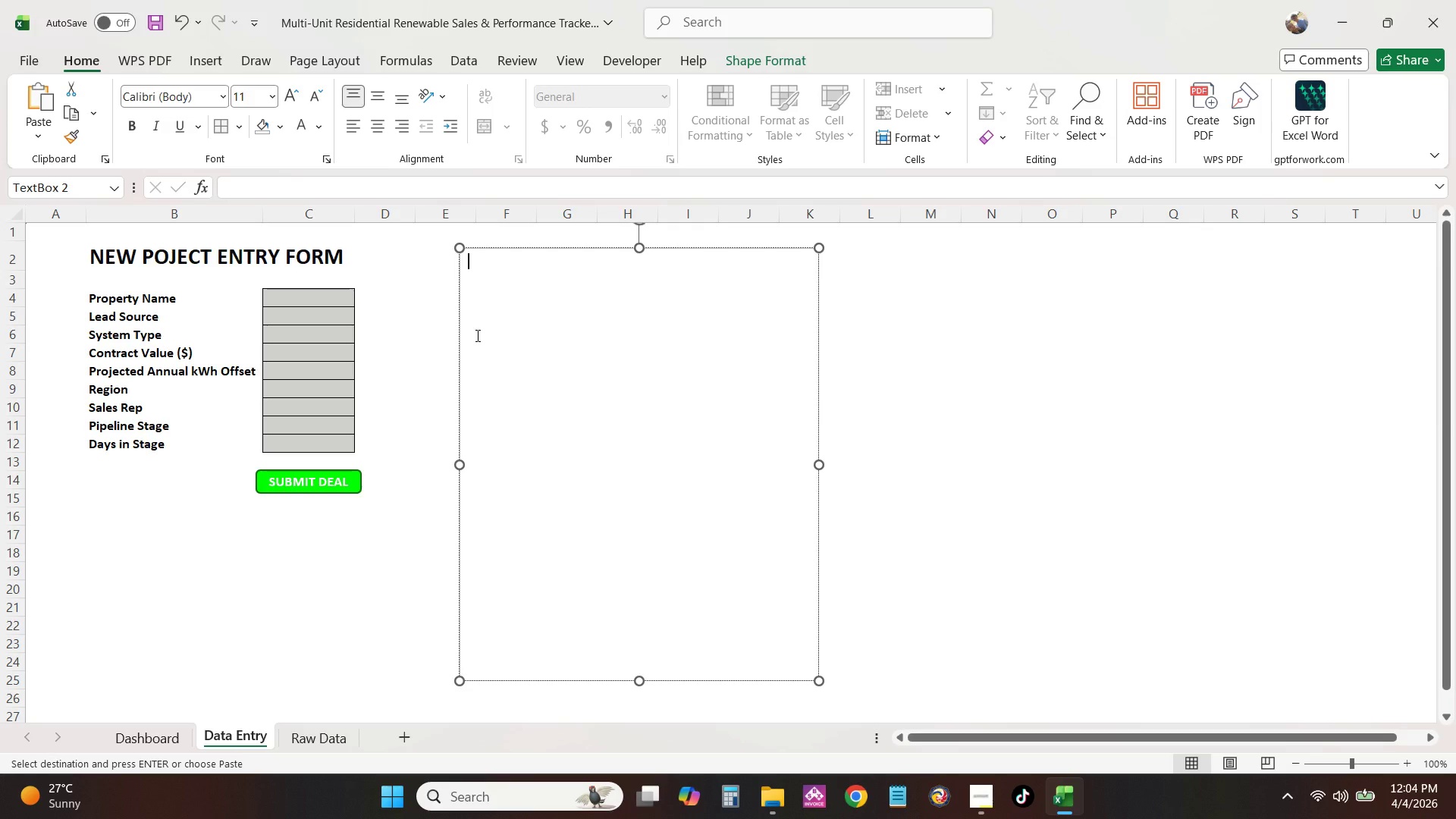 
type(DE)
key(Backspace)
key(Backspace)
 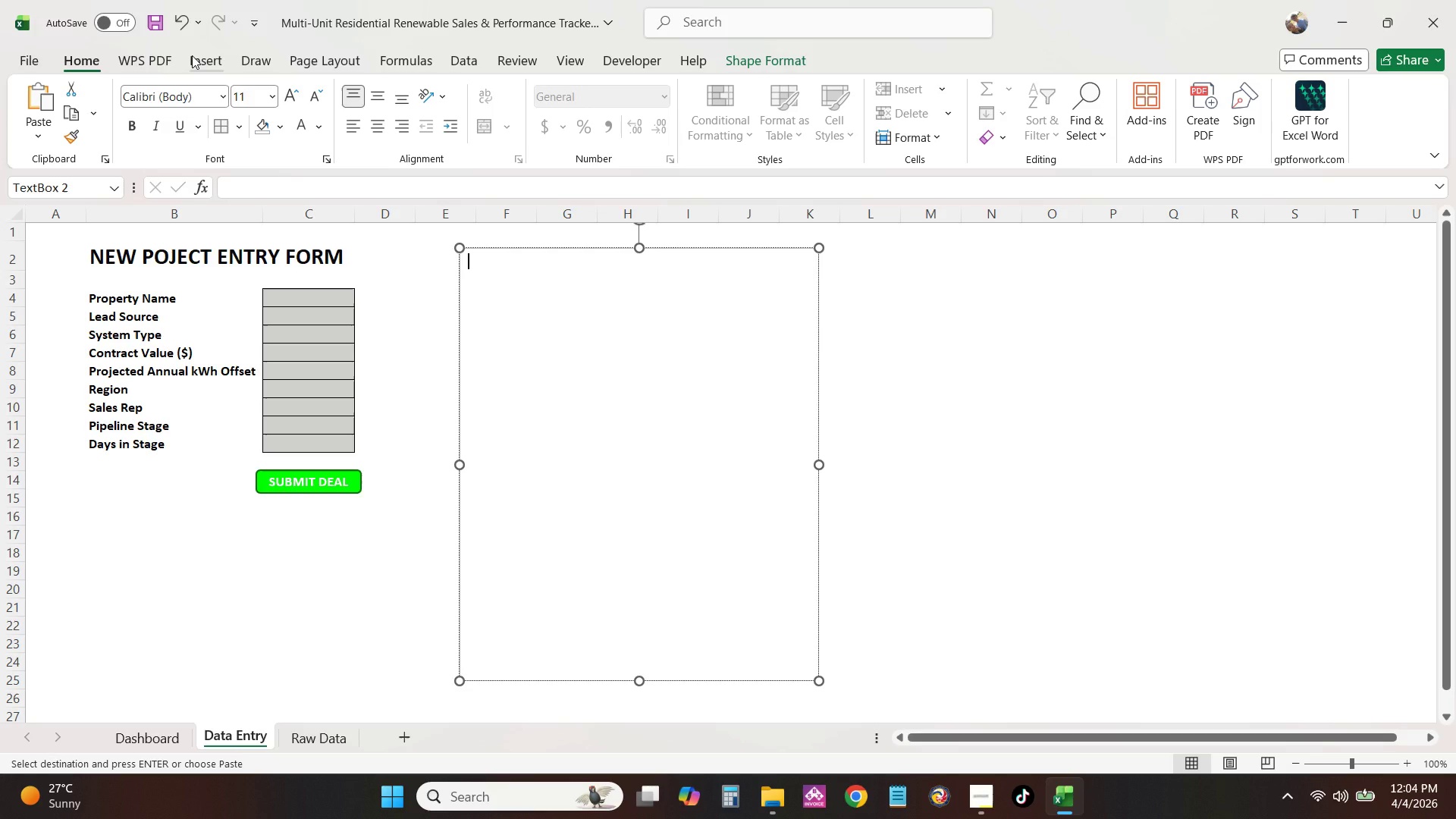 
wait(12.91)
 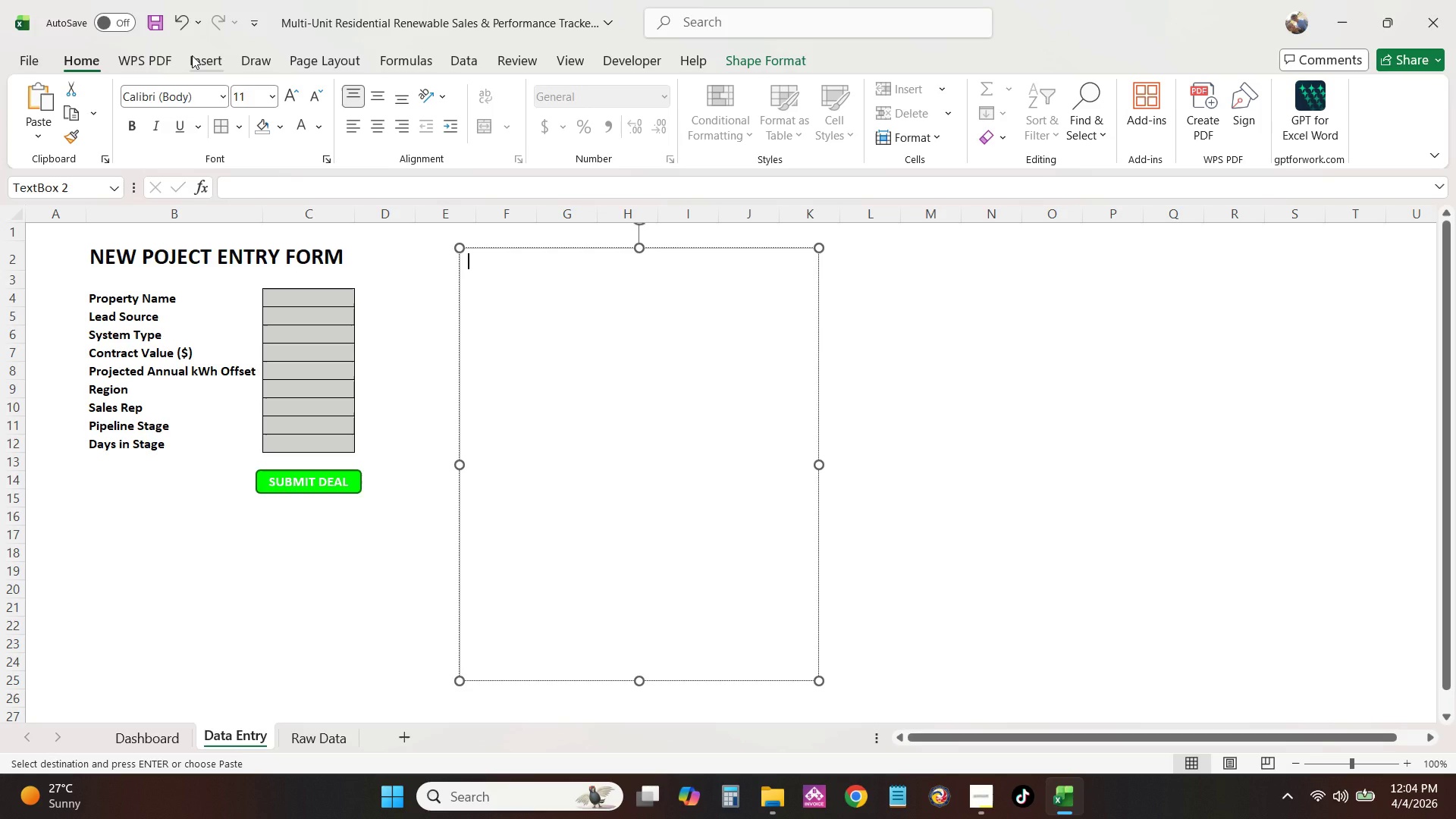 
type(De)
key(Backspace)
type(EMO MODE: MOCK DATA ACTIVE)
 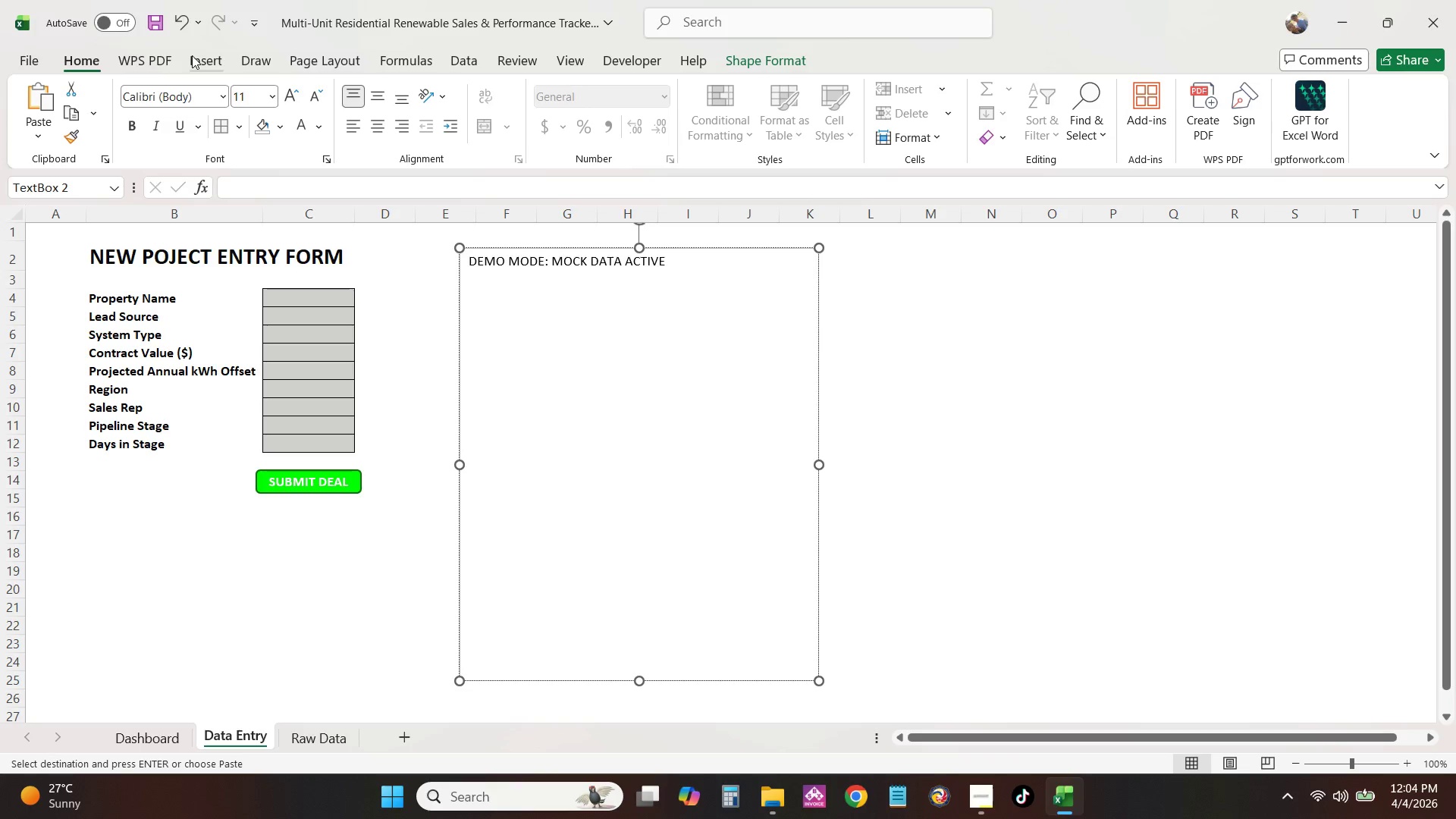 
key(Shift+ArrowLeft)
 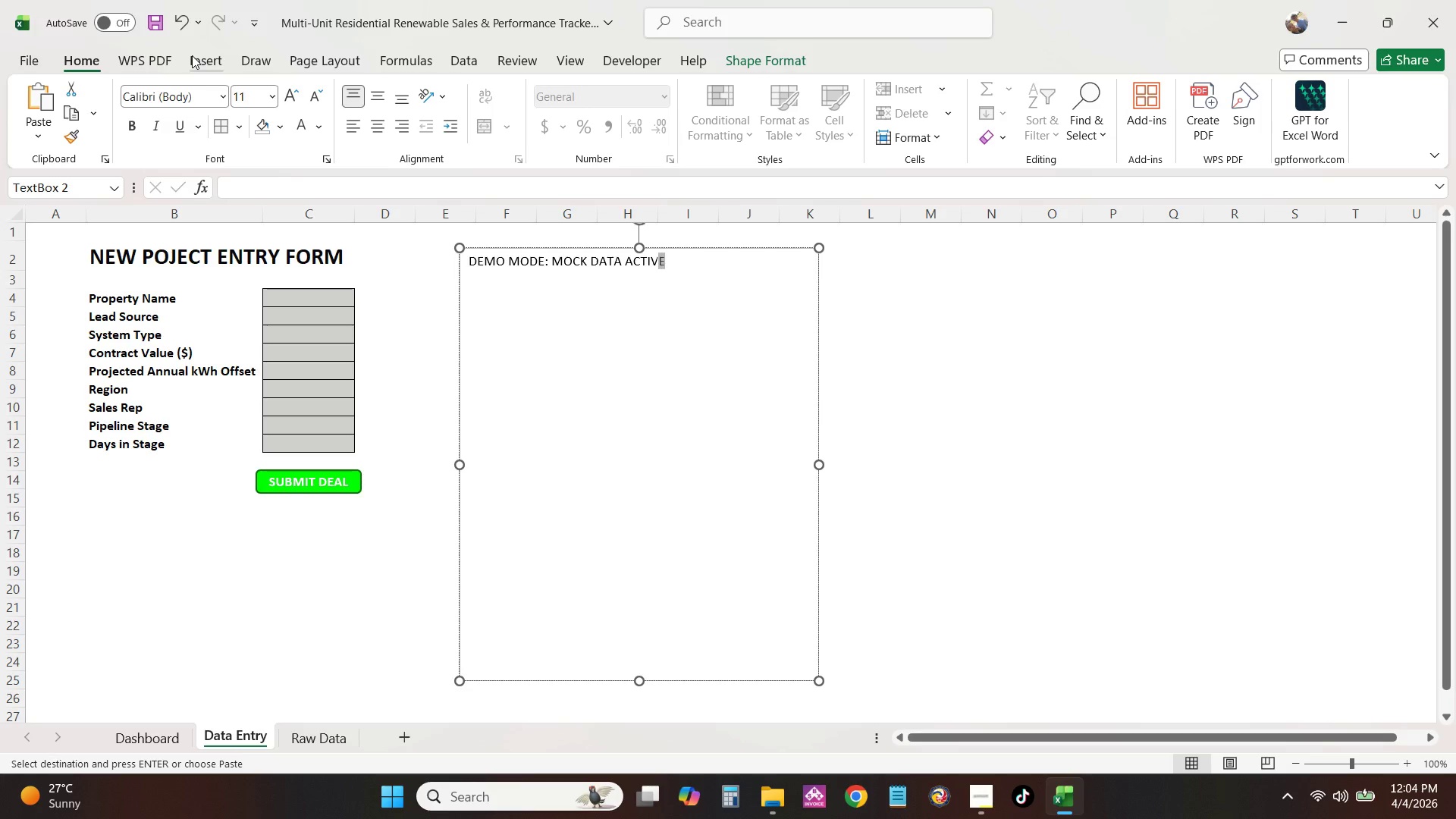 
key(Shift+ArrowLeft)
 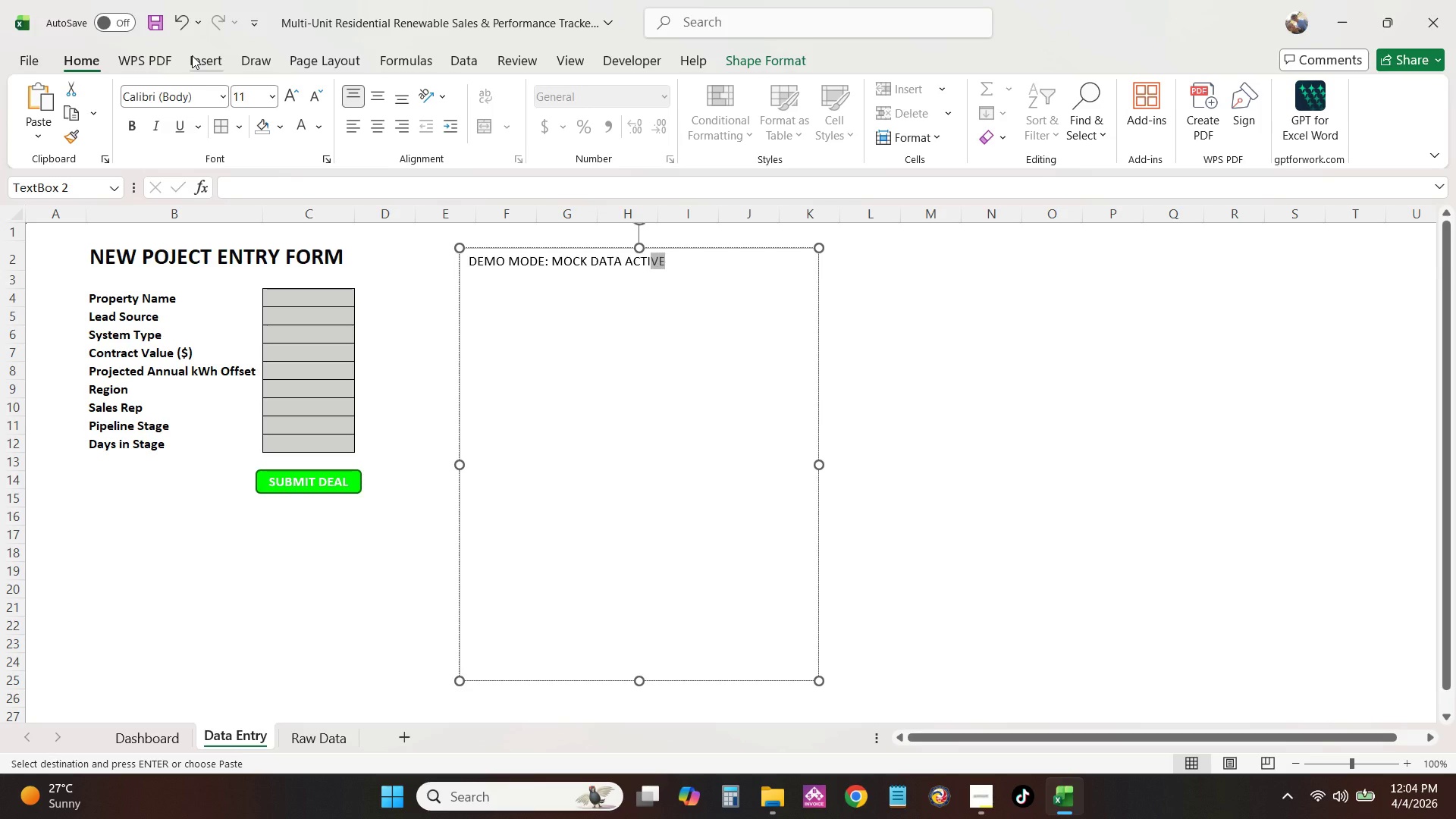 
key(Control+Shift+ArrowLeft)
 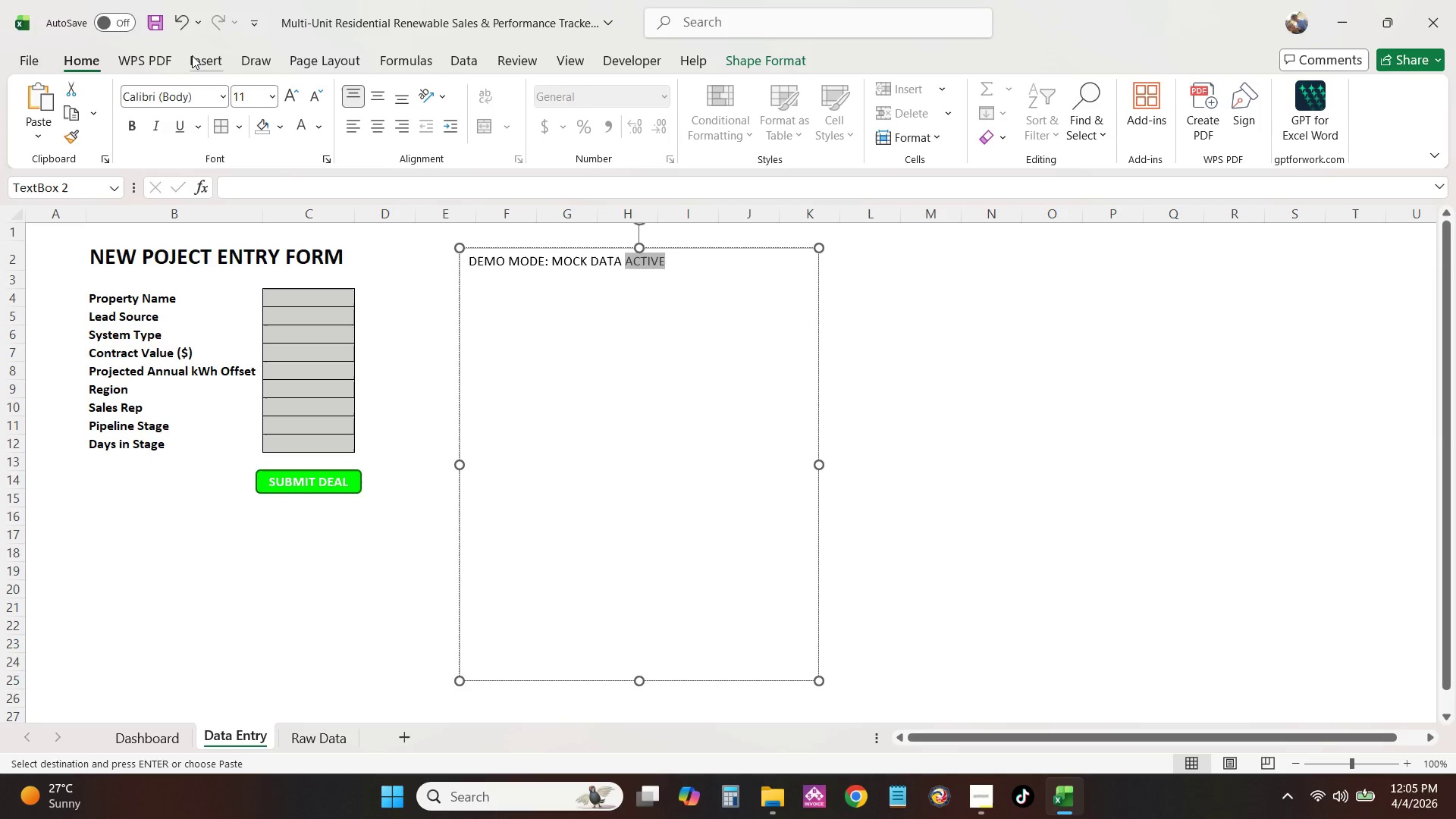 
key(Control+Shift+ArrowLeft)
 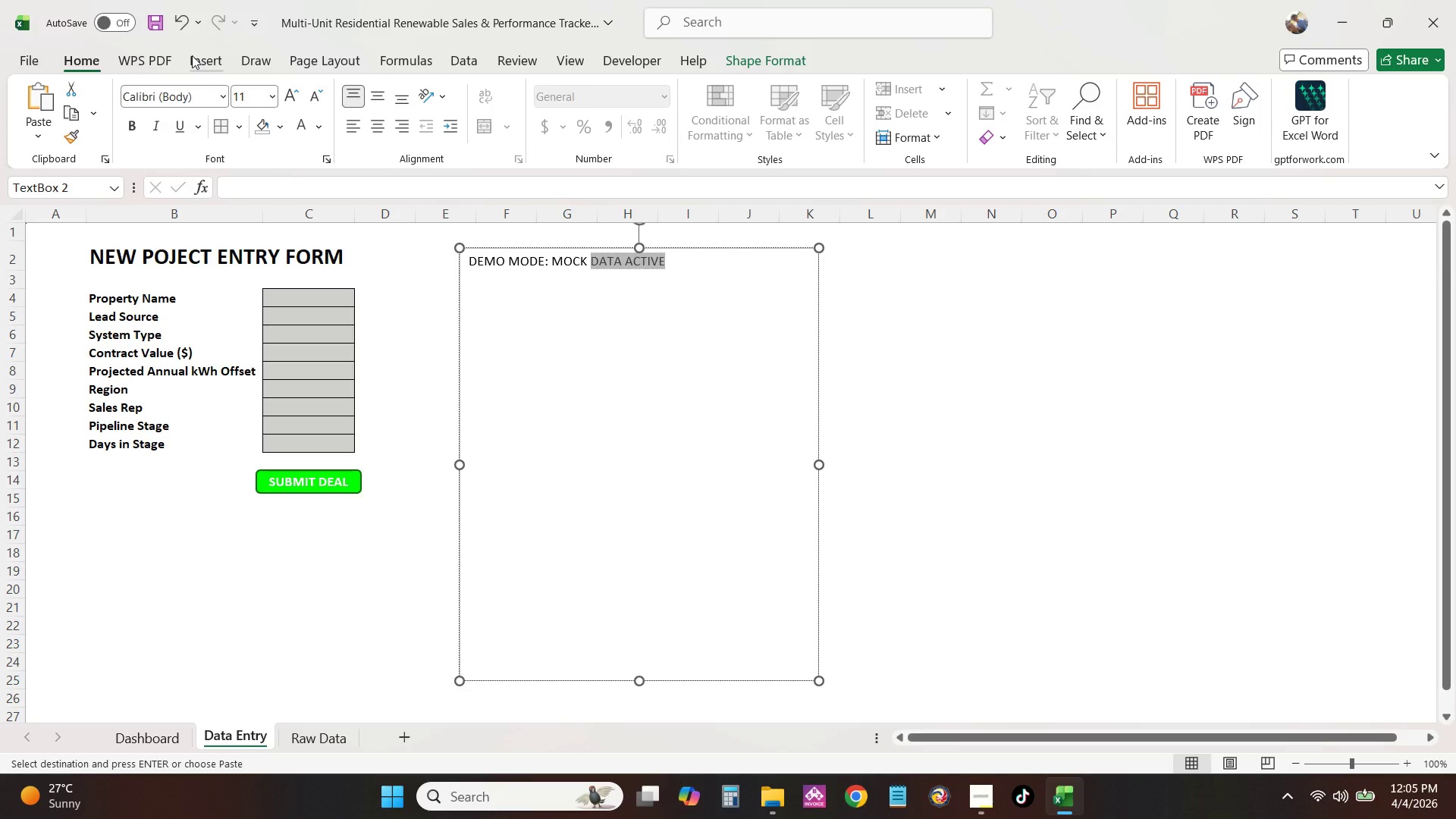 
key(Control+Shift+ArrowLeft)
 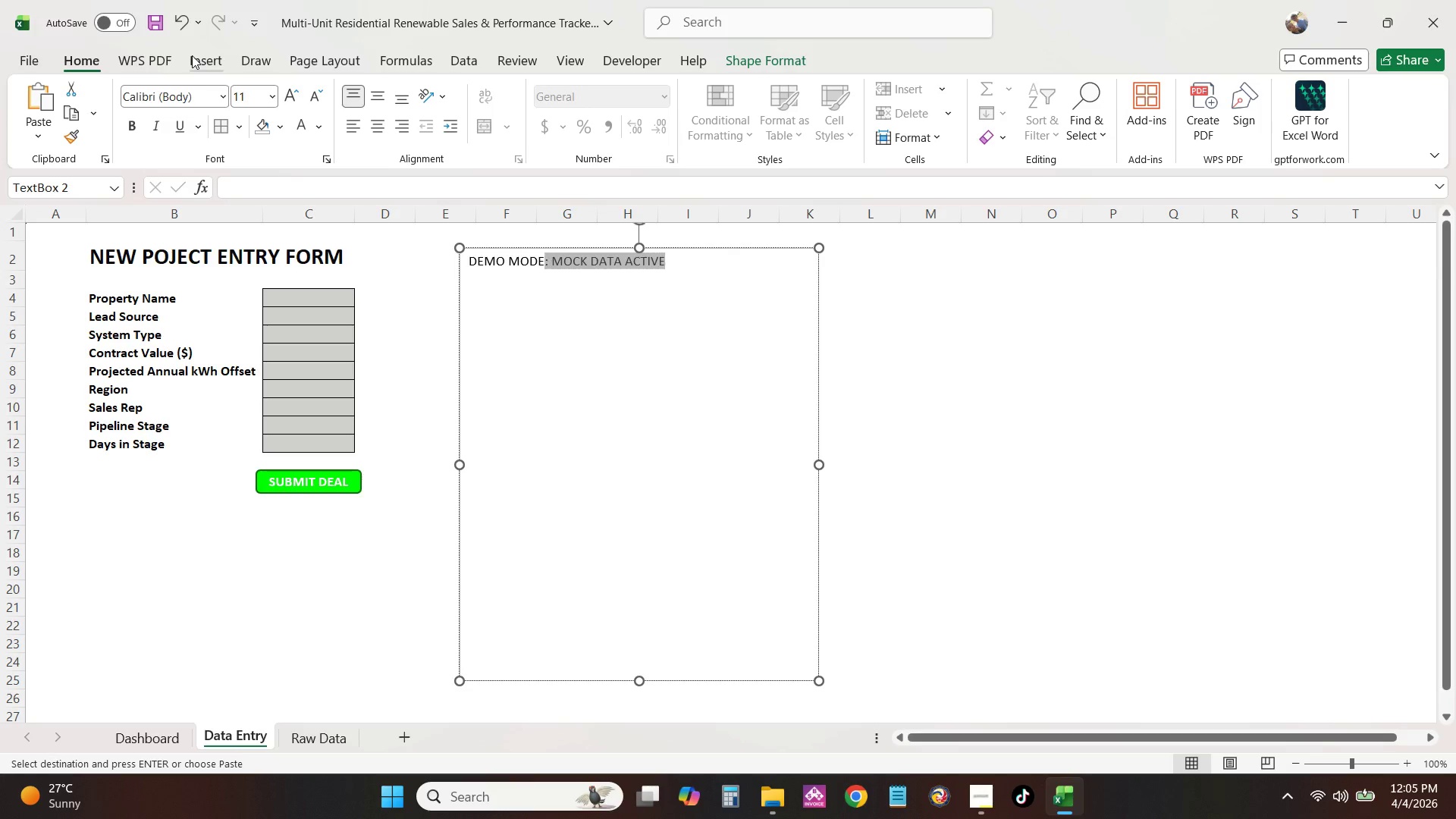 
key(Control+Shift+ArrowLeft)
 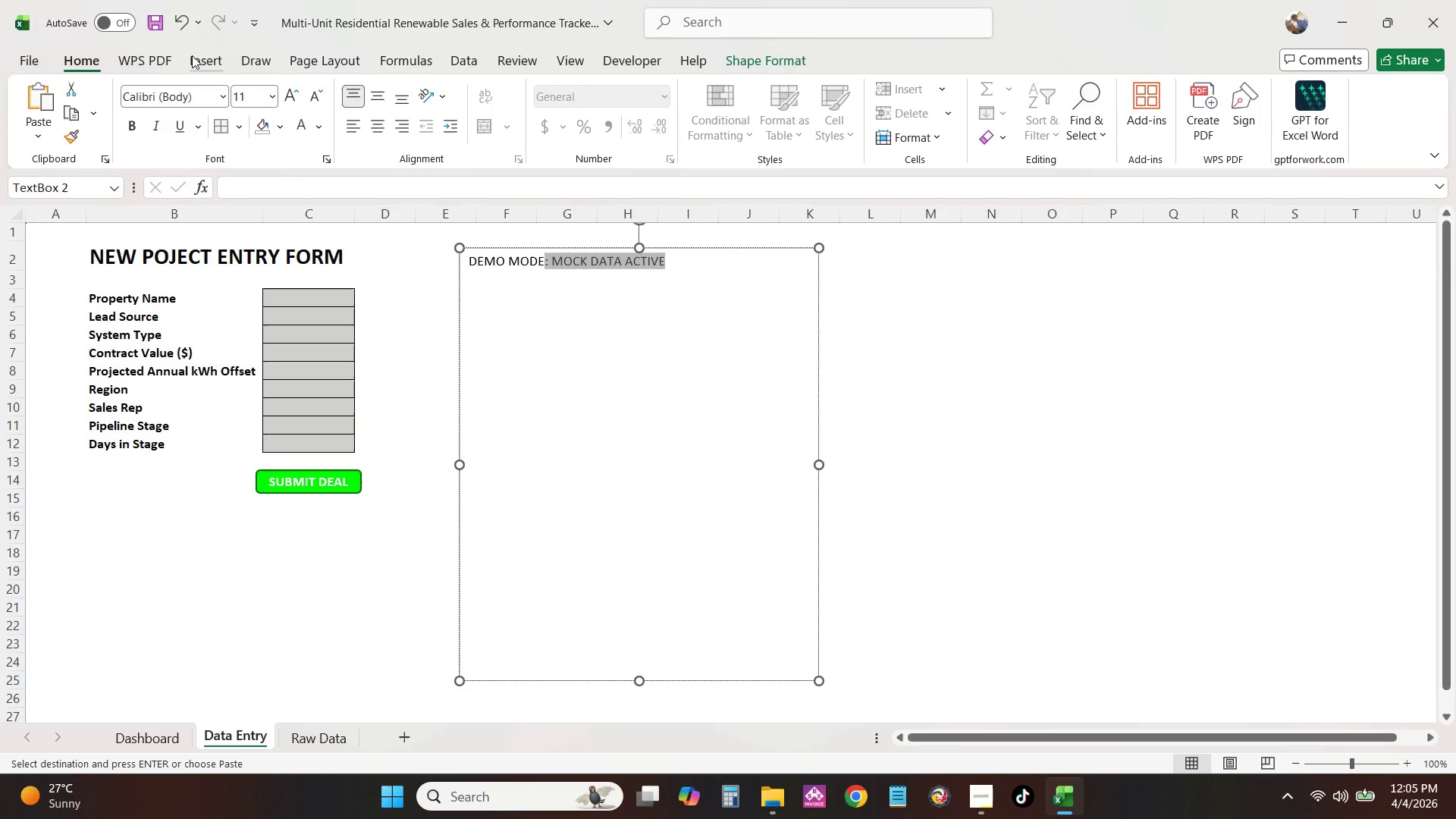 
key(Control+Shift+ArrowLeft)
 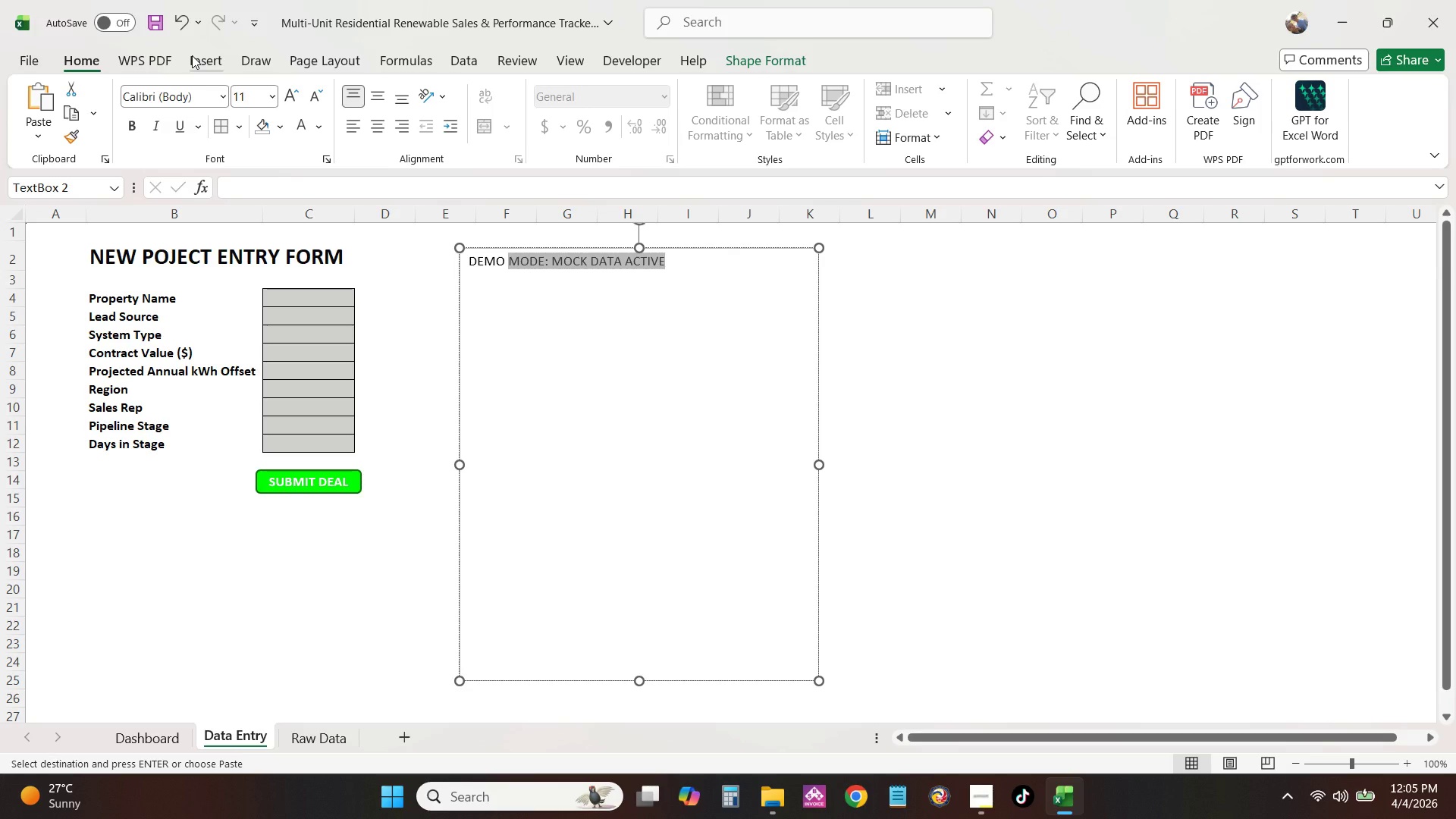 
key(Control+Shift+ArrowLeft)
 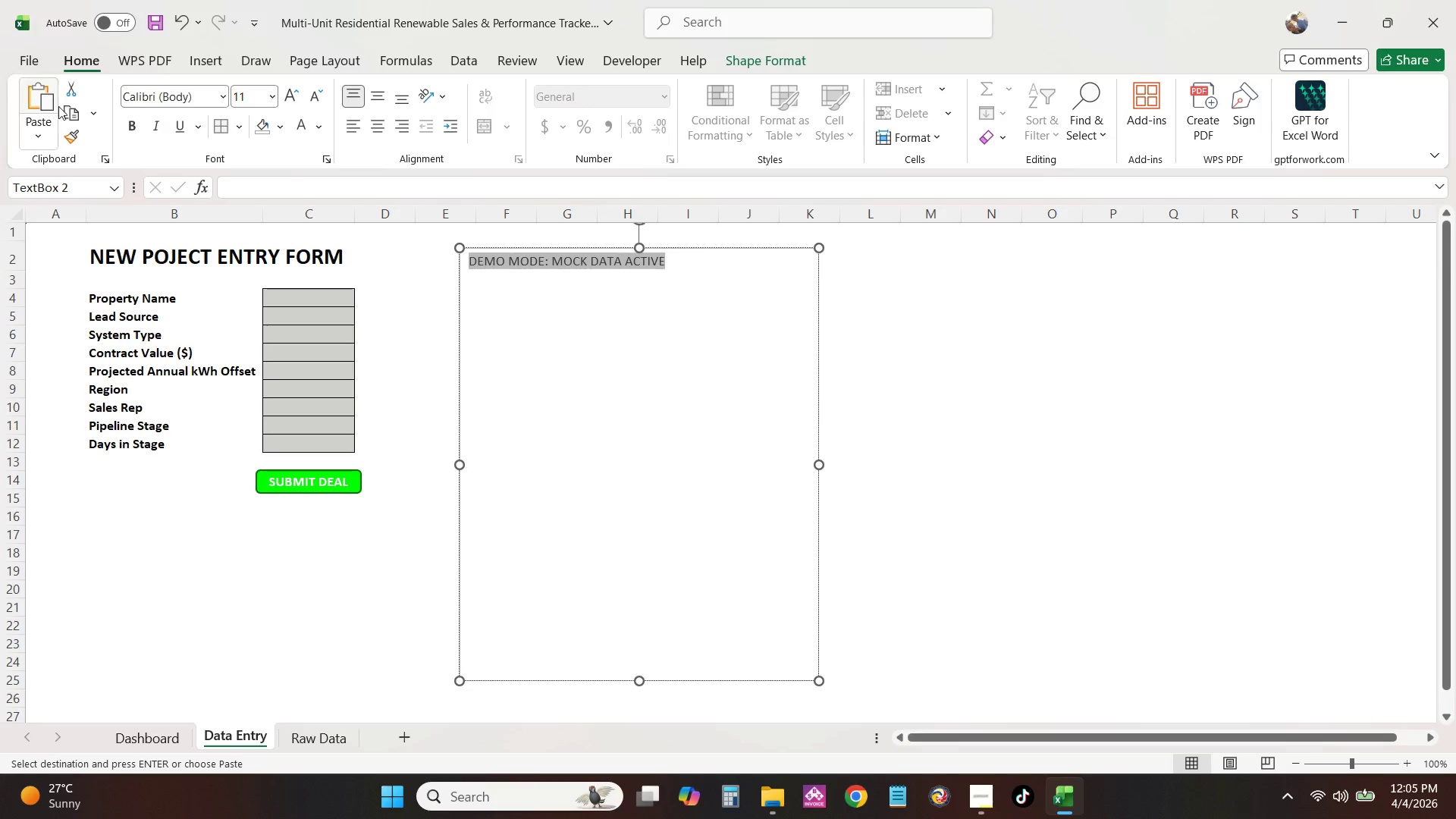 
left_click([130, 124])
 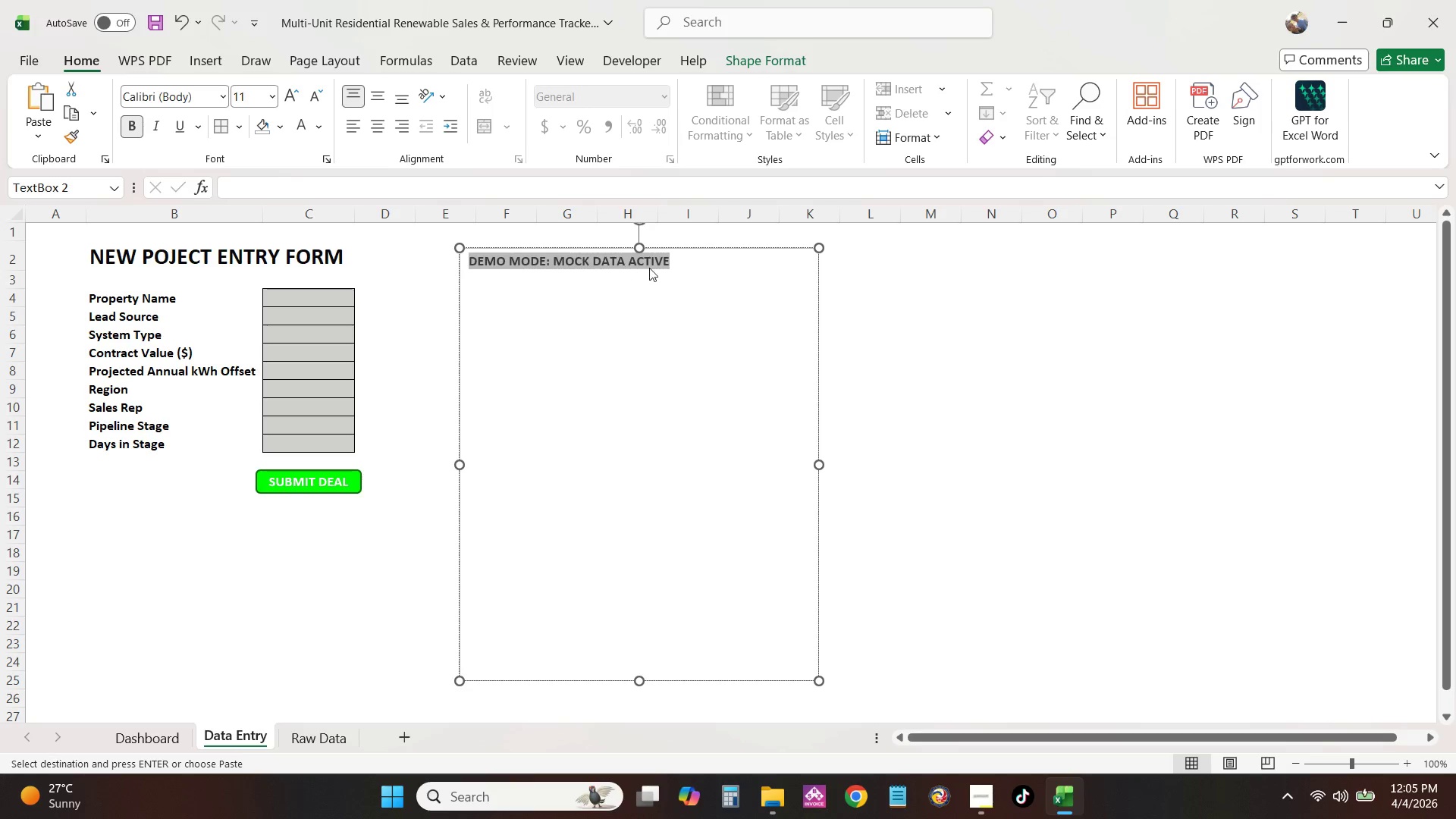 
left_click([689, 260])
 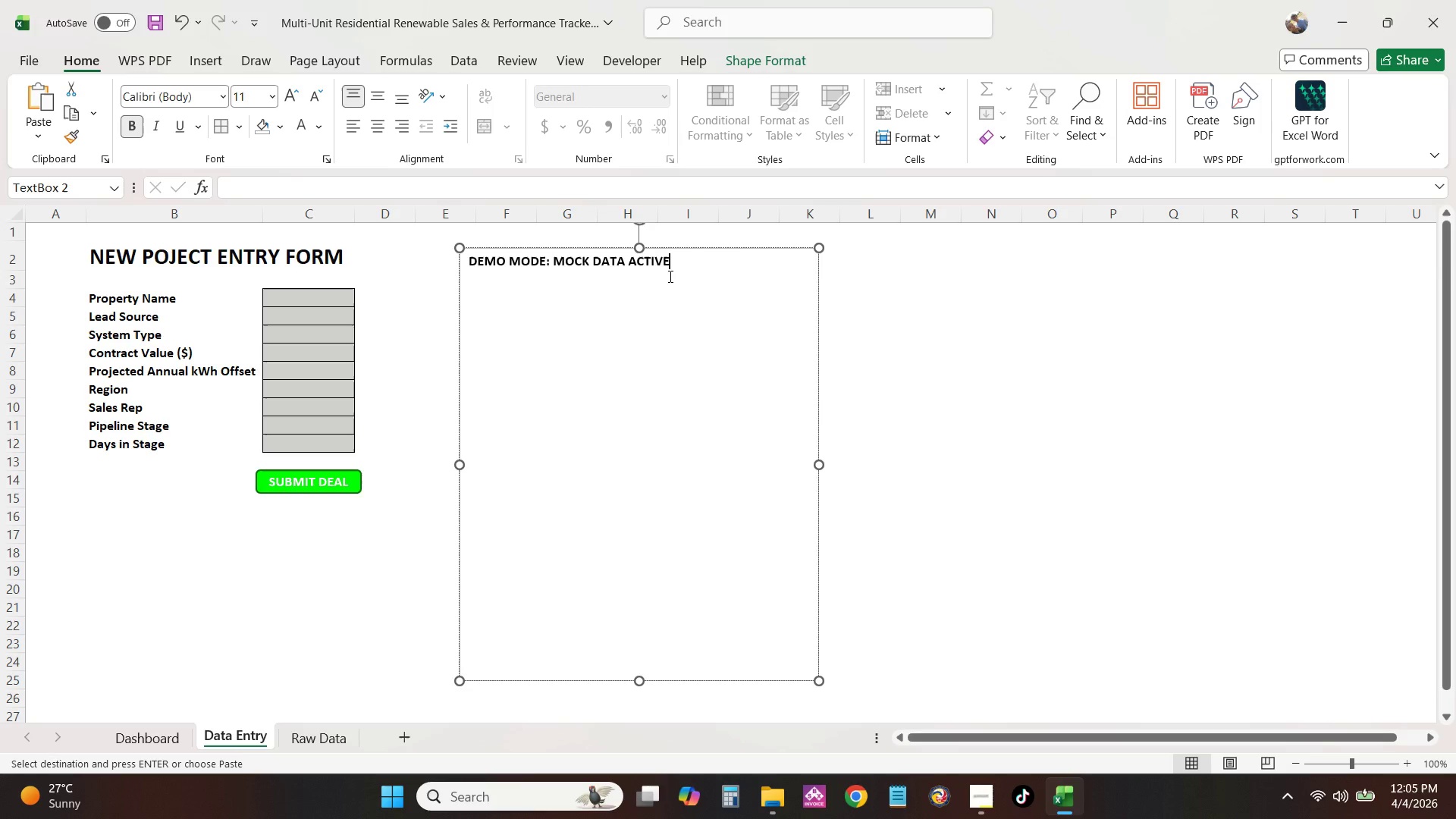 
left_click_drag(start_coordinate=[672, 269], to_coordinate=[412, 306])
 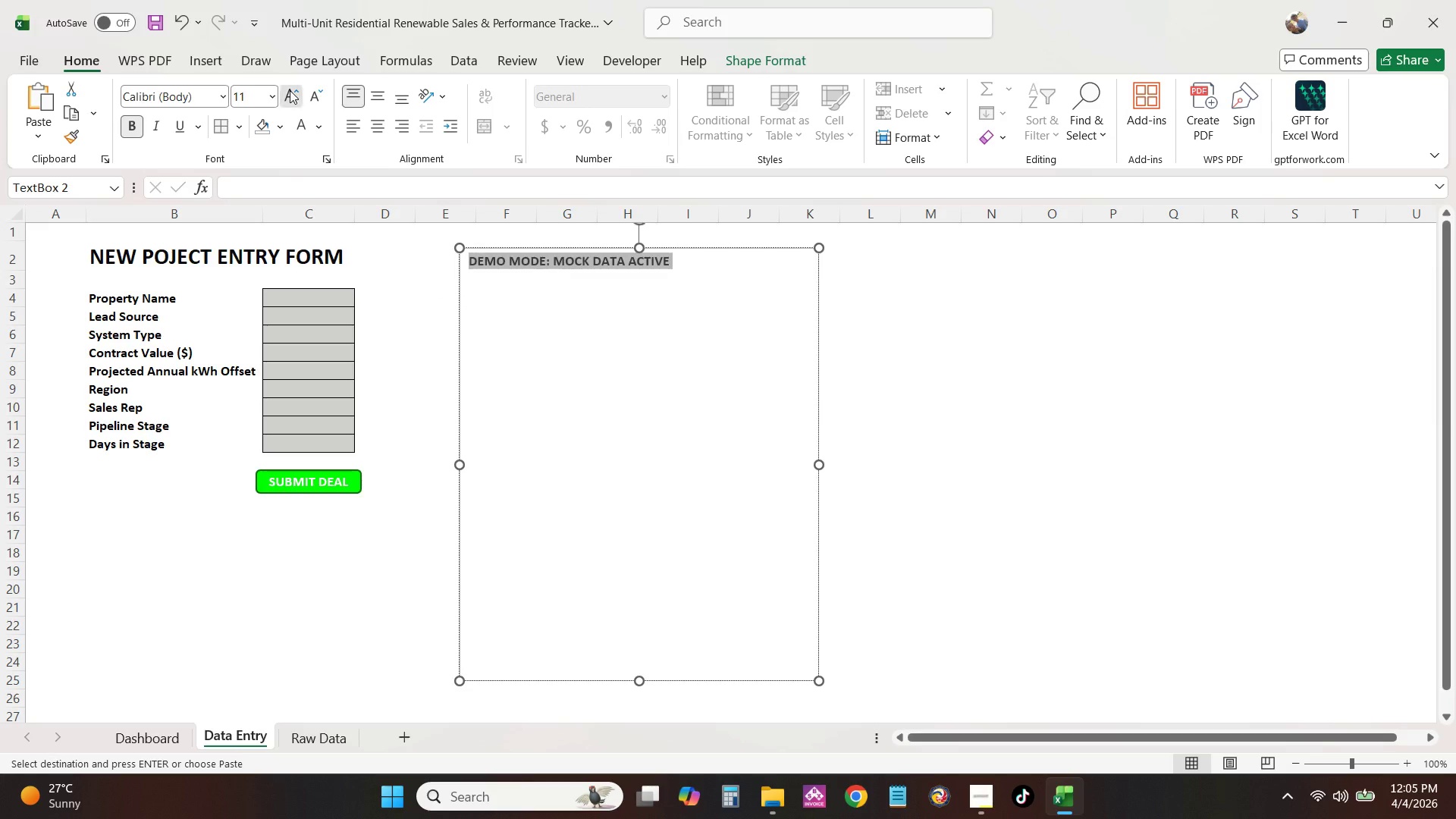 
double_click([290, 90])
 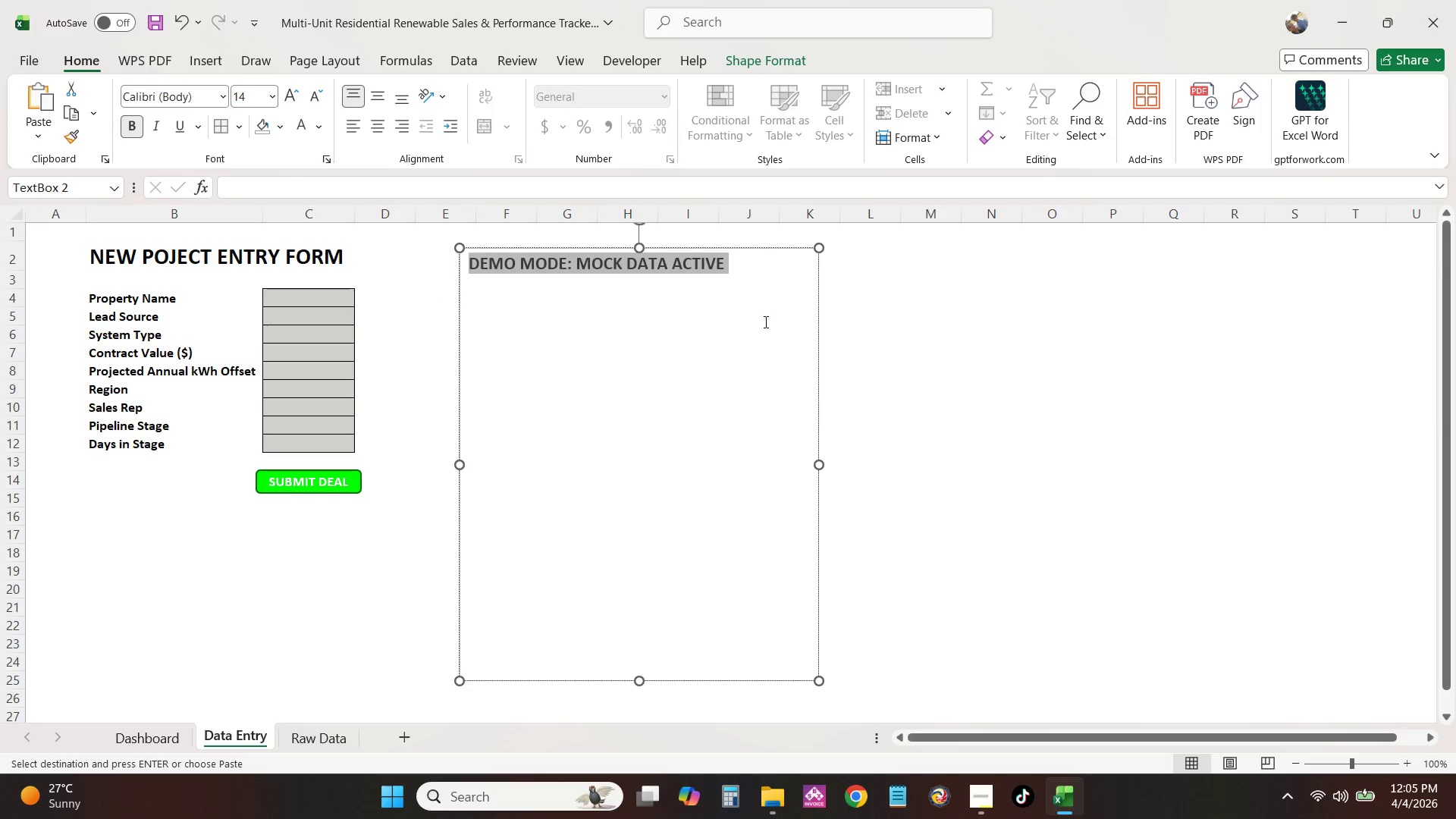 
left_click([755, 296])
 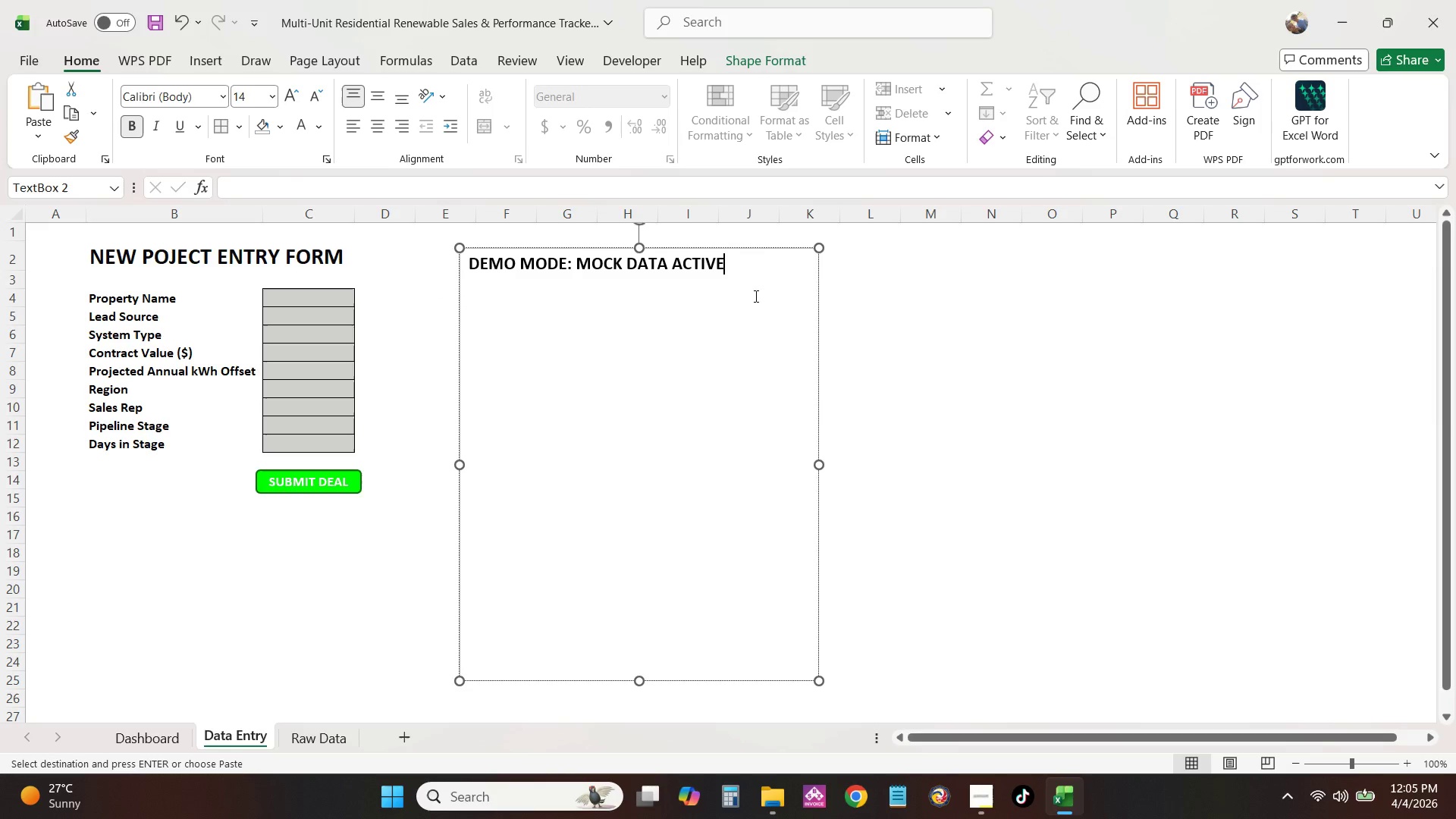 
key(NumpadEnter)
 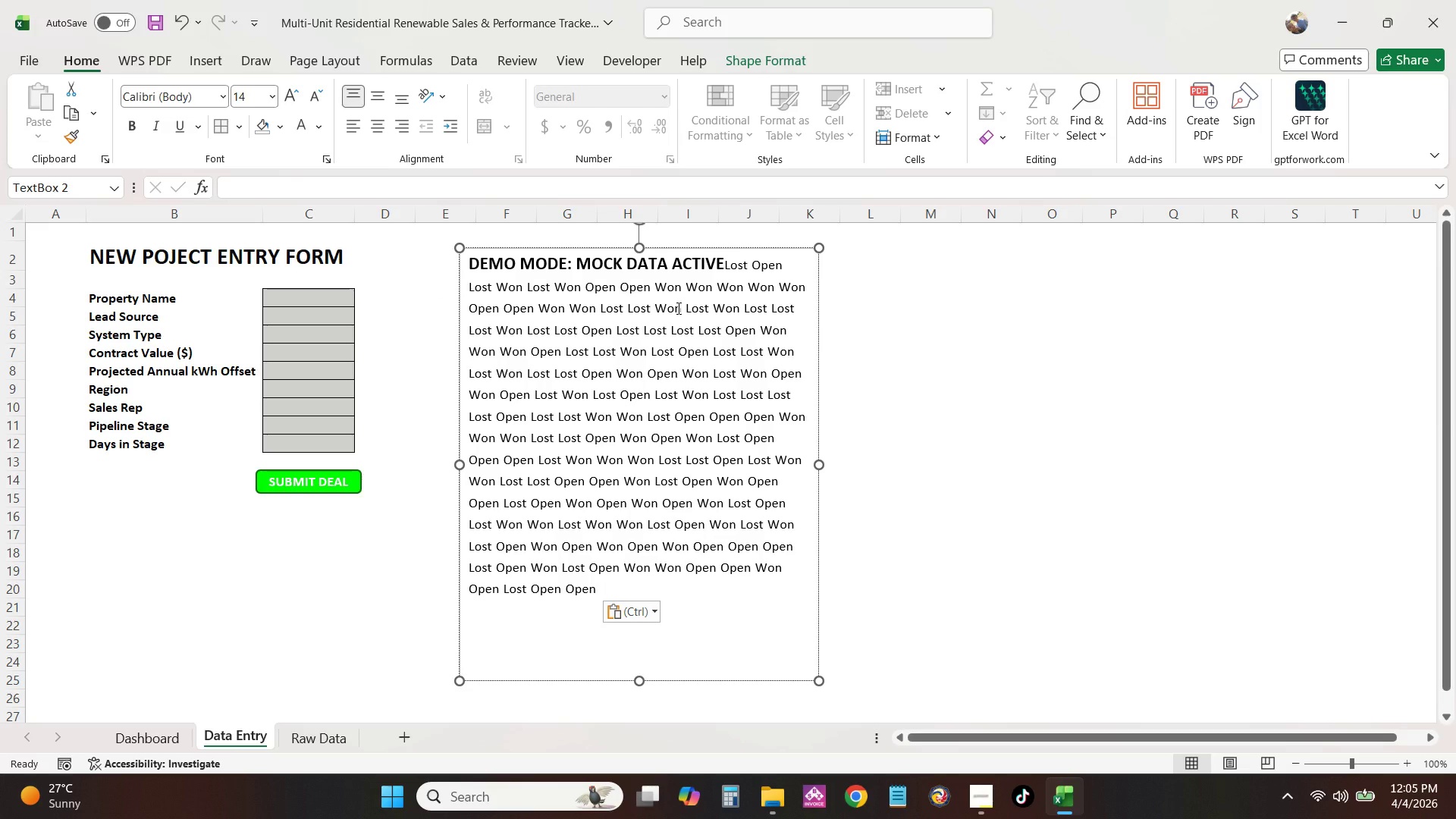 
key(Control+Z)
 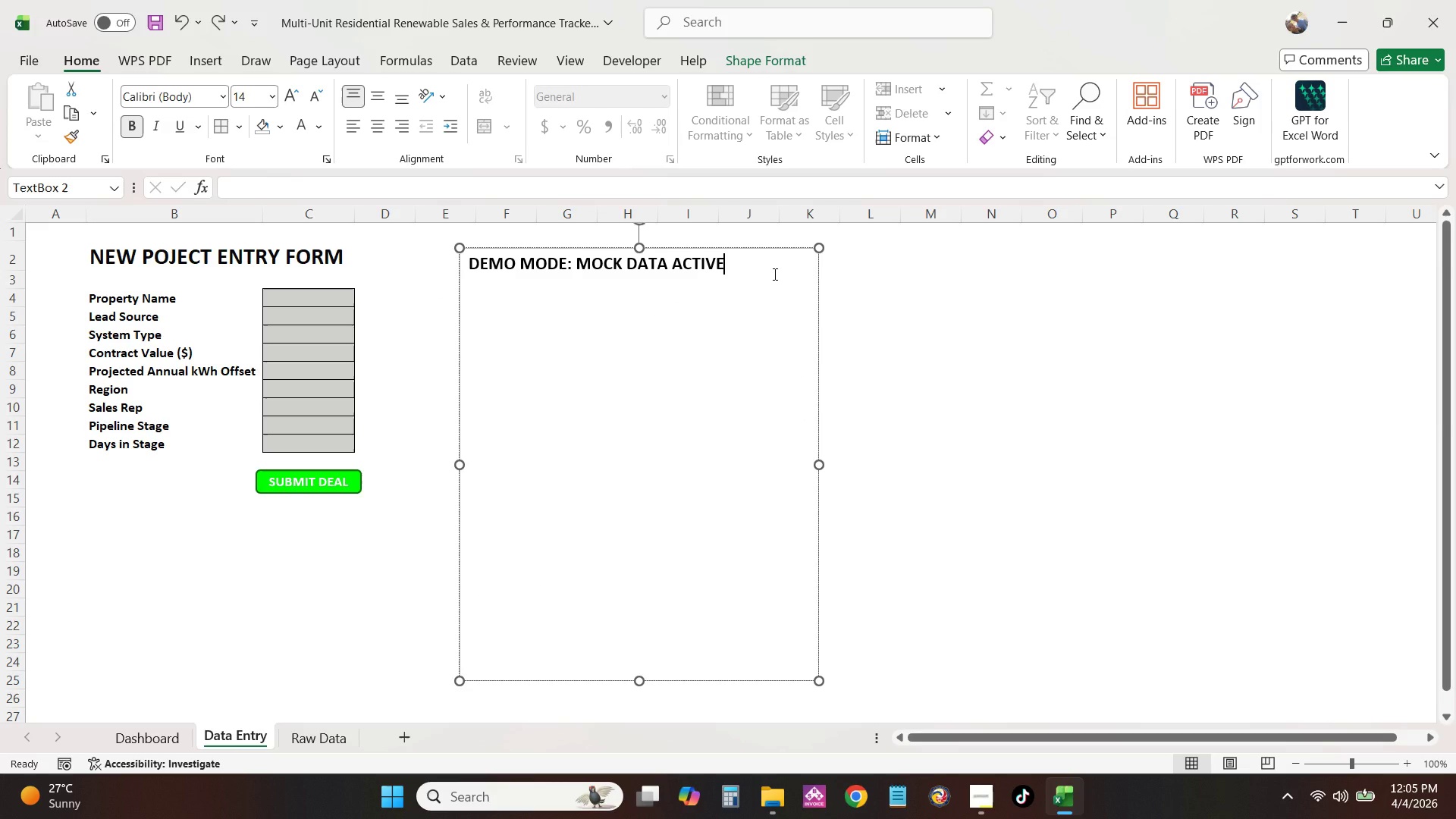 
left_click([774, 274])
 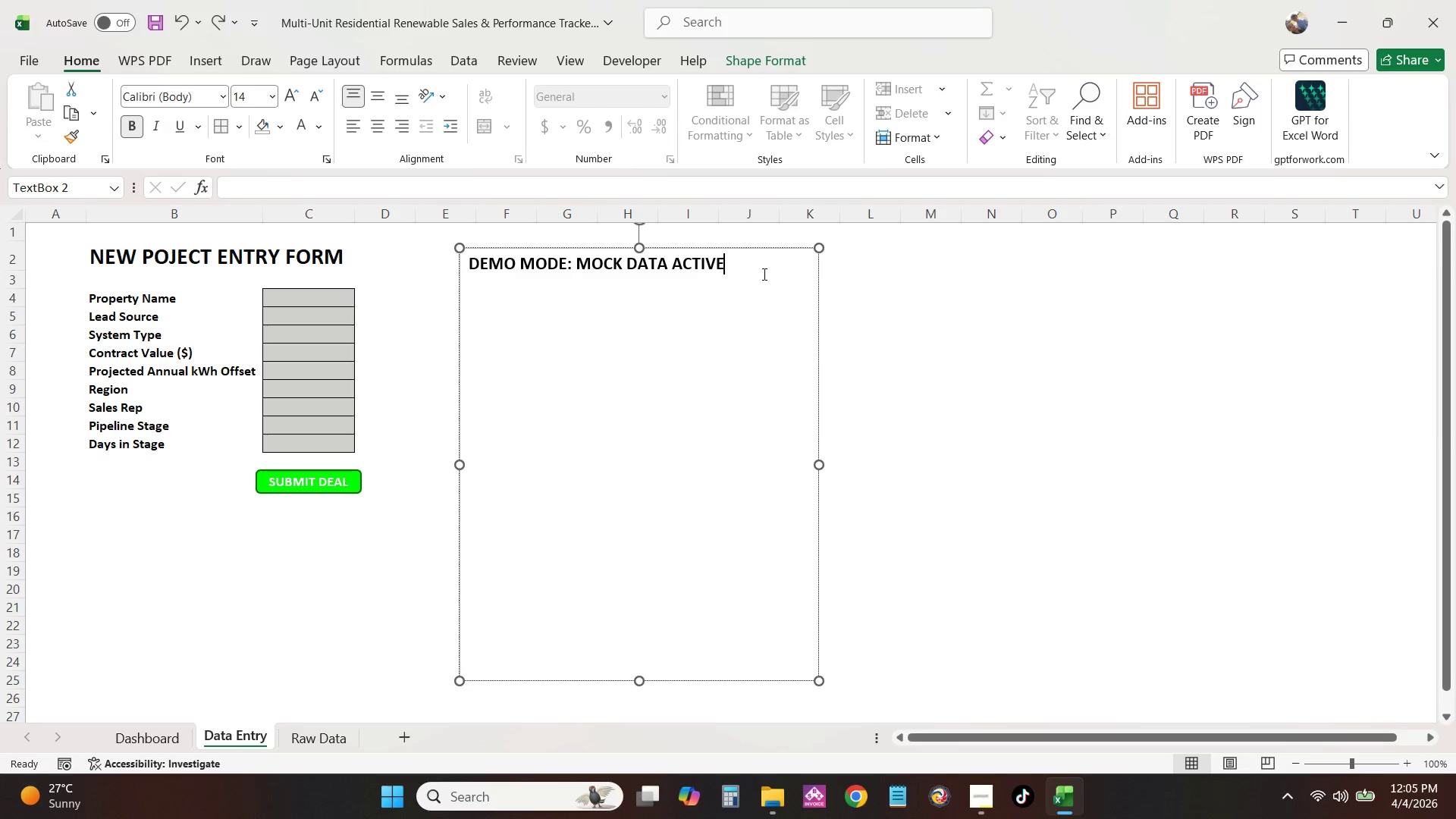 
left_click([763, 274])
 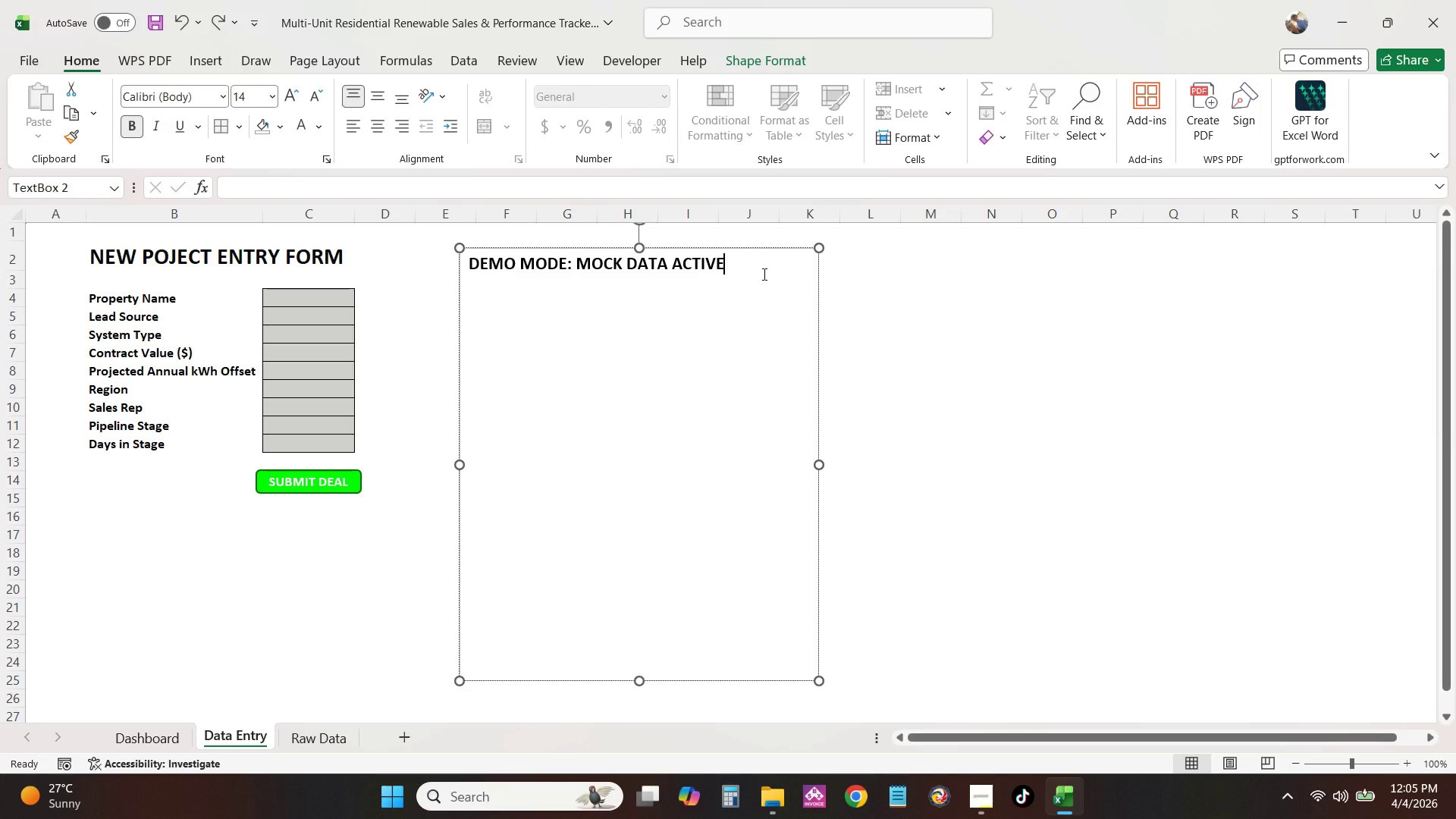 
key(NumpadEnter)
 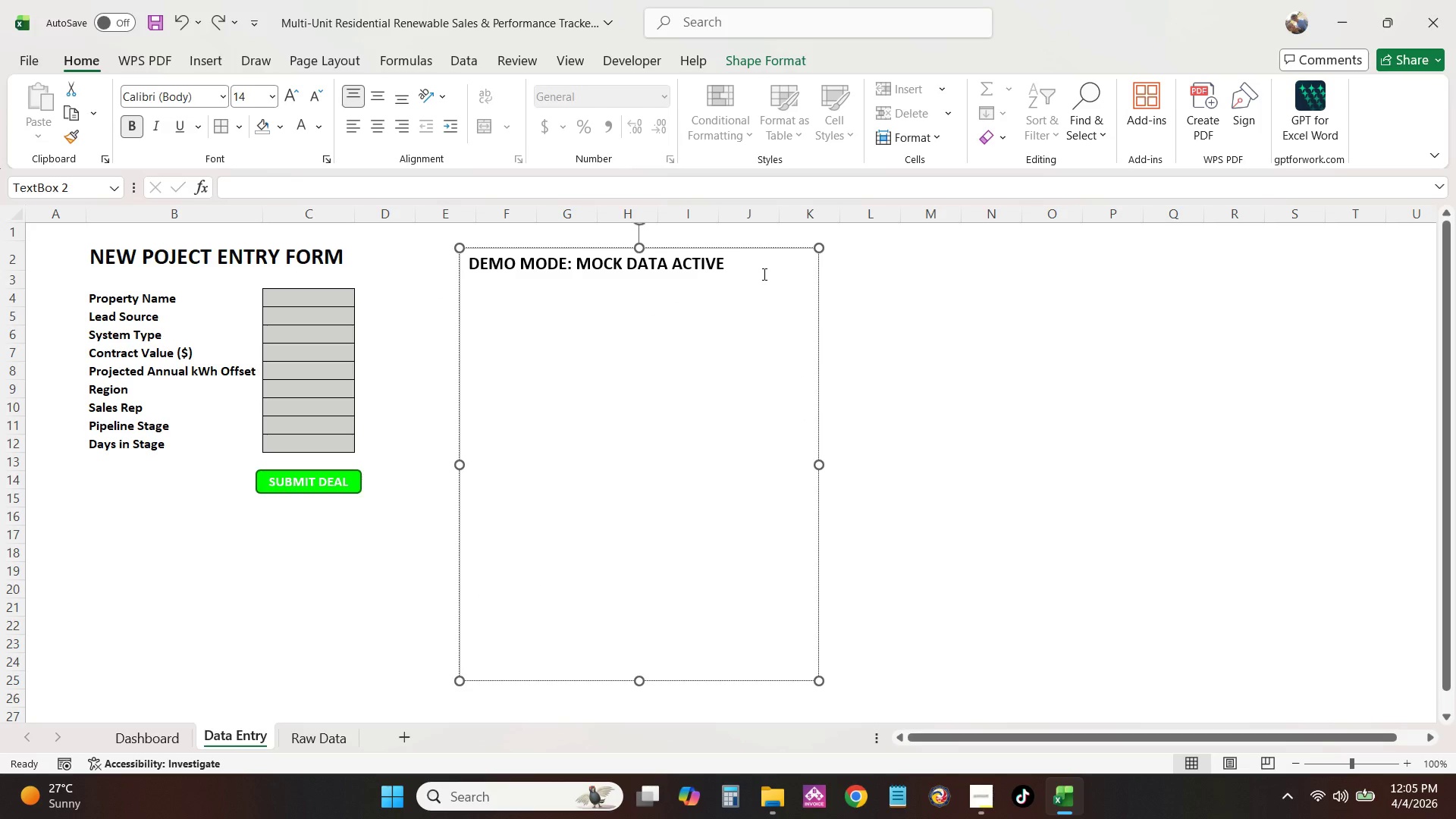 
key(NumpadEnter)
 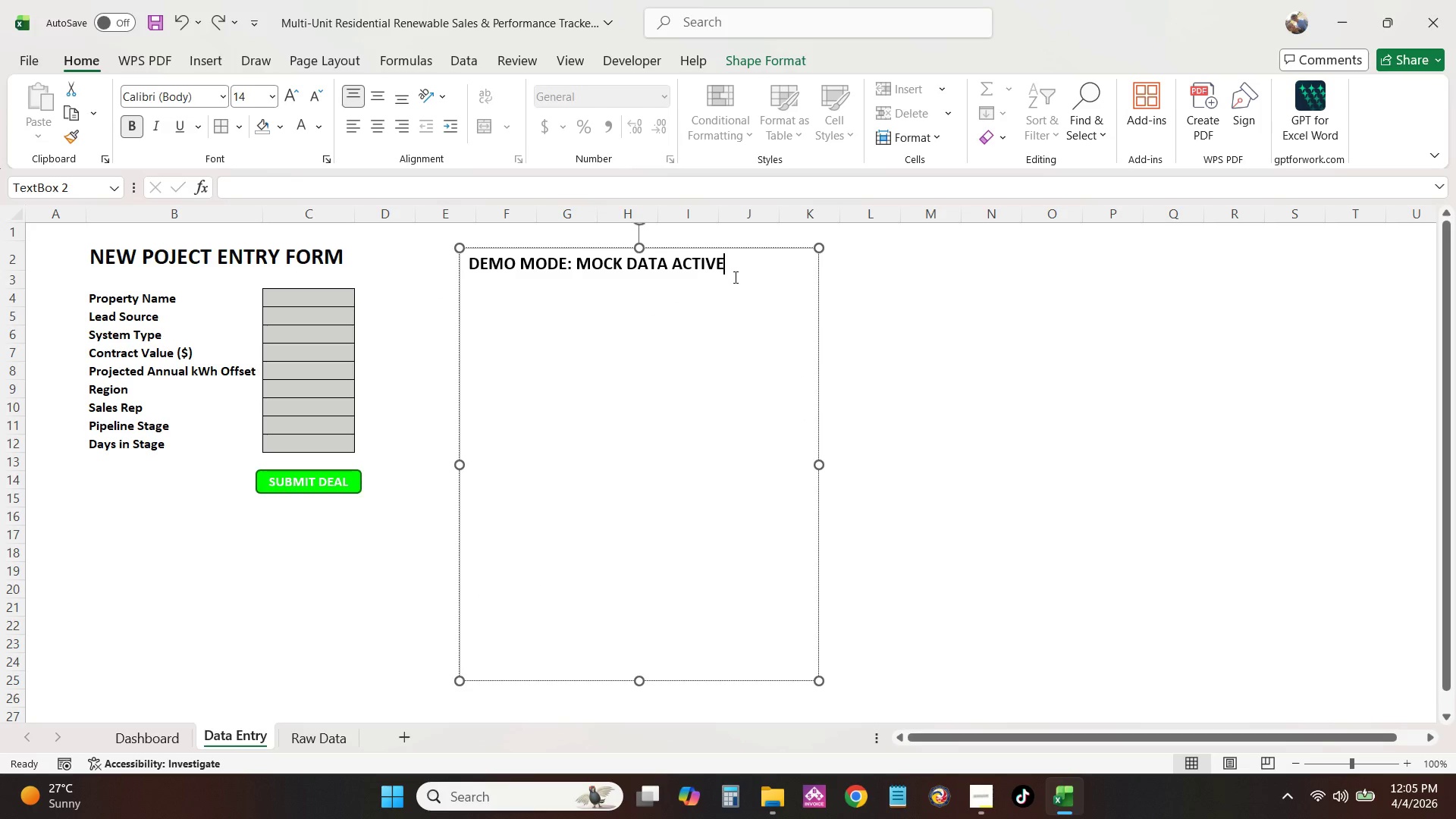 
key(NumpadEnter)
 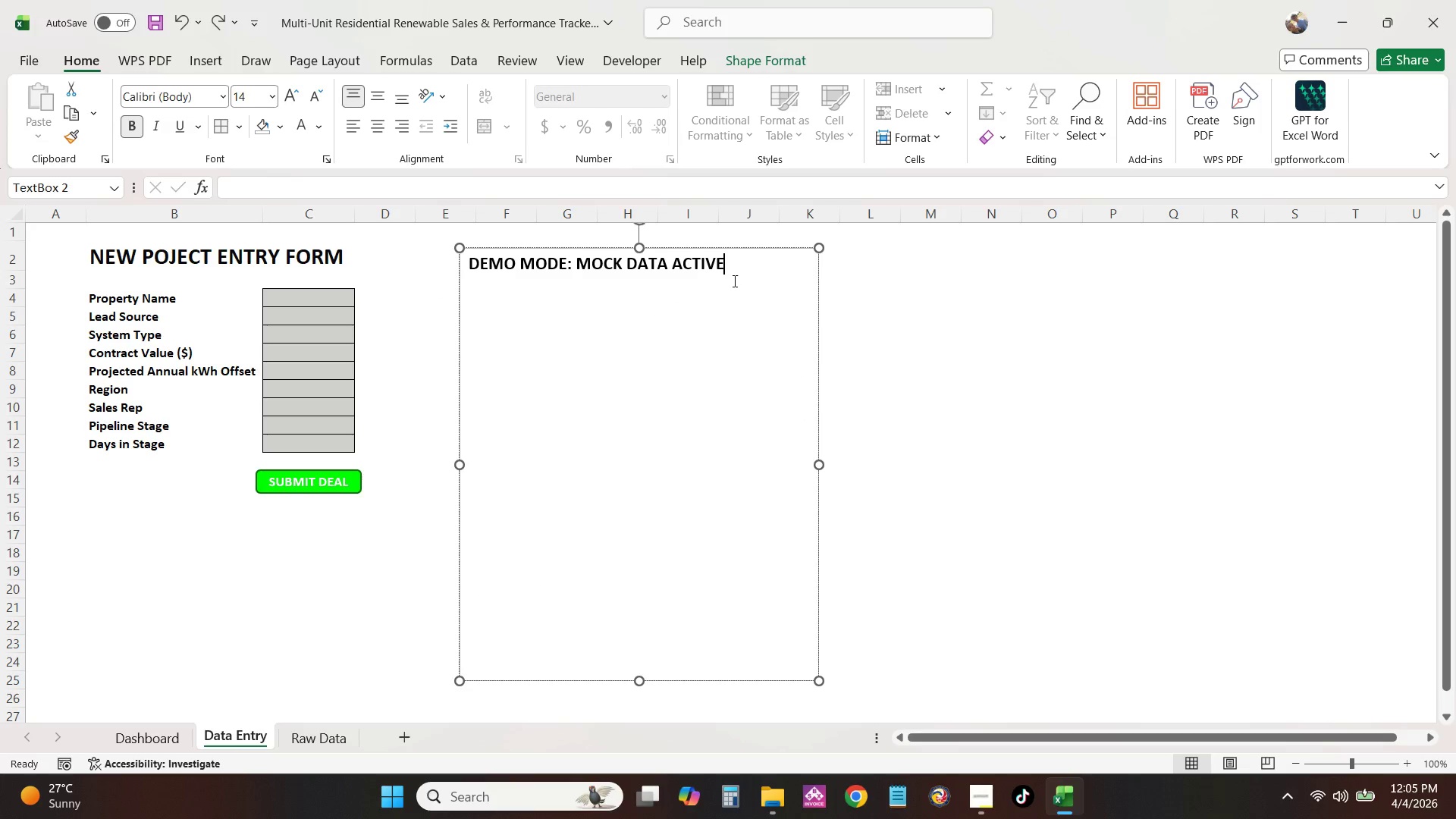 
key(NumpadEnter)
 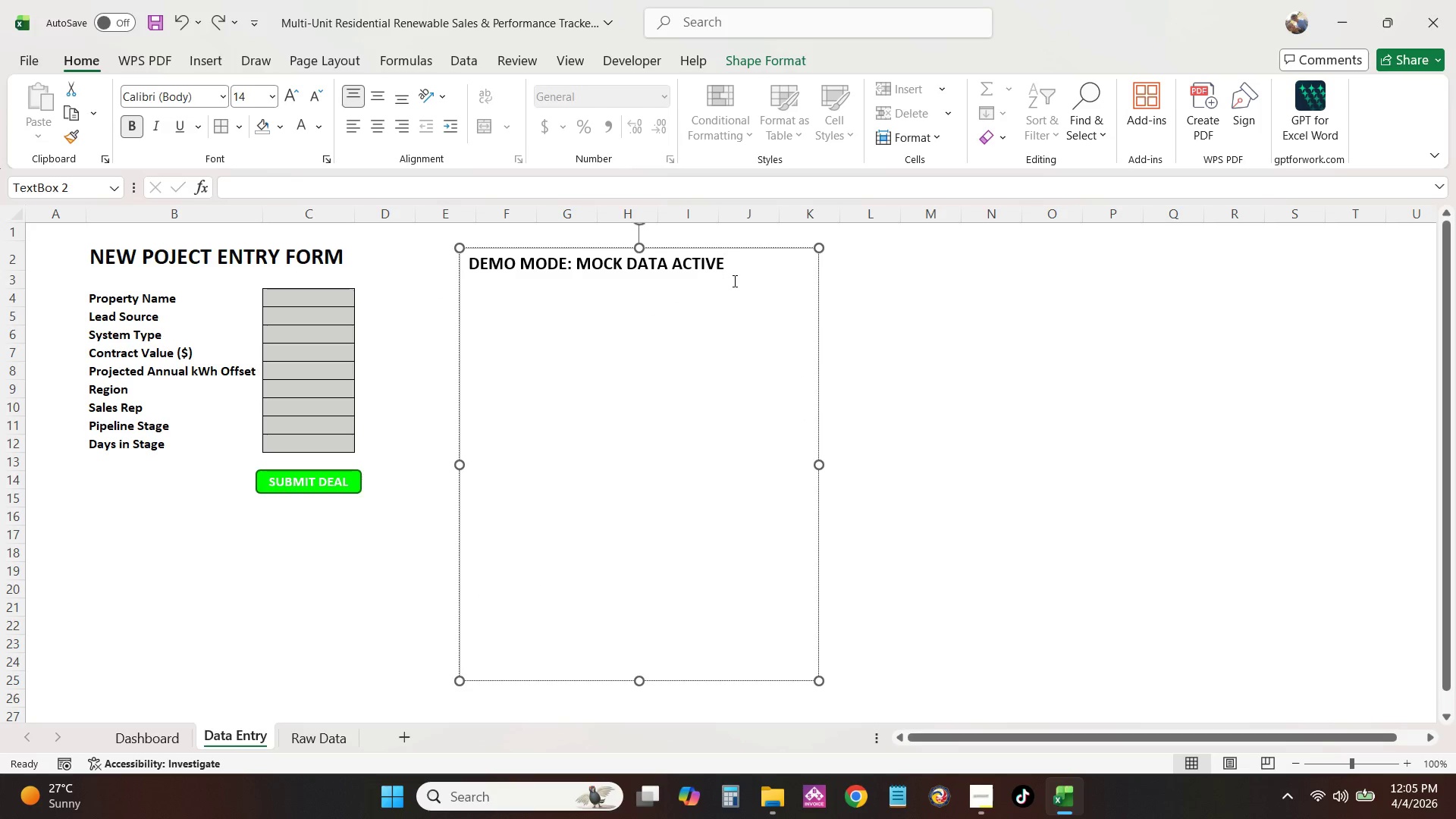 
key(NumpadEnter)
 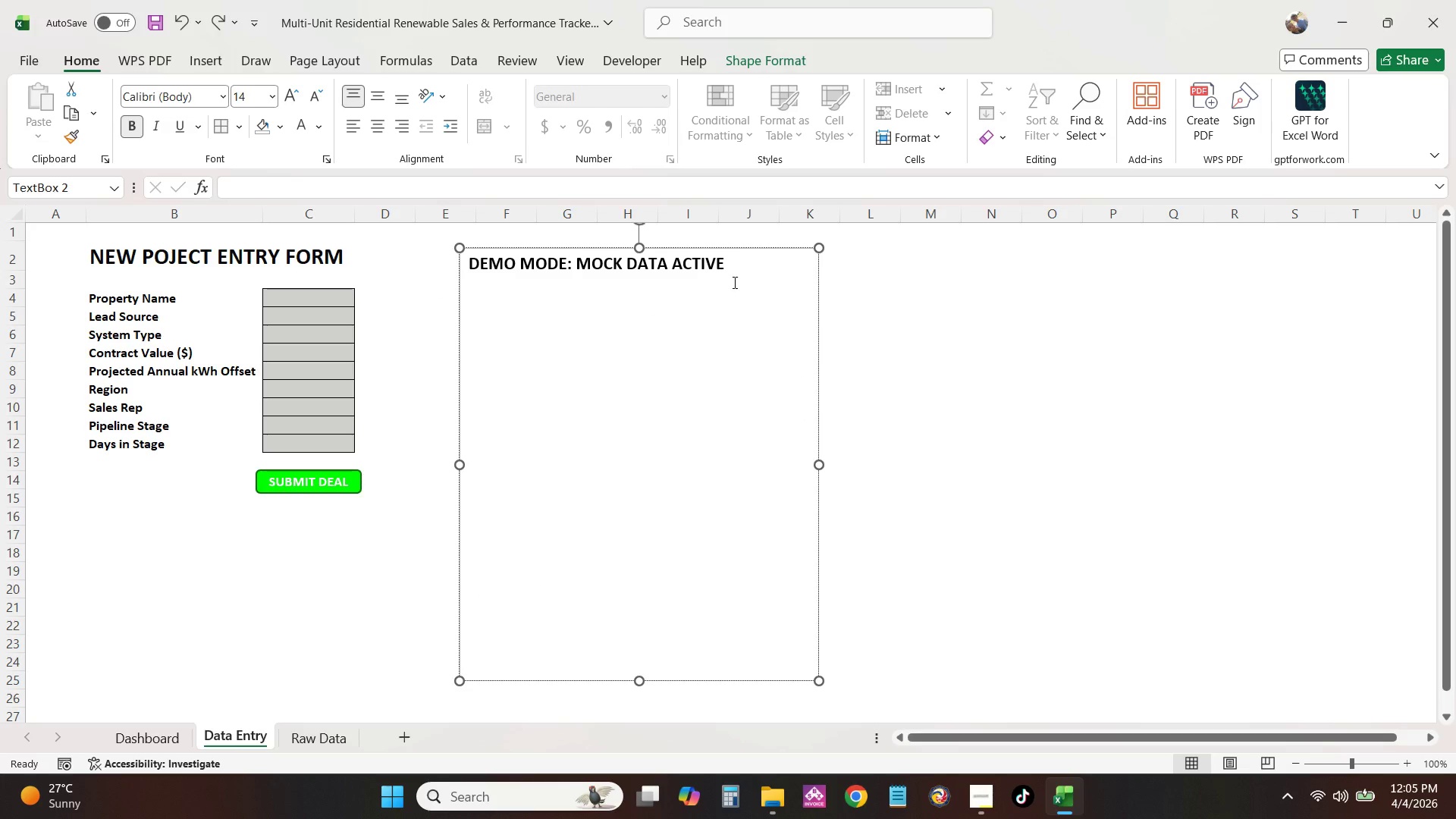 
key(Enter)
 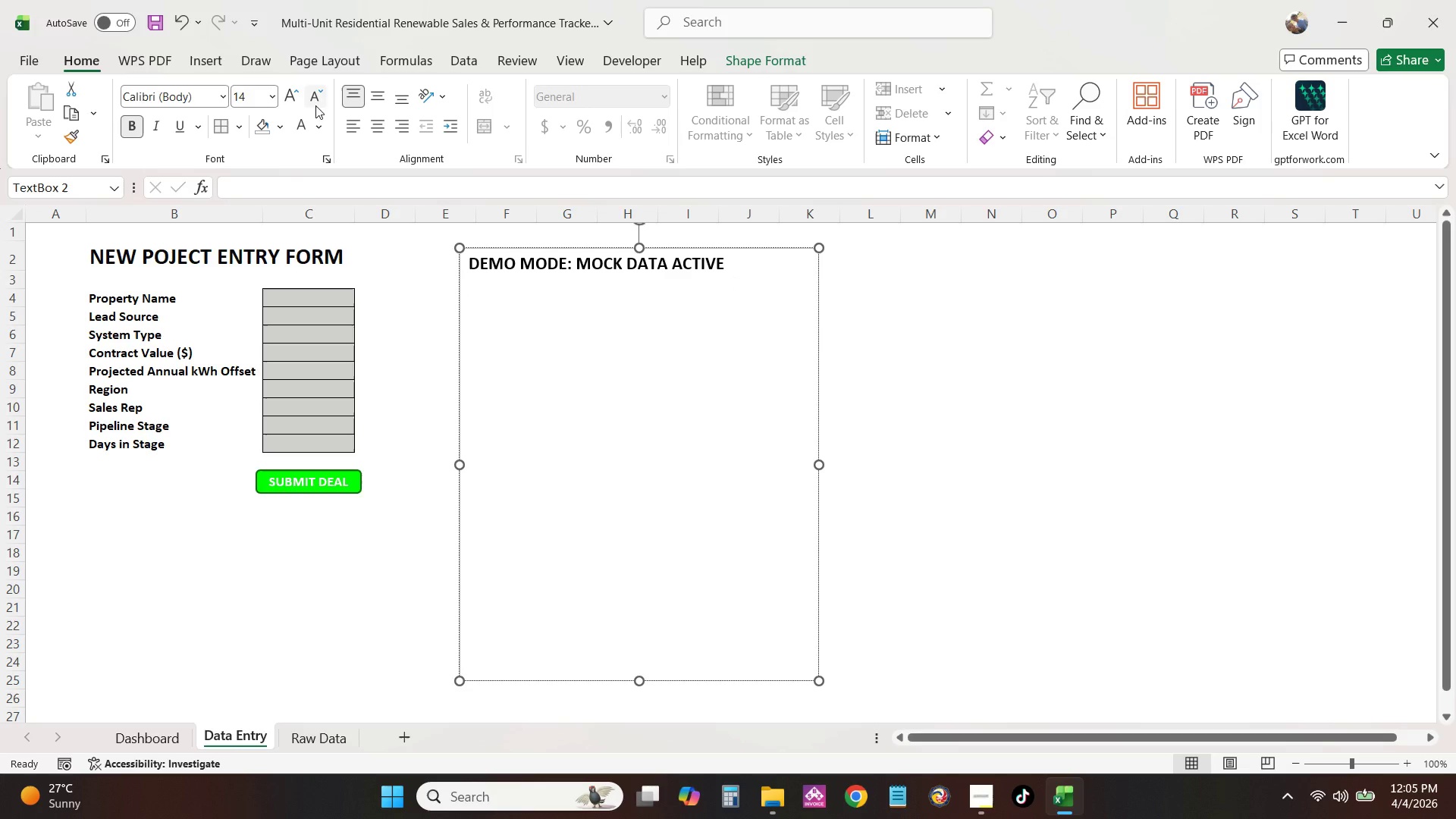 
double_click([312, 95])
 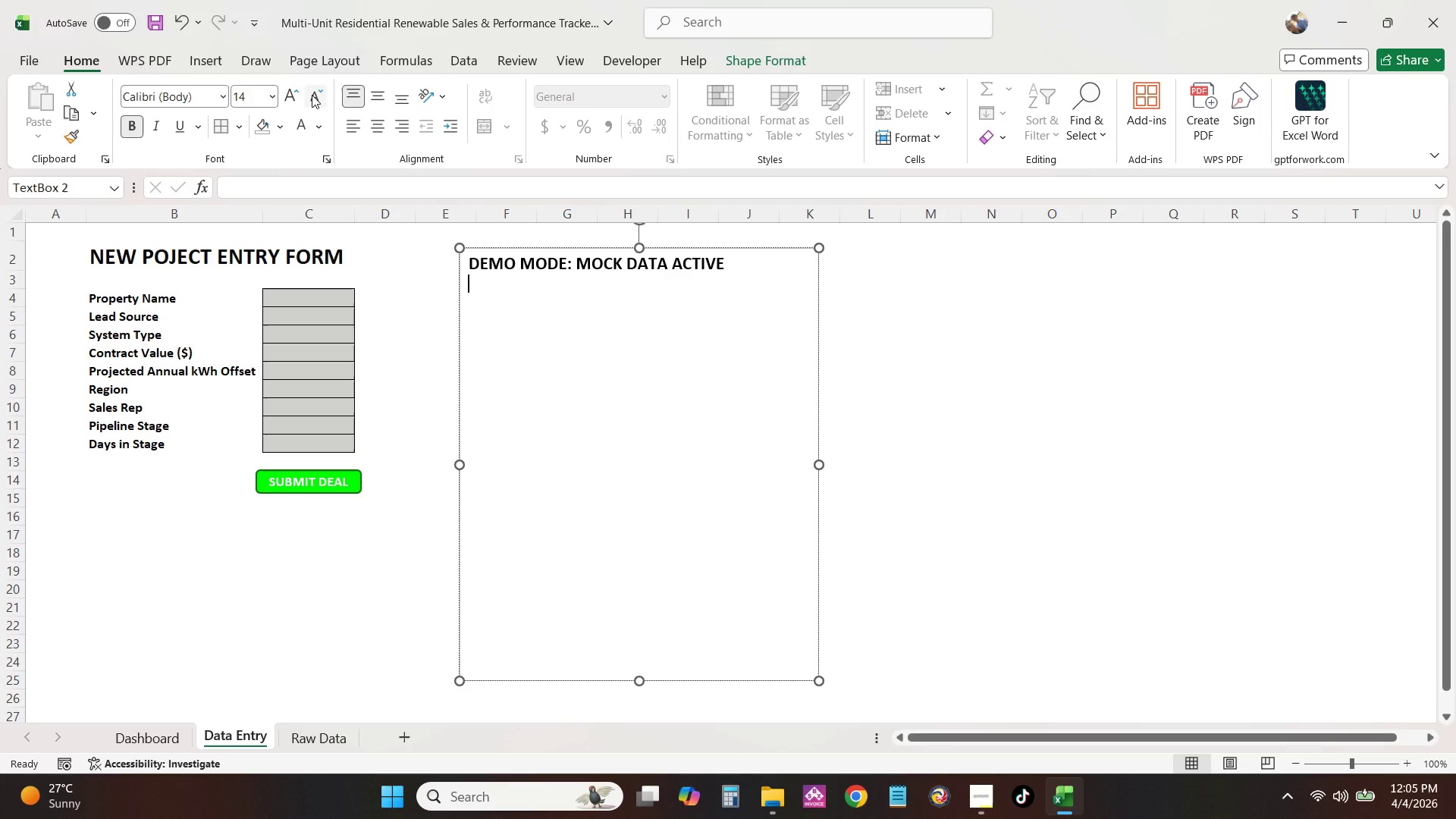 
left_click([312, 95])
 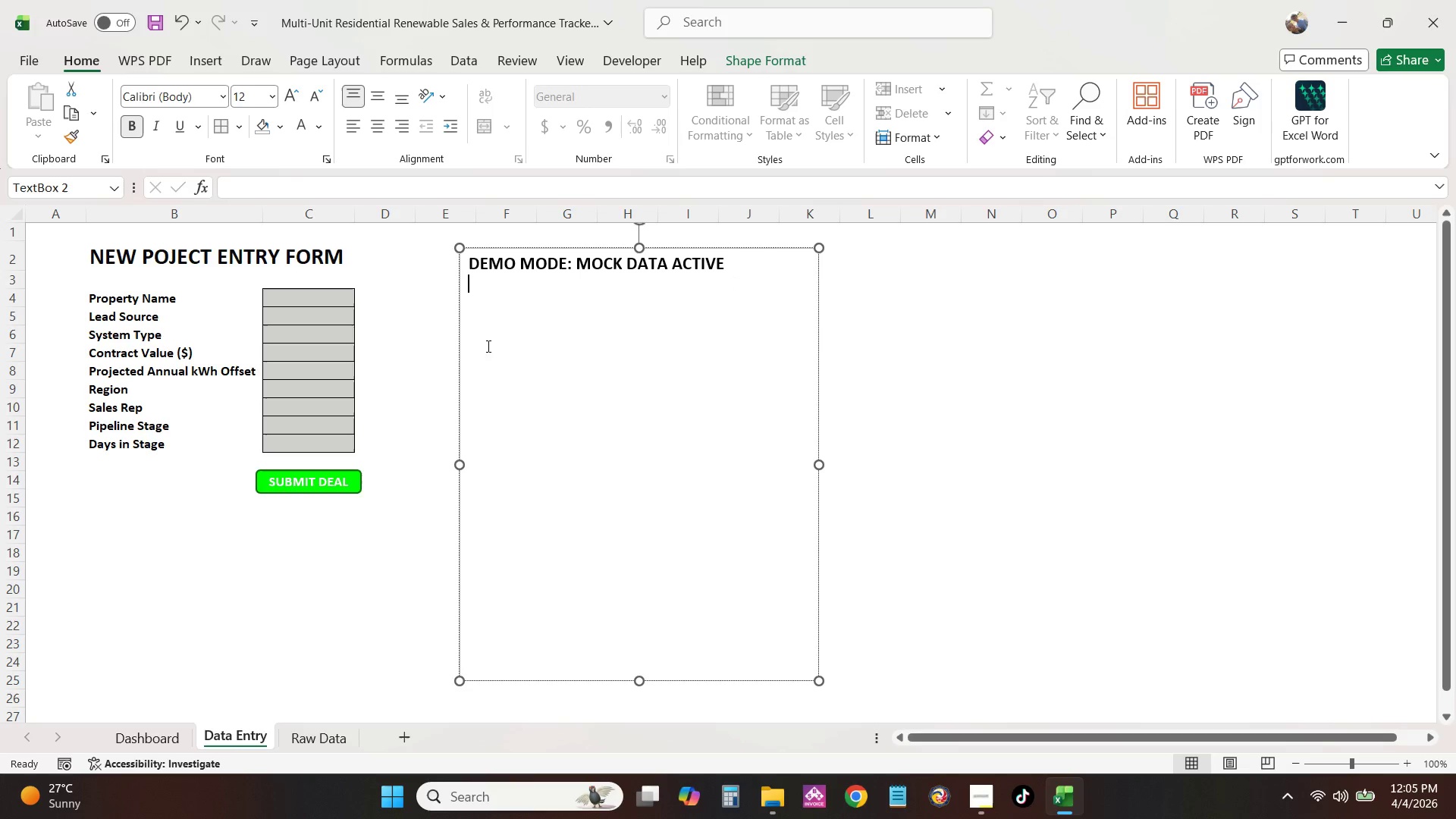 
double_click([480, 291])
 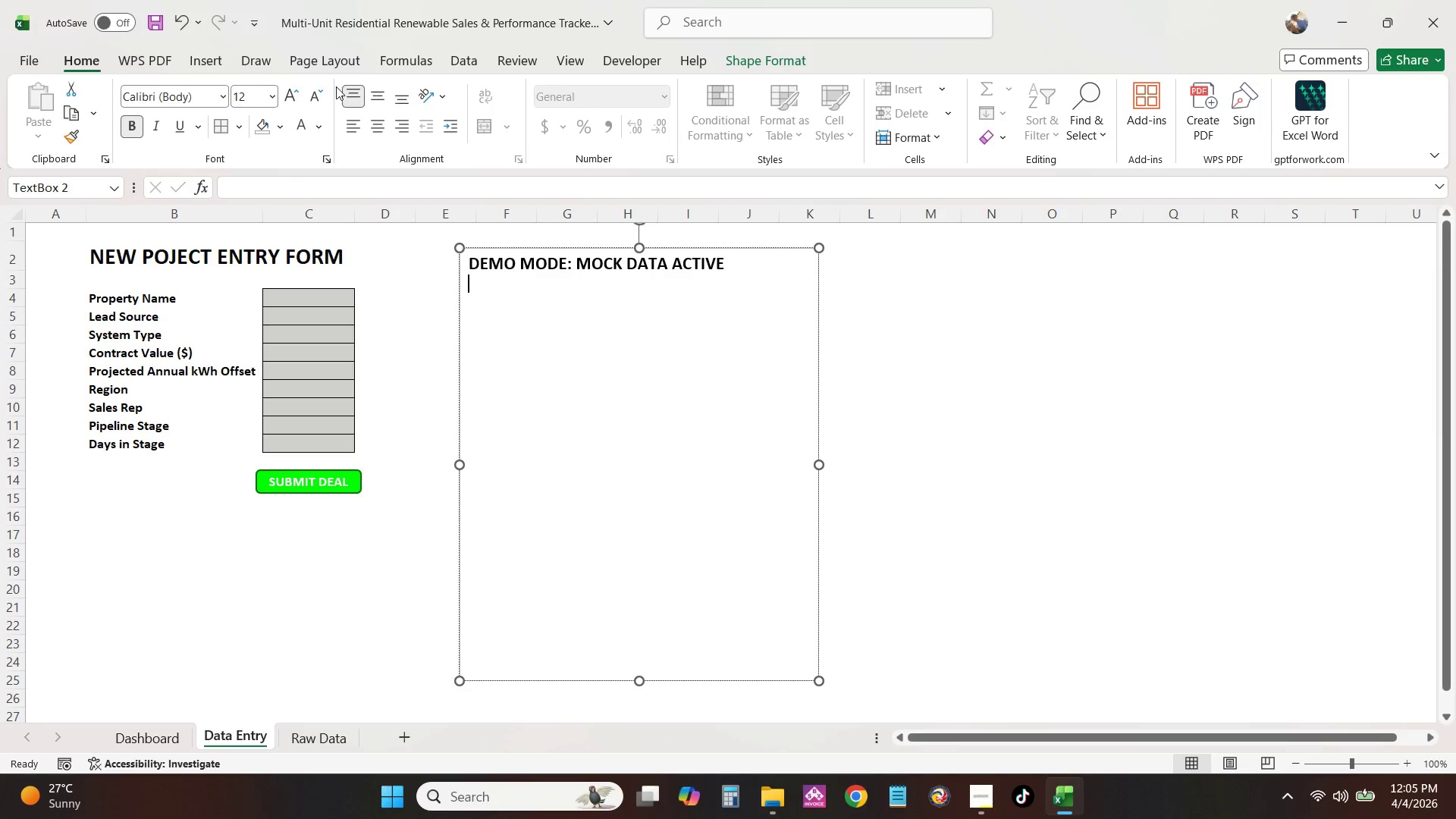 
left_click([327, 88])
 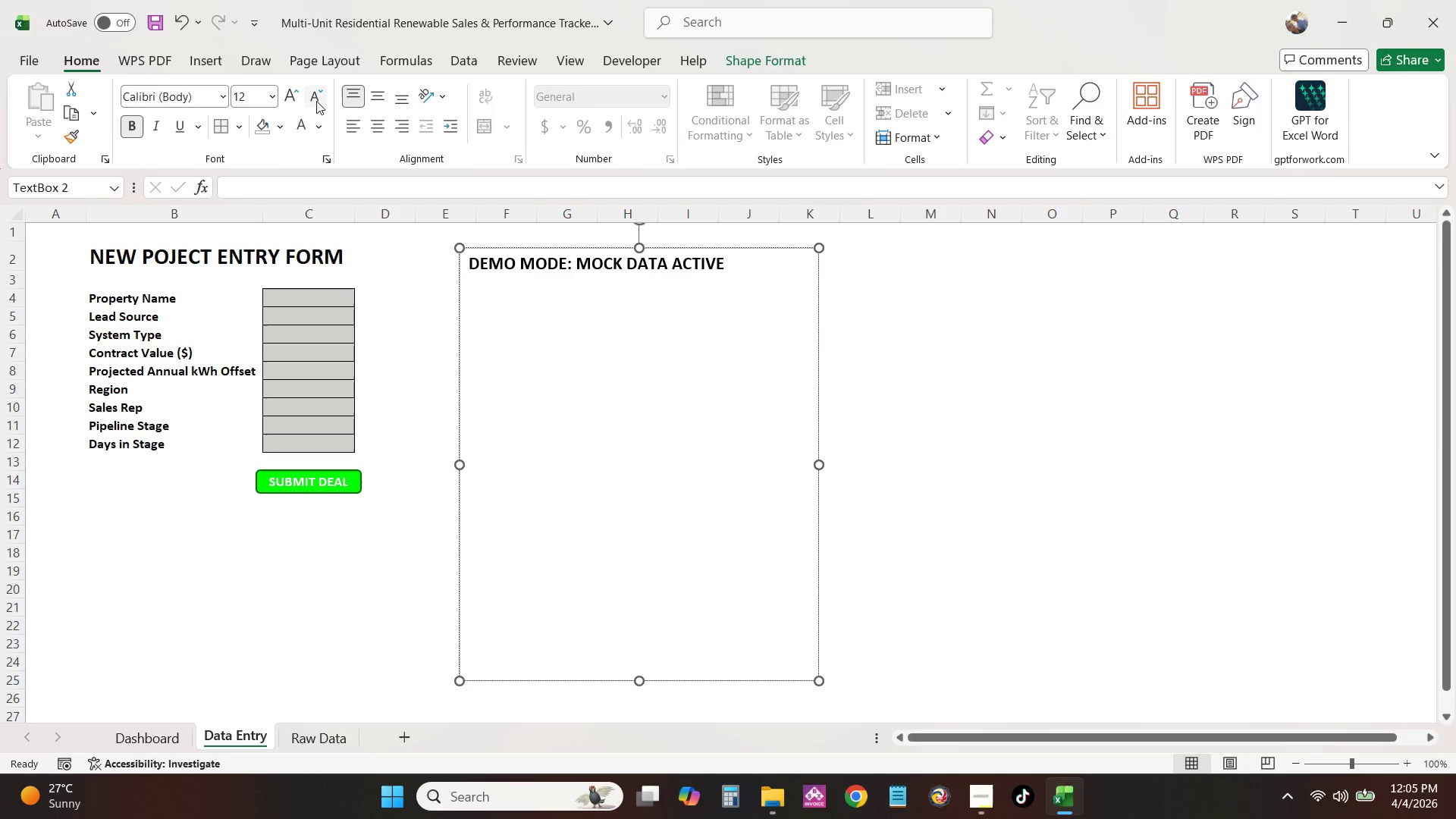 
left_click([316, 101])
 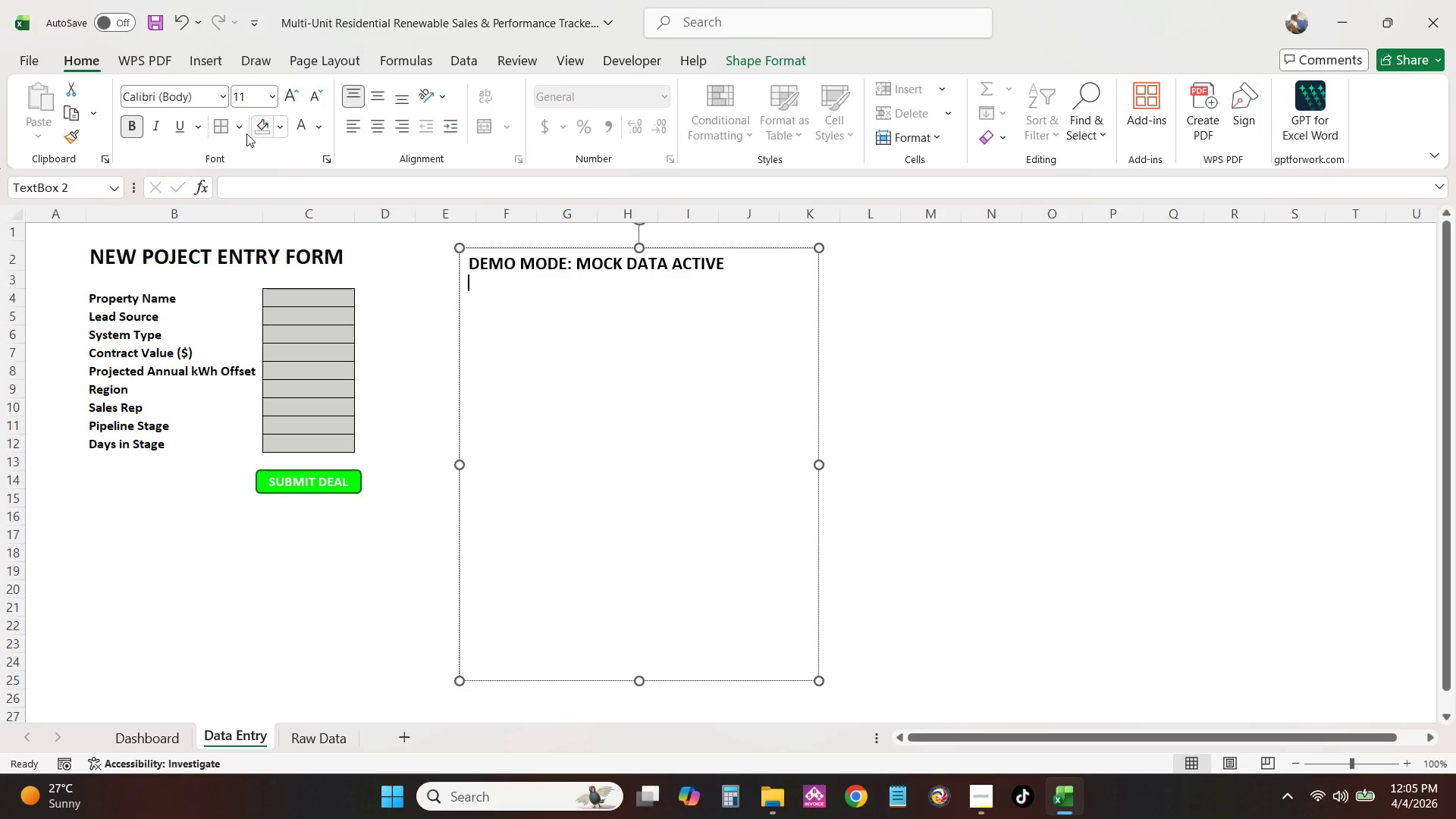 
left_click([145, 133])
 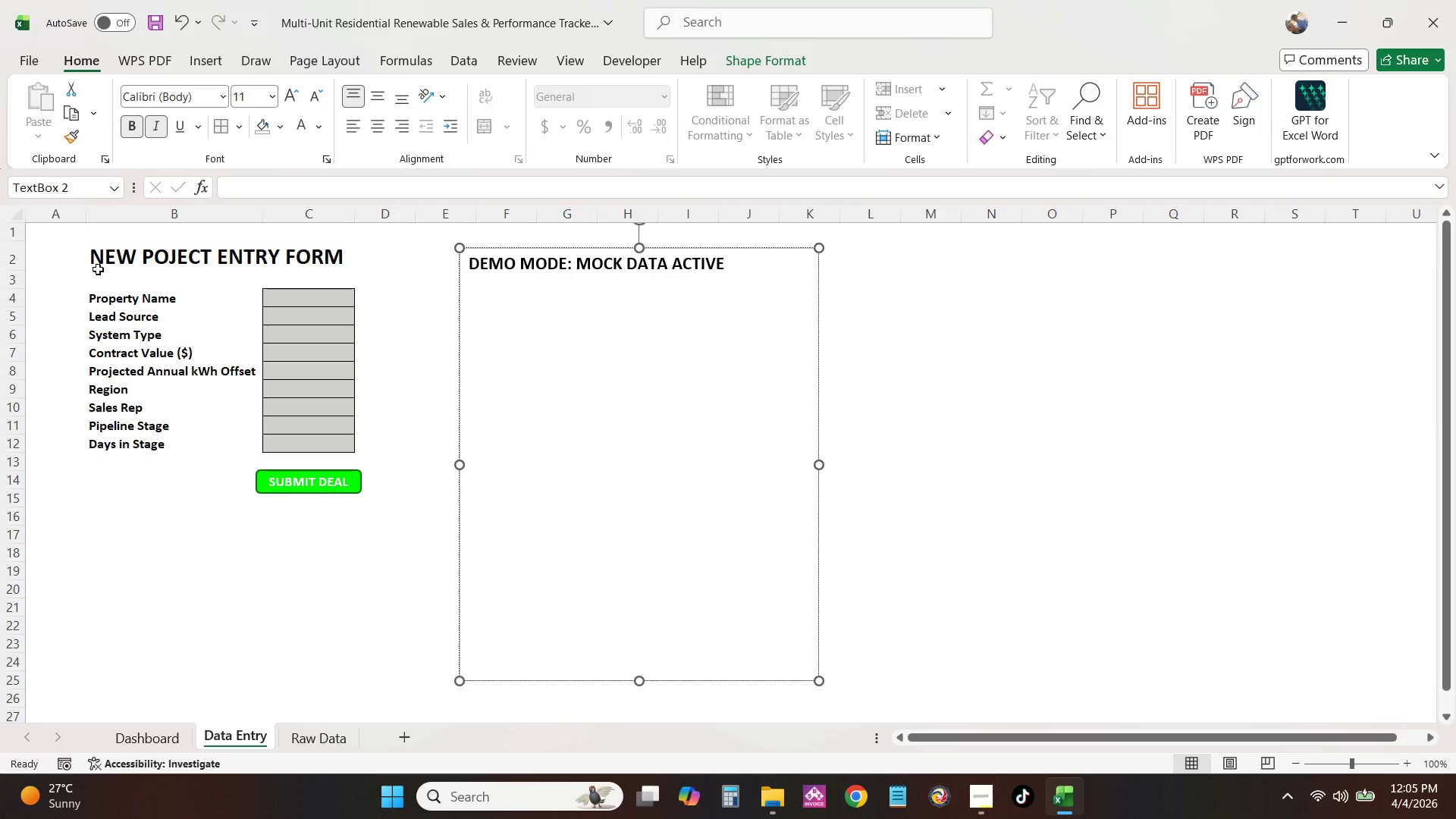 
left_click([147, 128])
 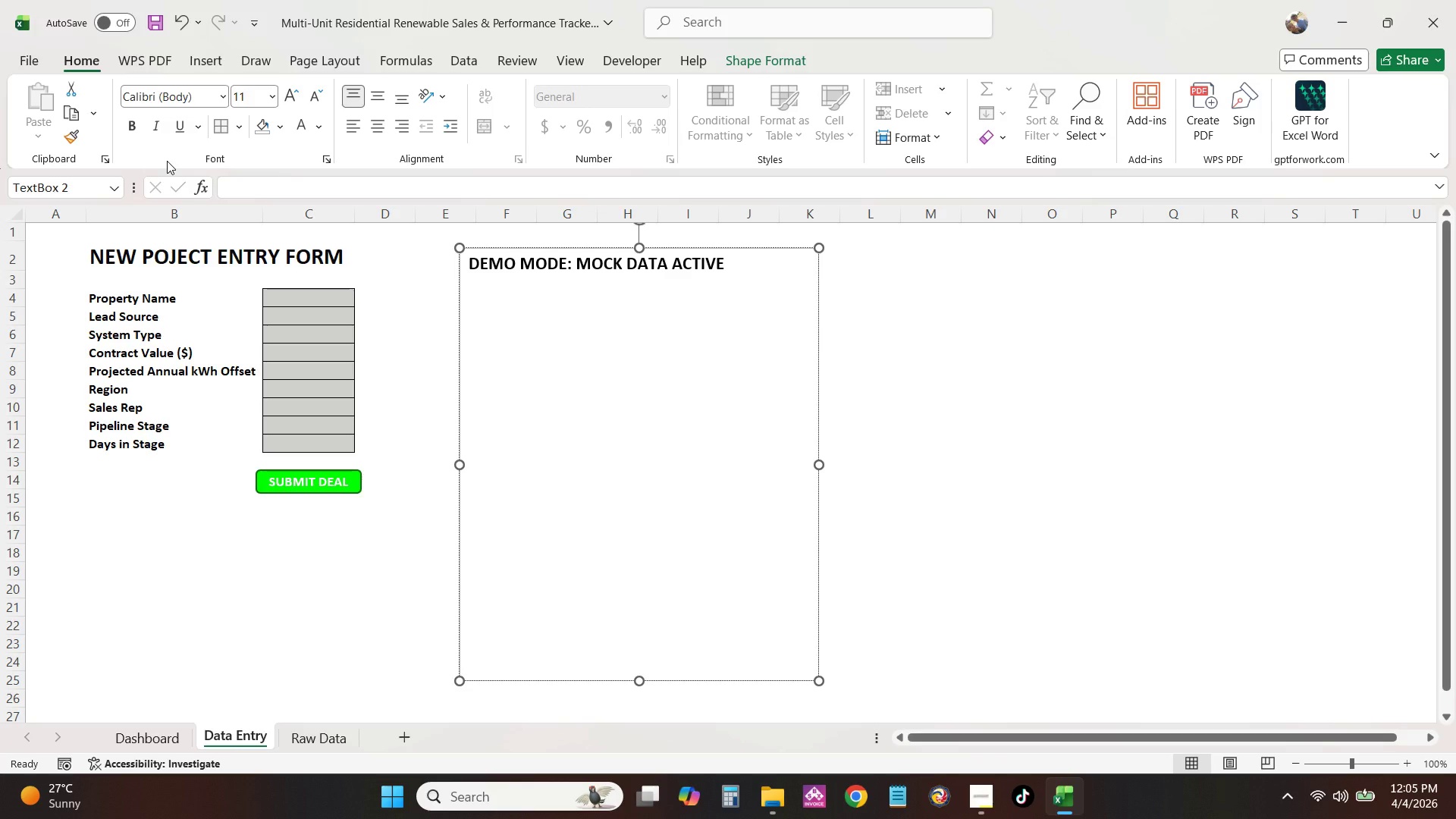 
type(This Dashboard)
 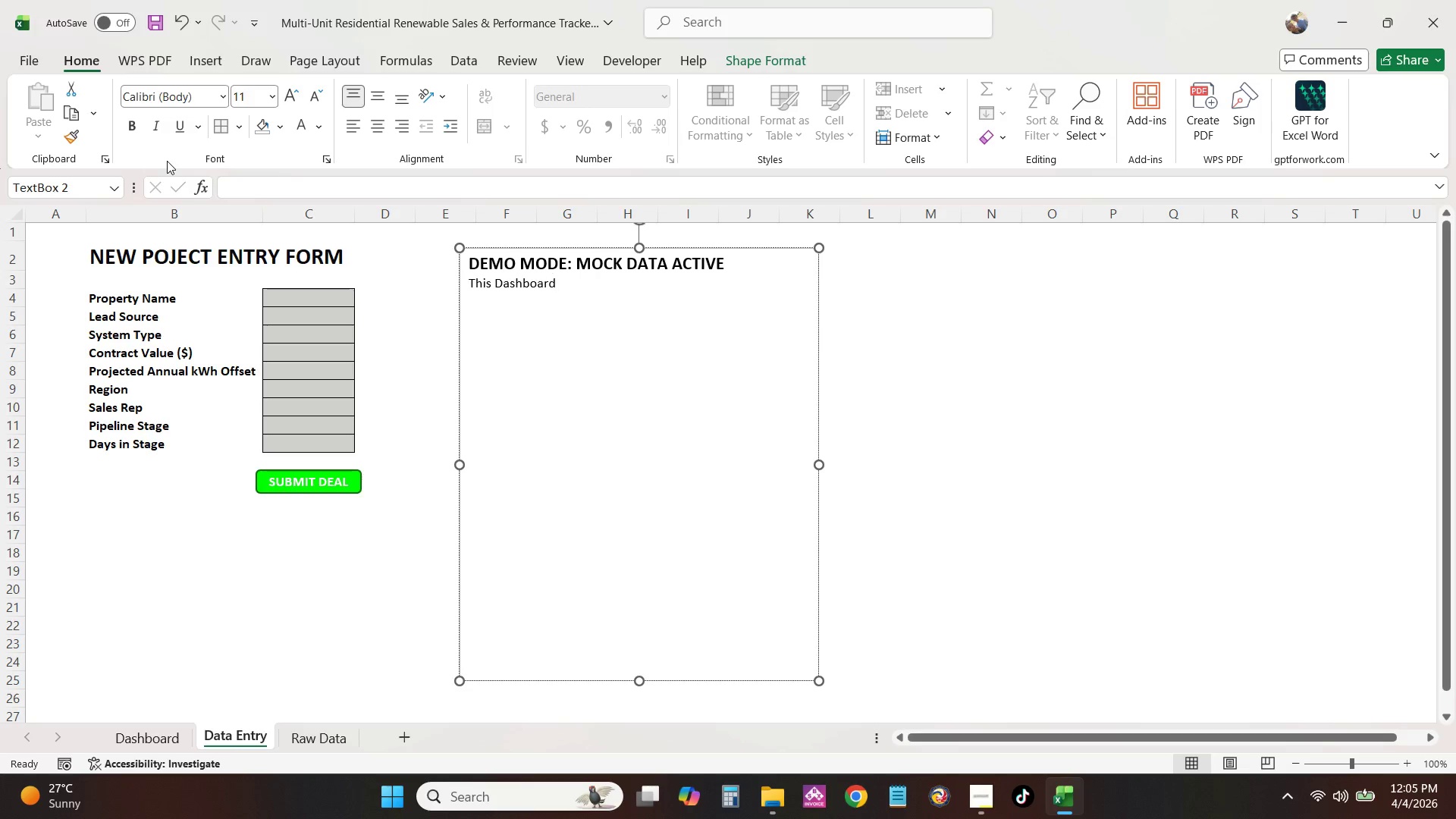 
type( is currently populated with sample data to demonstrate the visua;l)
key(Backspace)
type( reporting and filtering capabiliteis)
key(Backspace)
key(Backspace)
key(Backspace)
type(ies.)
 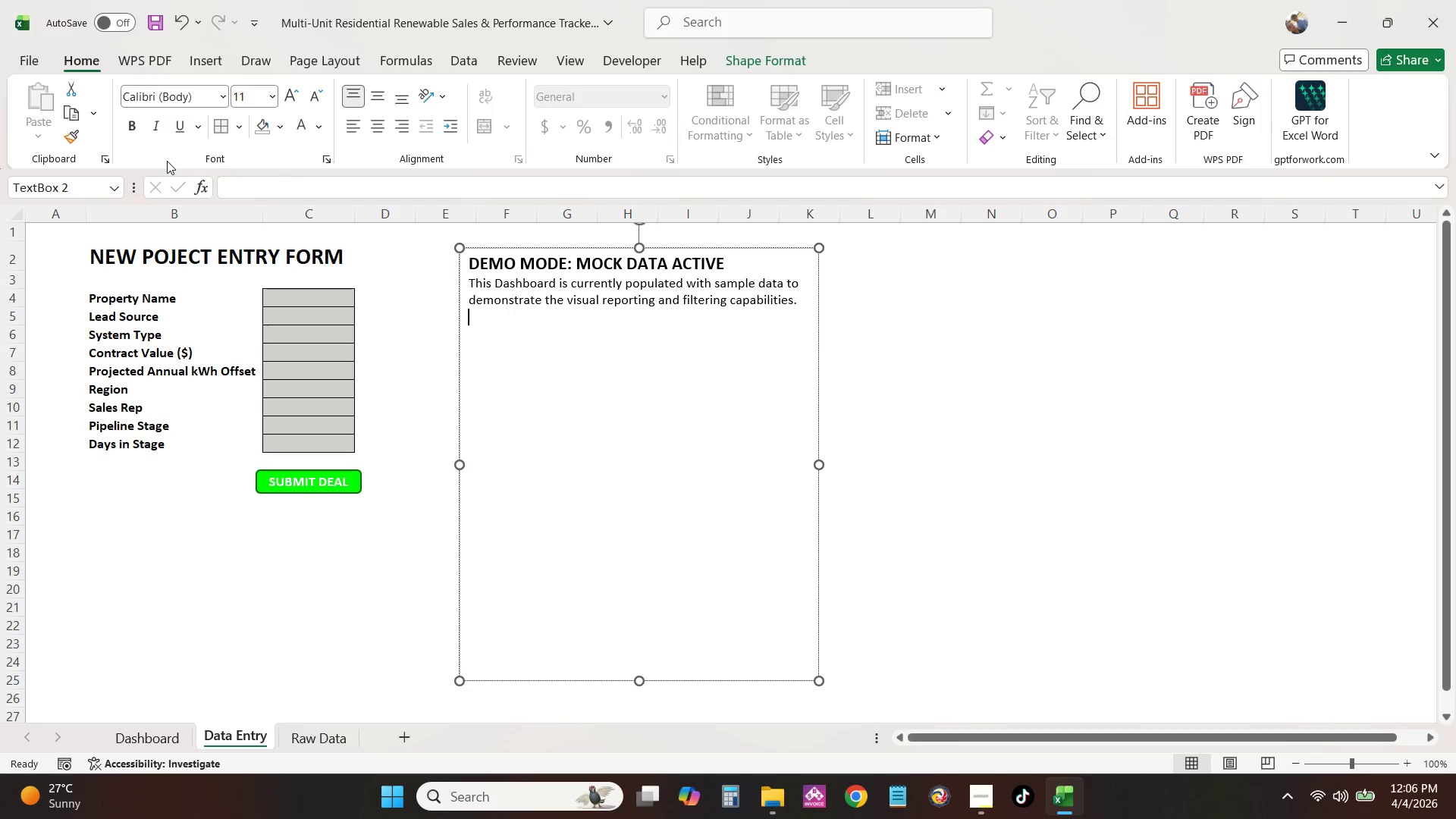 
key(Enter)
 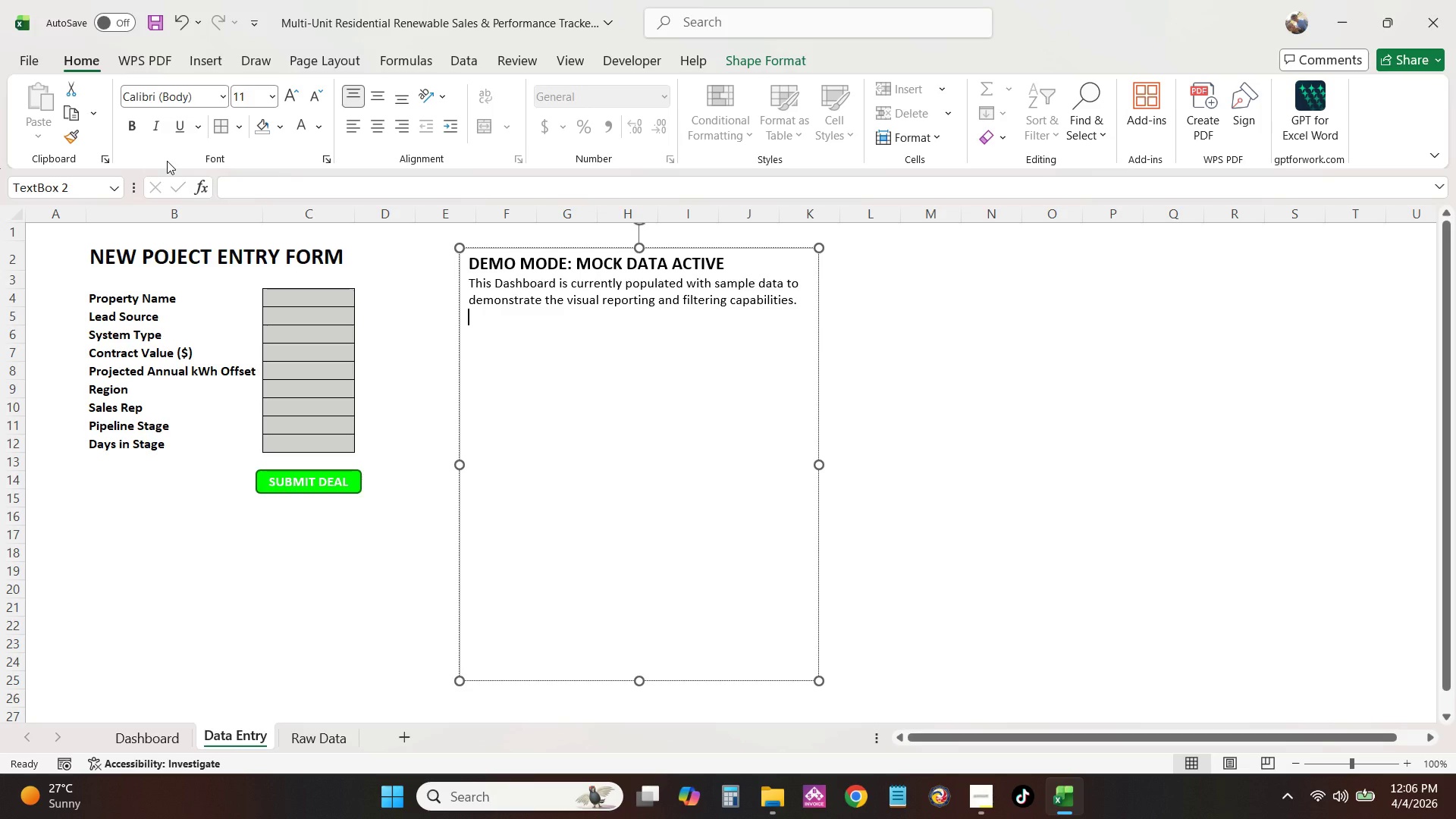 
key(Enter)
 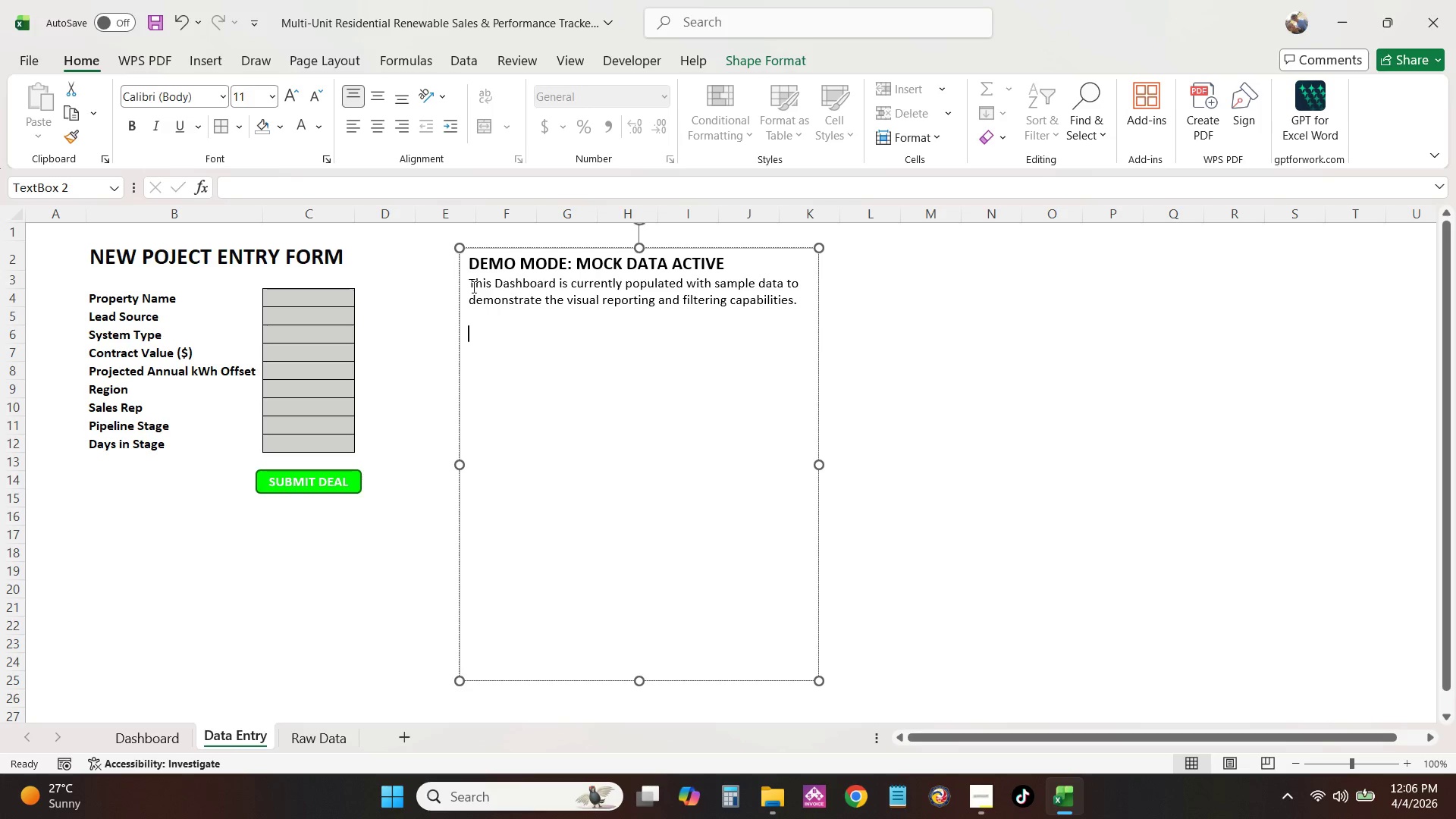 
double_click([470, 279])
 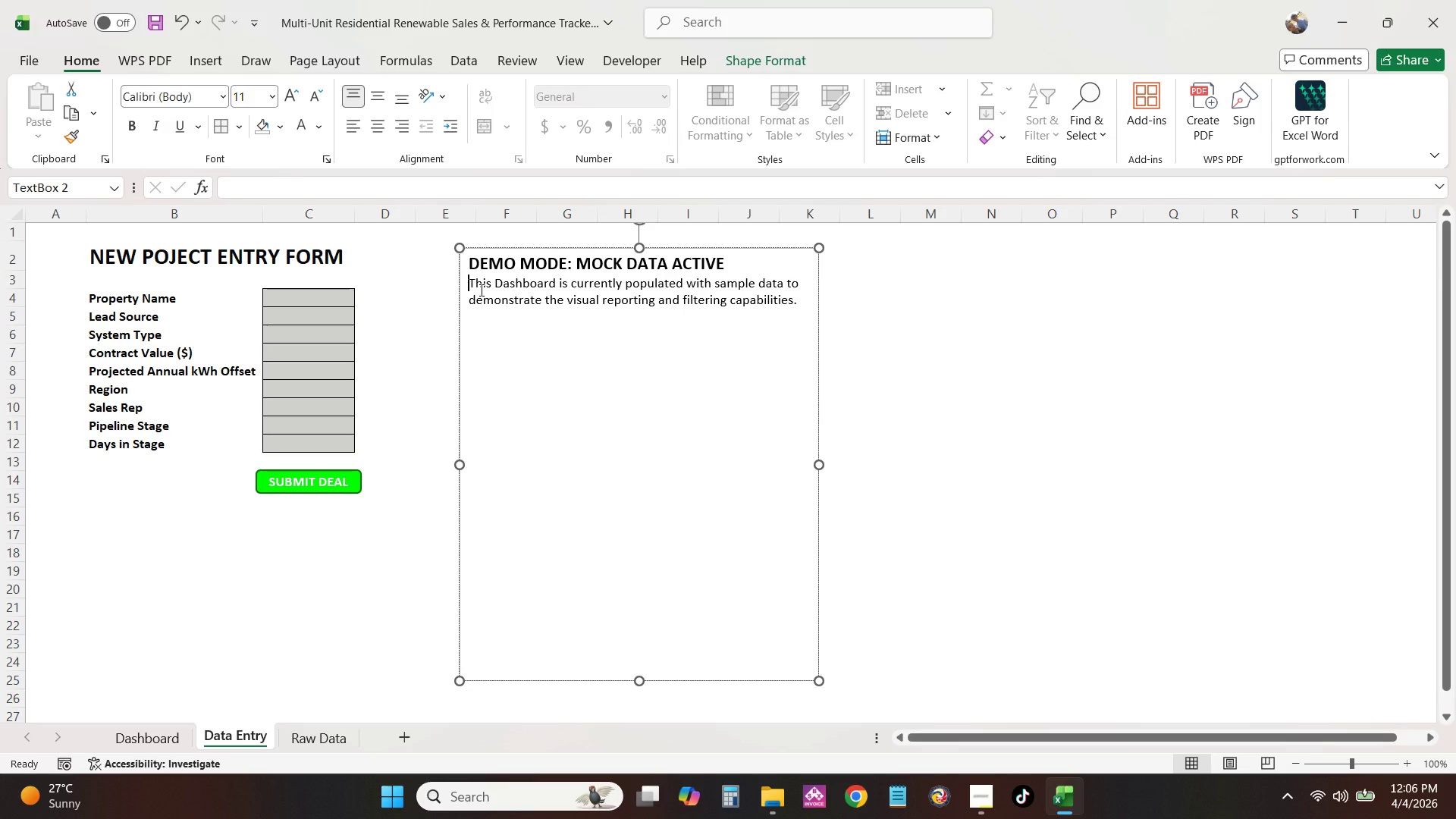 
key(NumpadEnter)
 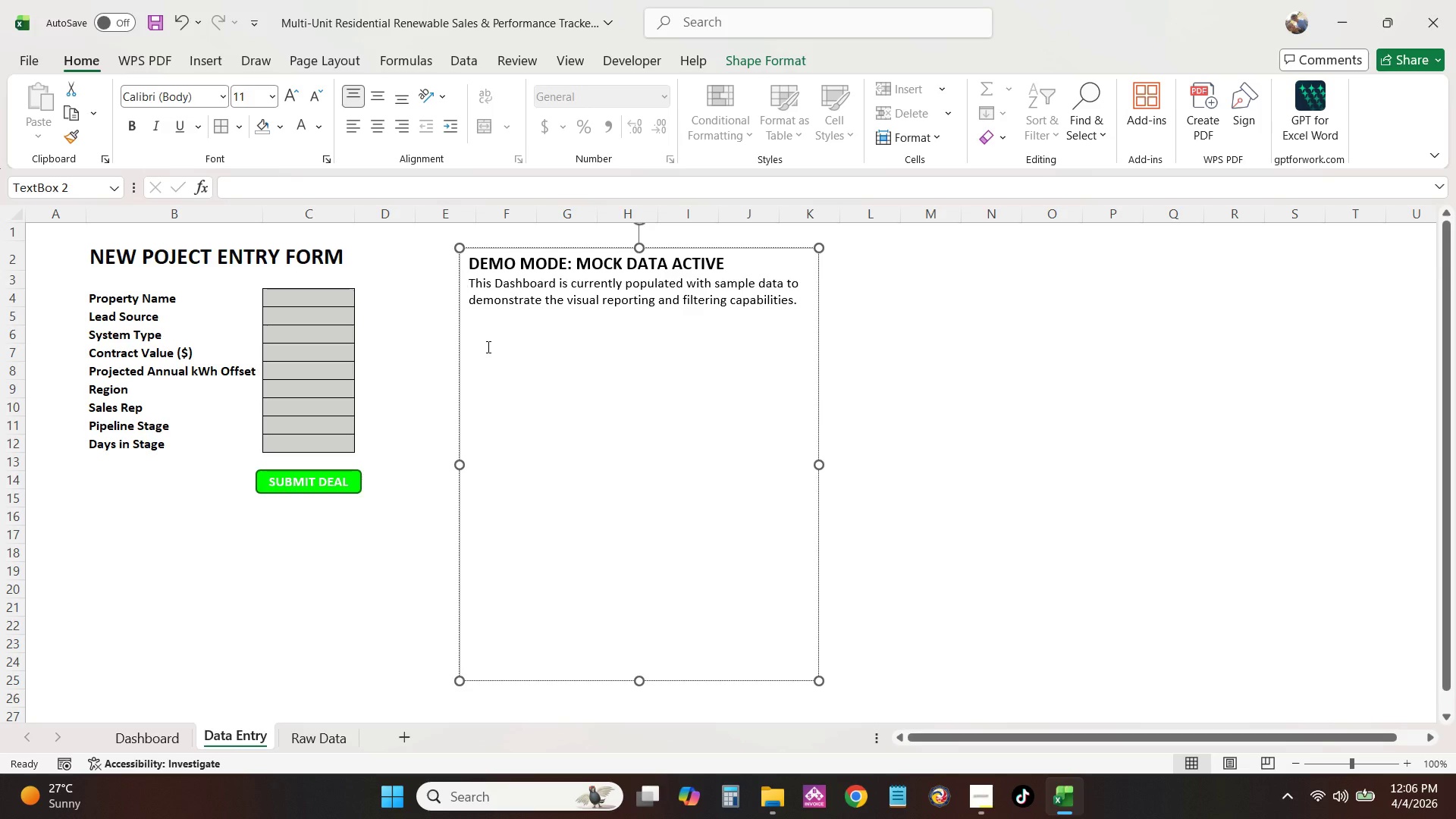 
key(NumpadEnter)
 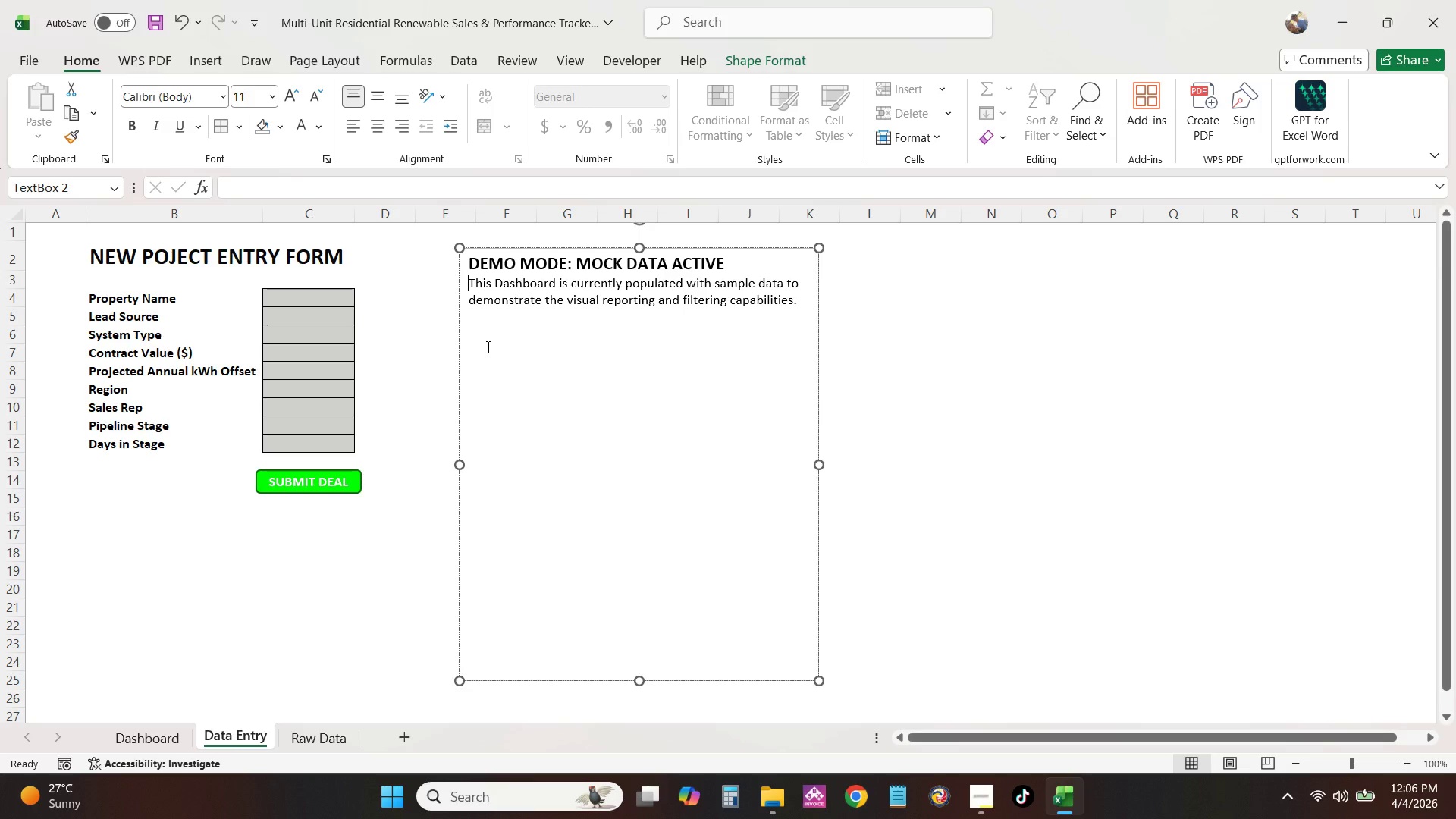 
key(Enter)
 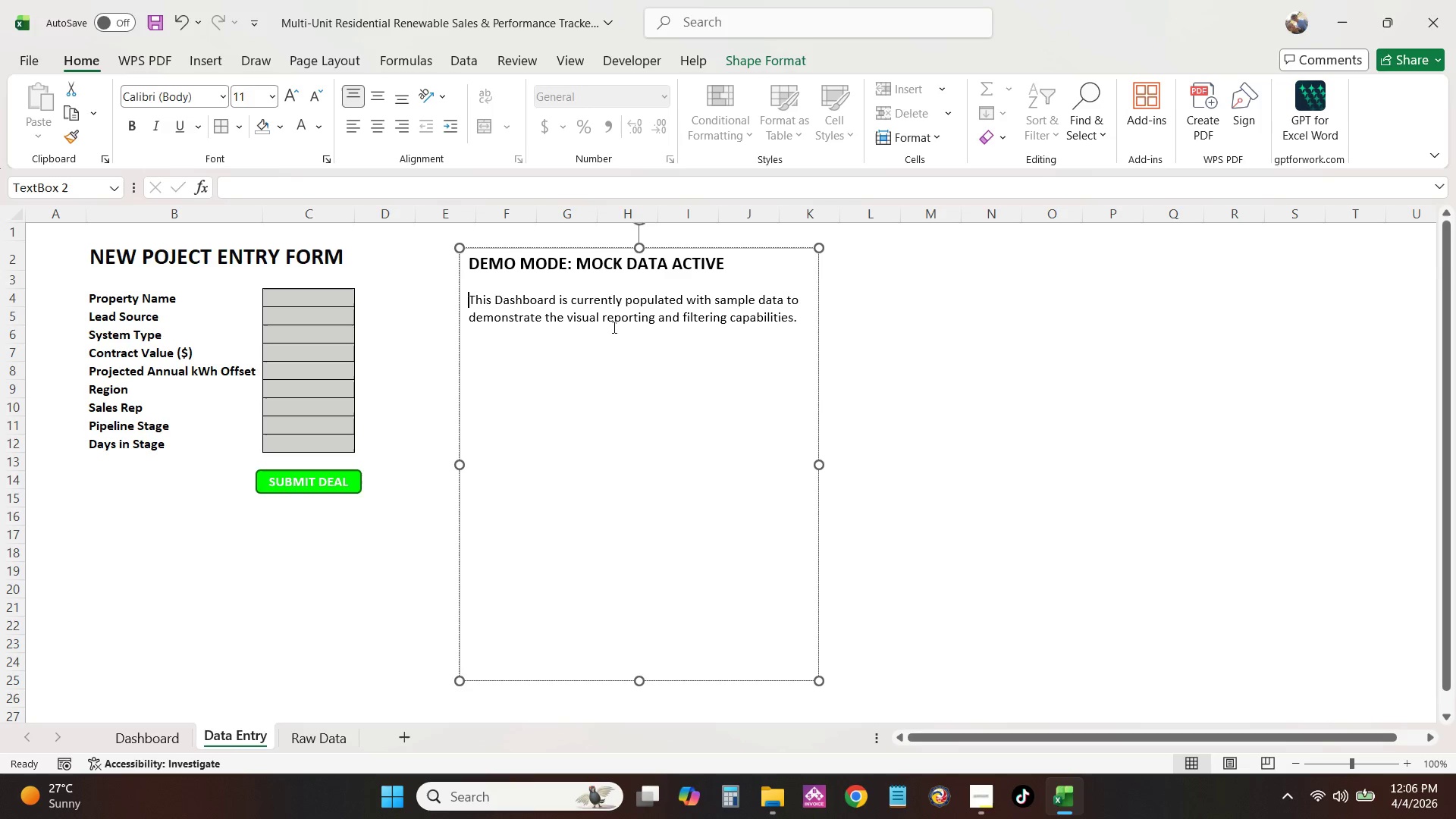 
left_click([613, 327])
 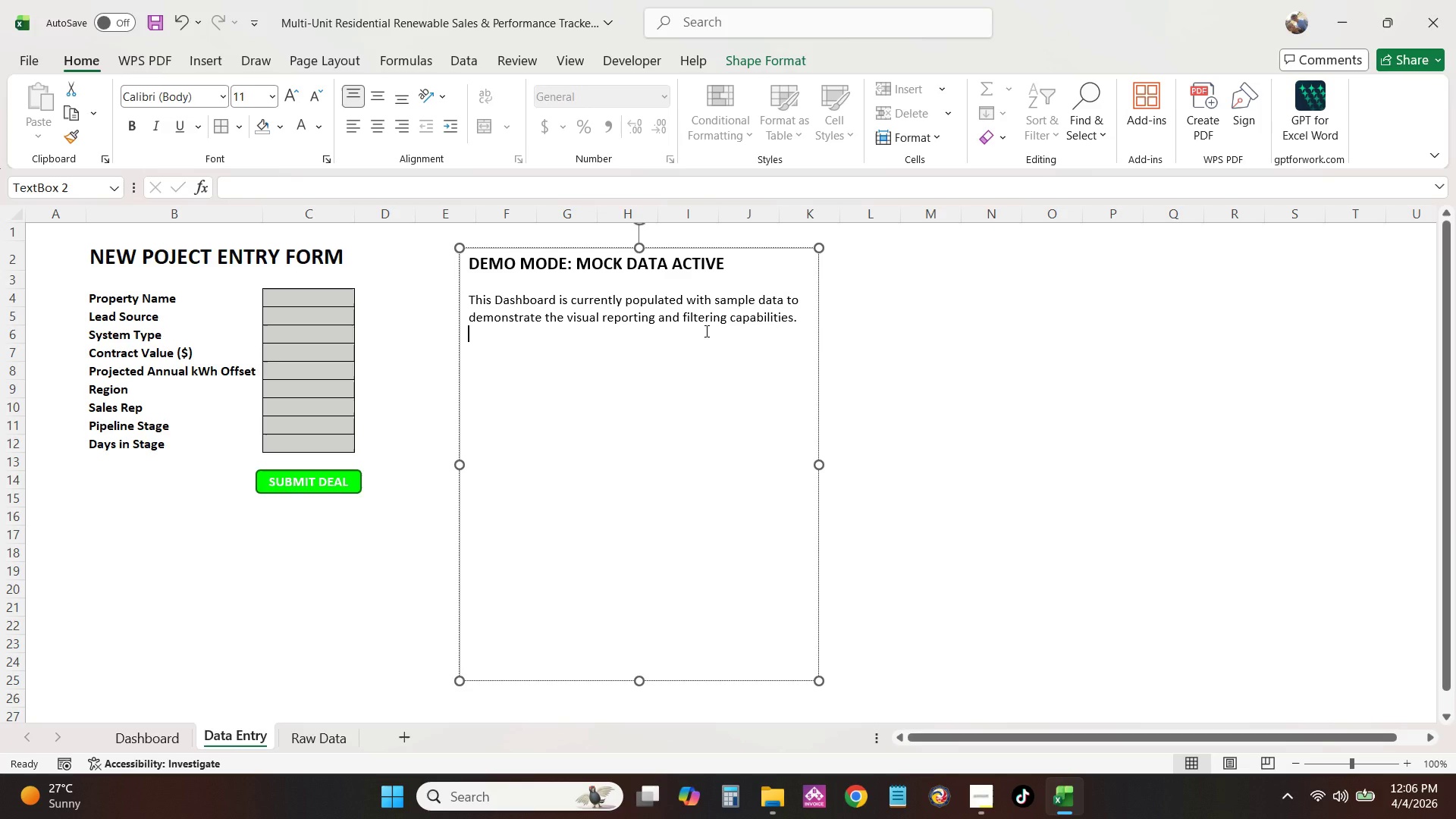 
key(Enter)
 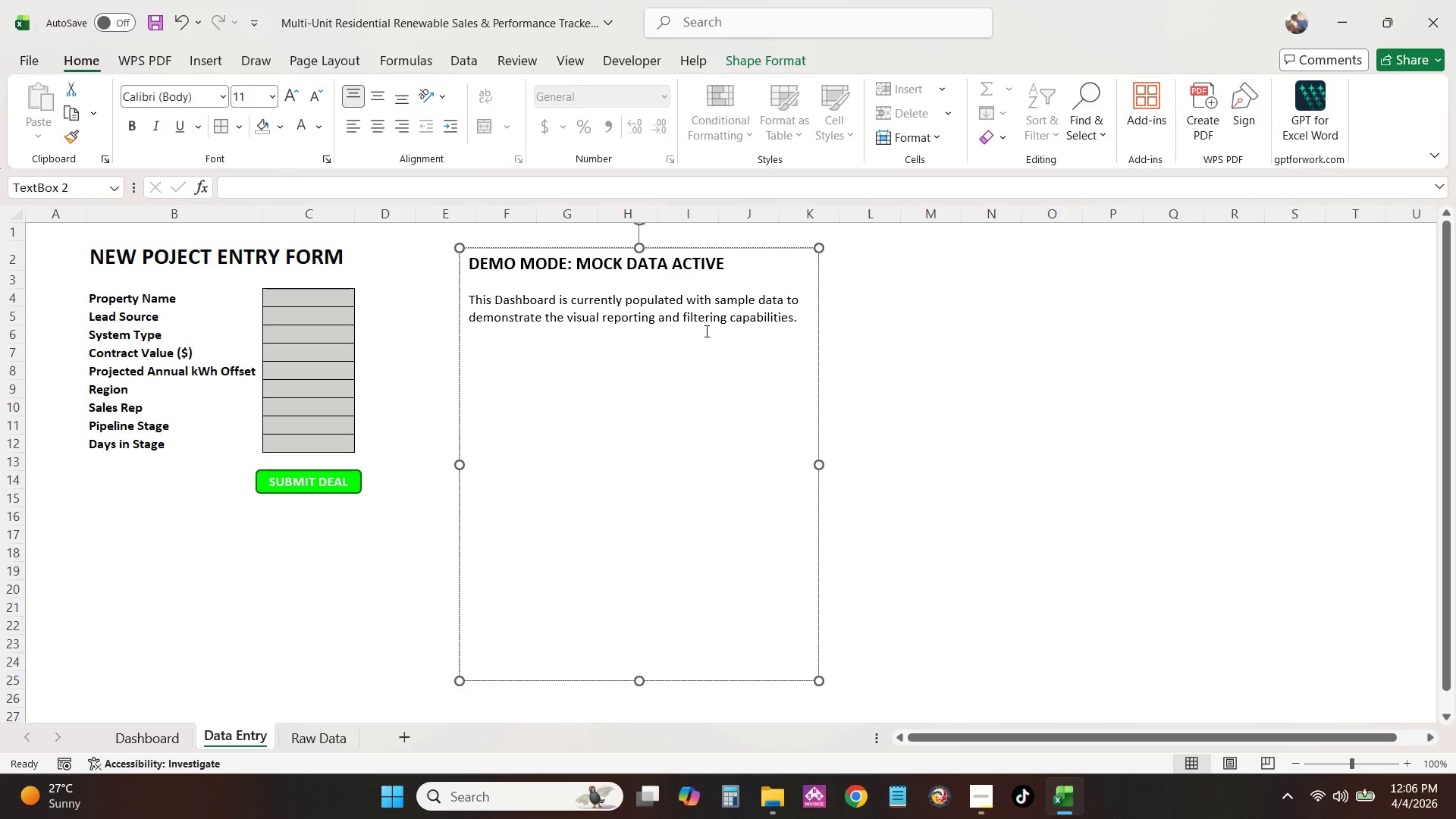 
key(Control+B)
 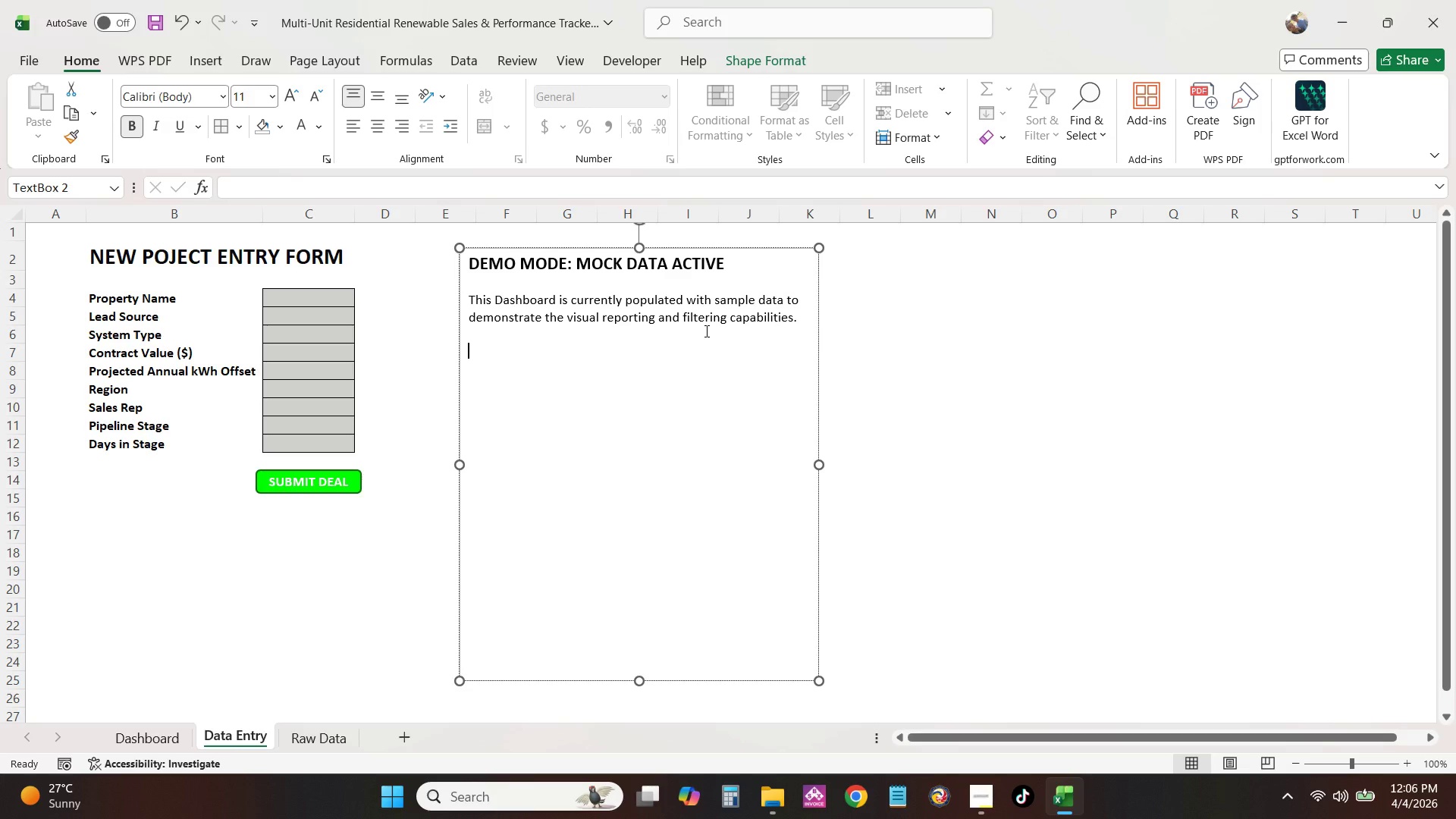 
type(Hpw )
key(Backspace)
key(Backspace)
key(Backspace)
type(ow to switch to Production:)
 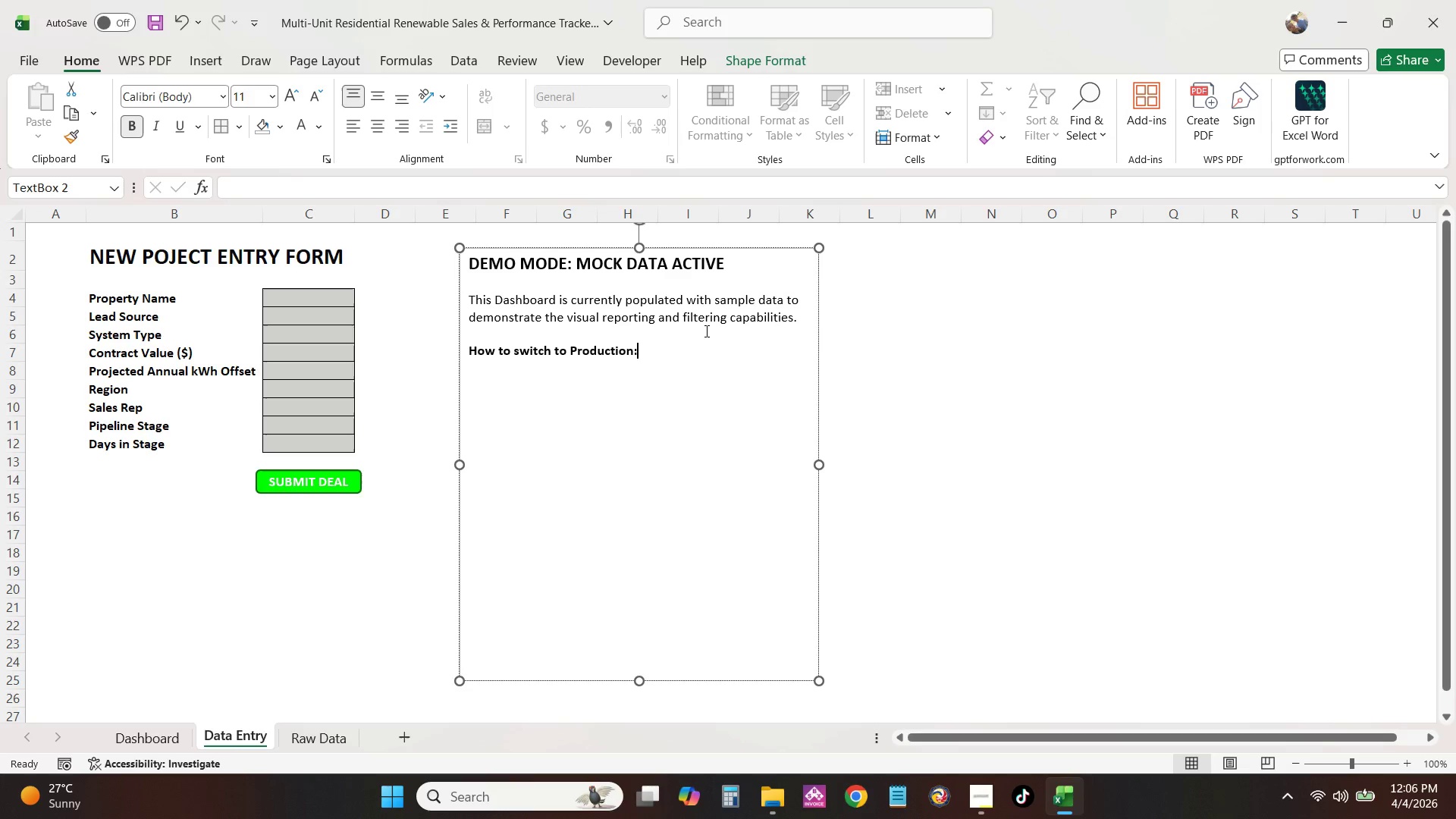 
key(Enter)
 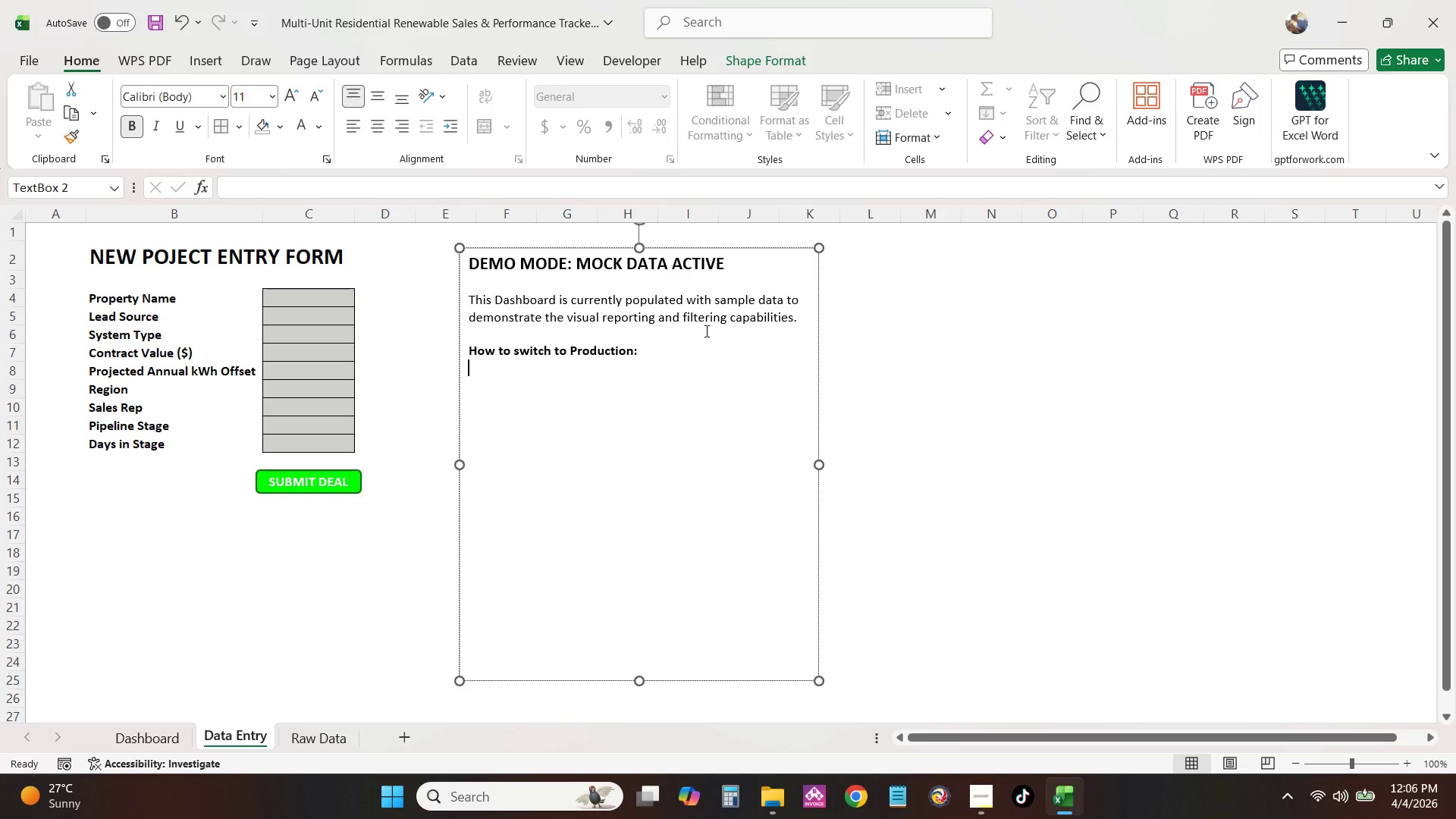 
key(1)
 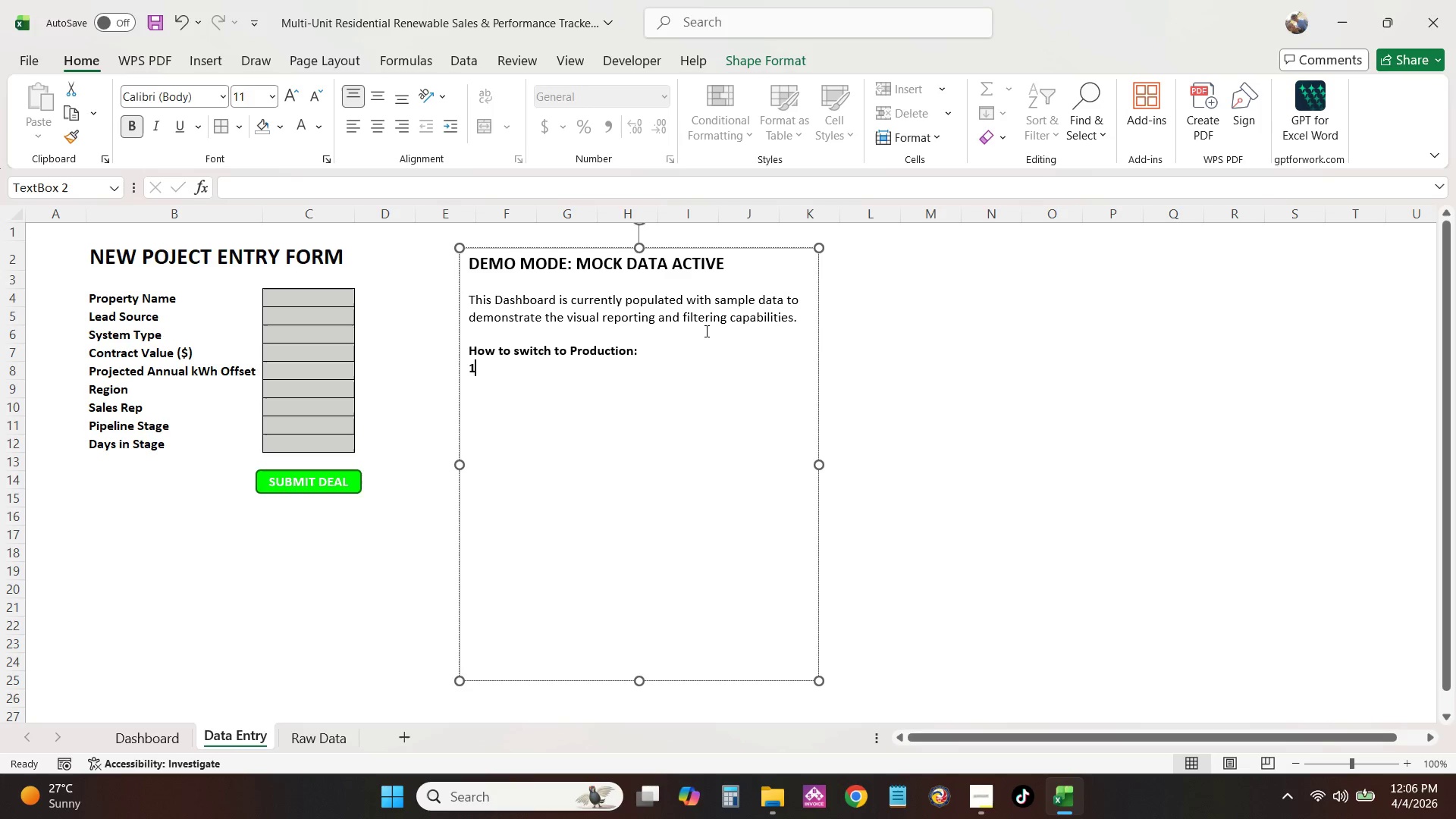 
key(Period)
 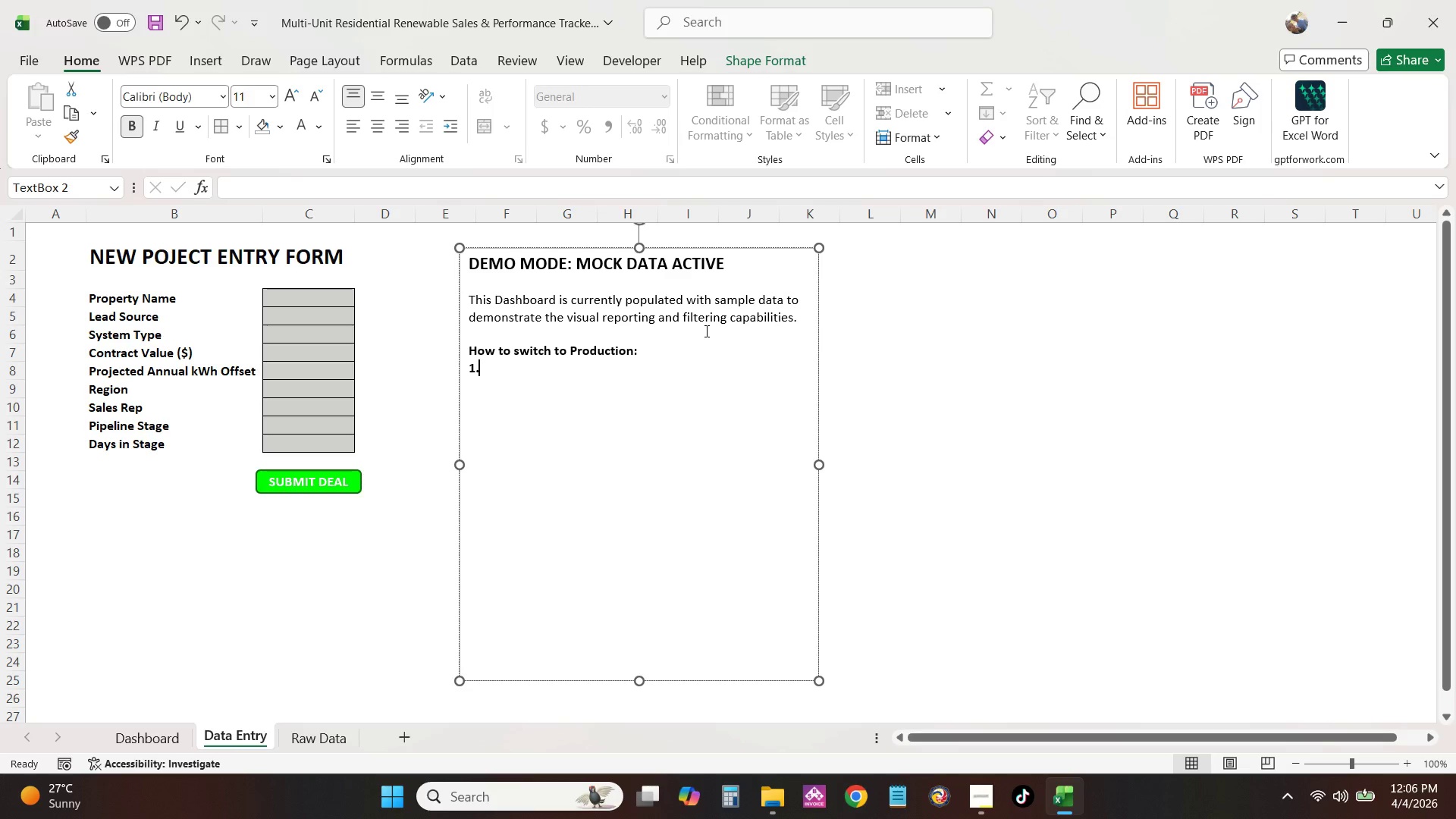 
key(Space)
 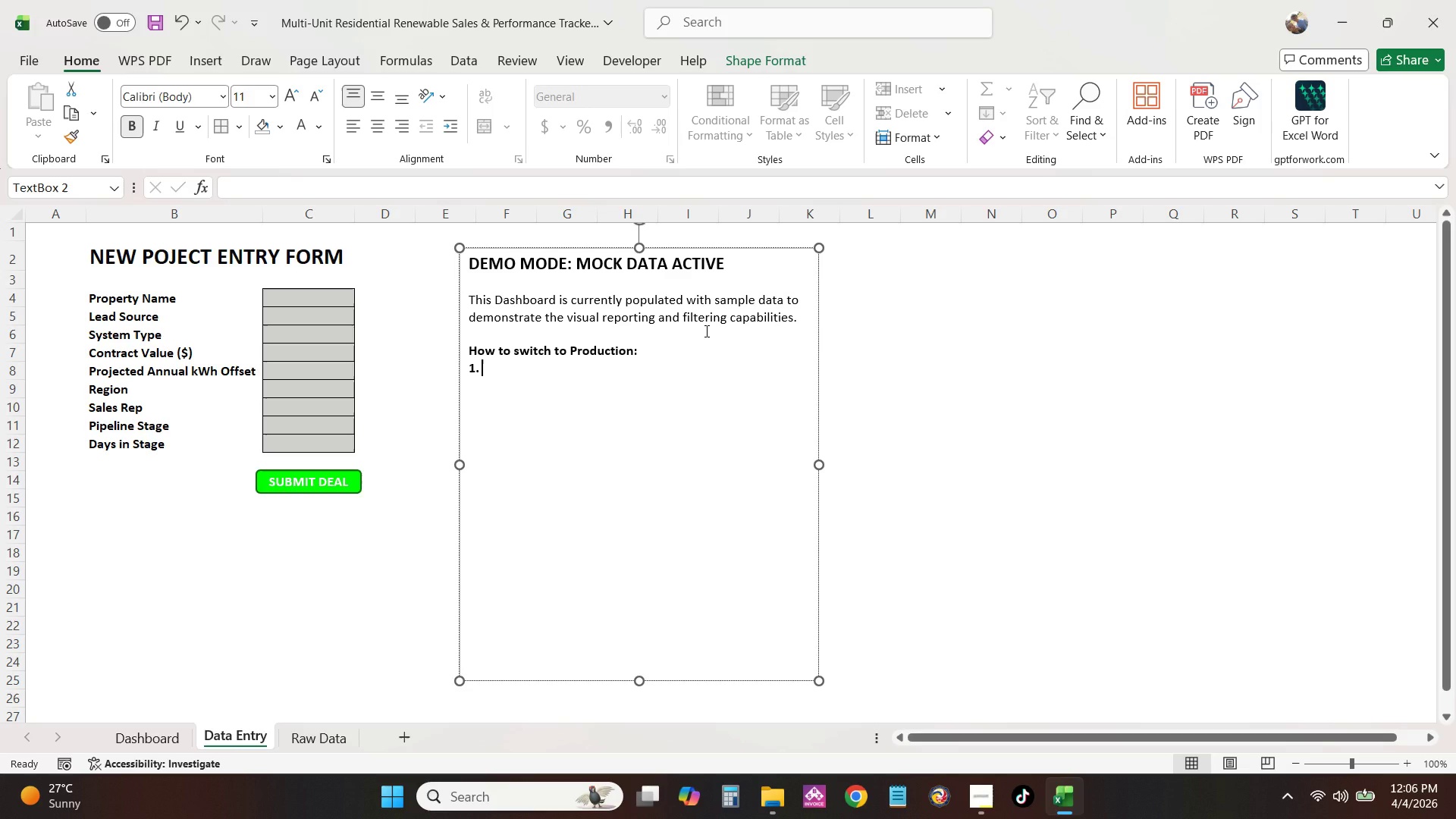 
key(Backspace)
 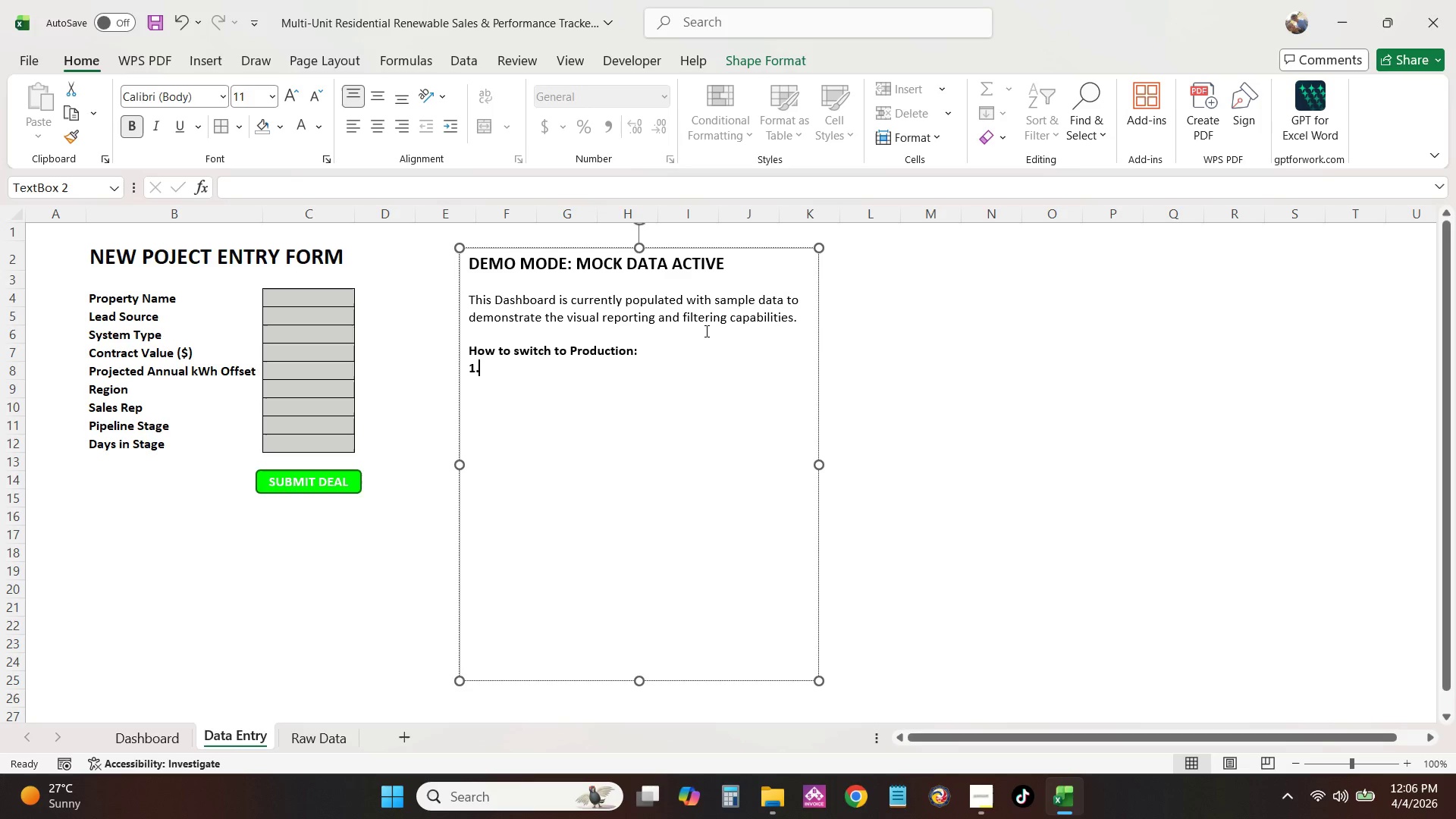 
key(Tab)
 